 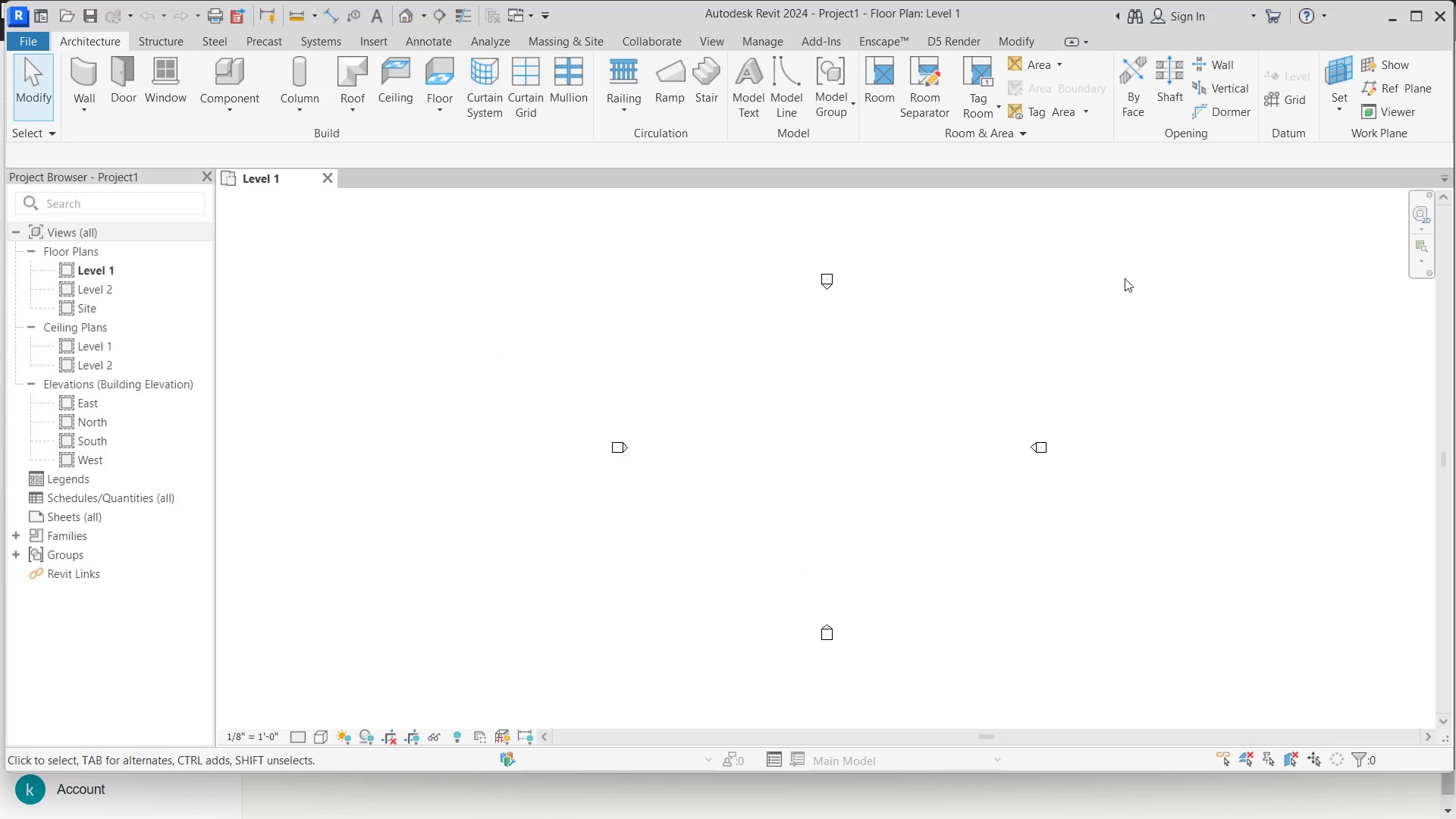 
left_click([1416, 9])
 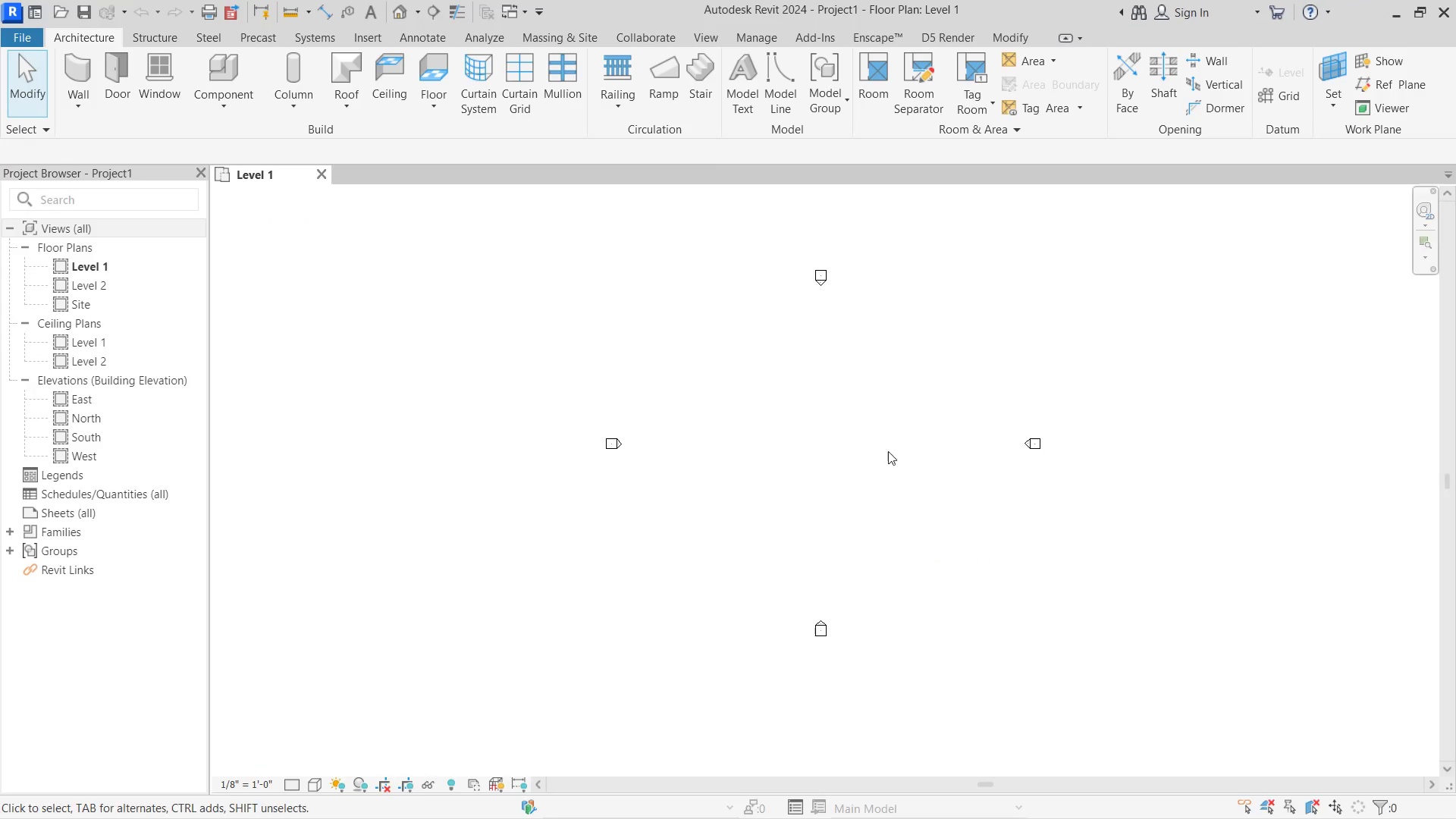 
scroll: coordinate [867, 446], scroll_direction: down, amount: 3.0
 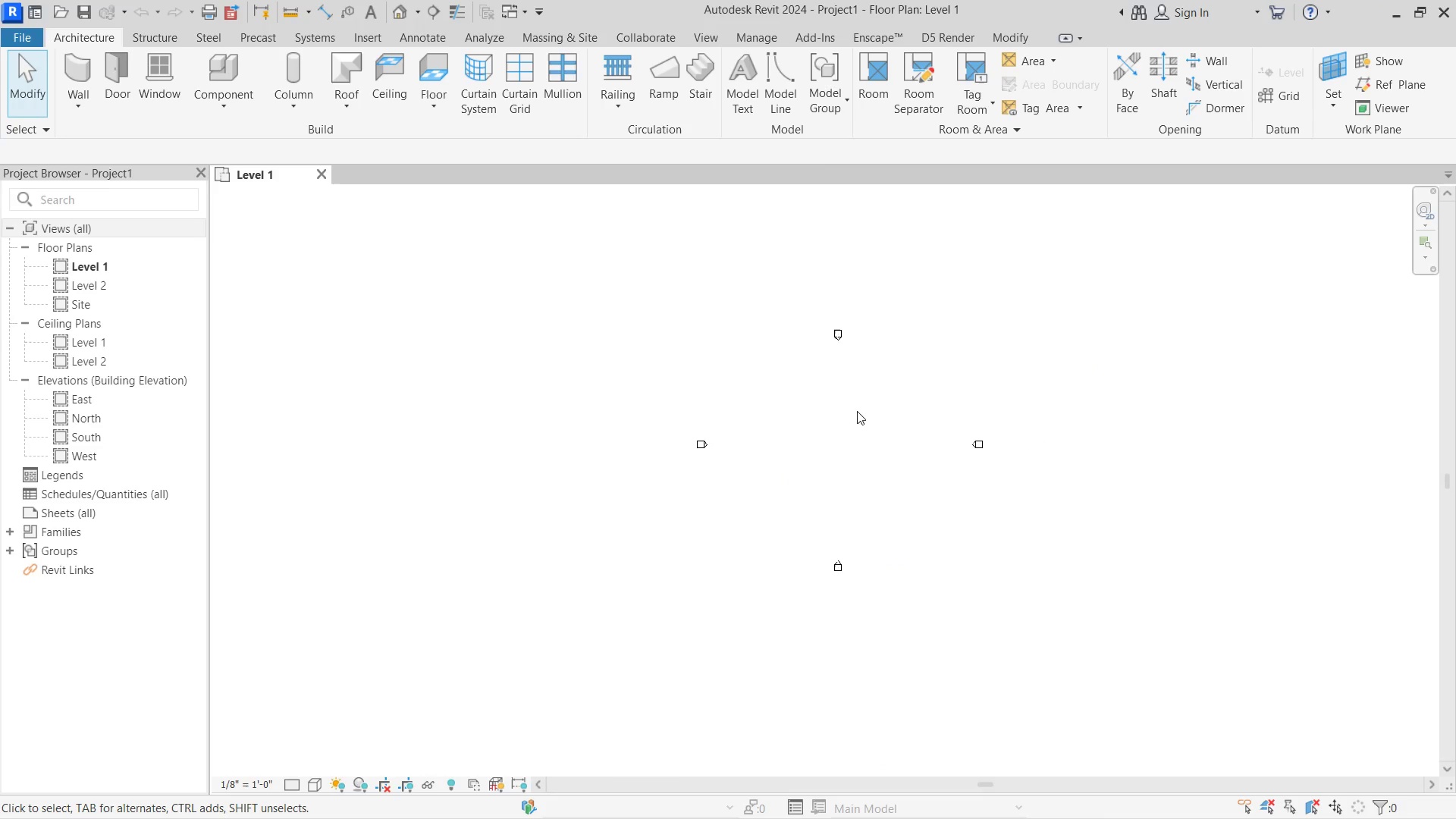 
hold_key(key=ShiftLeft, duration=1.22)
 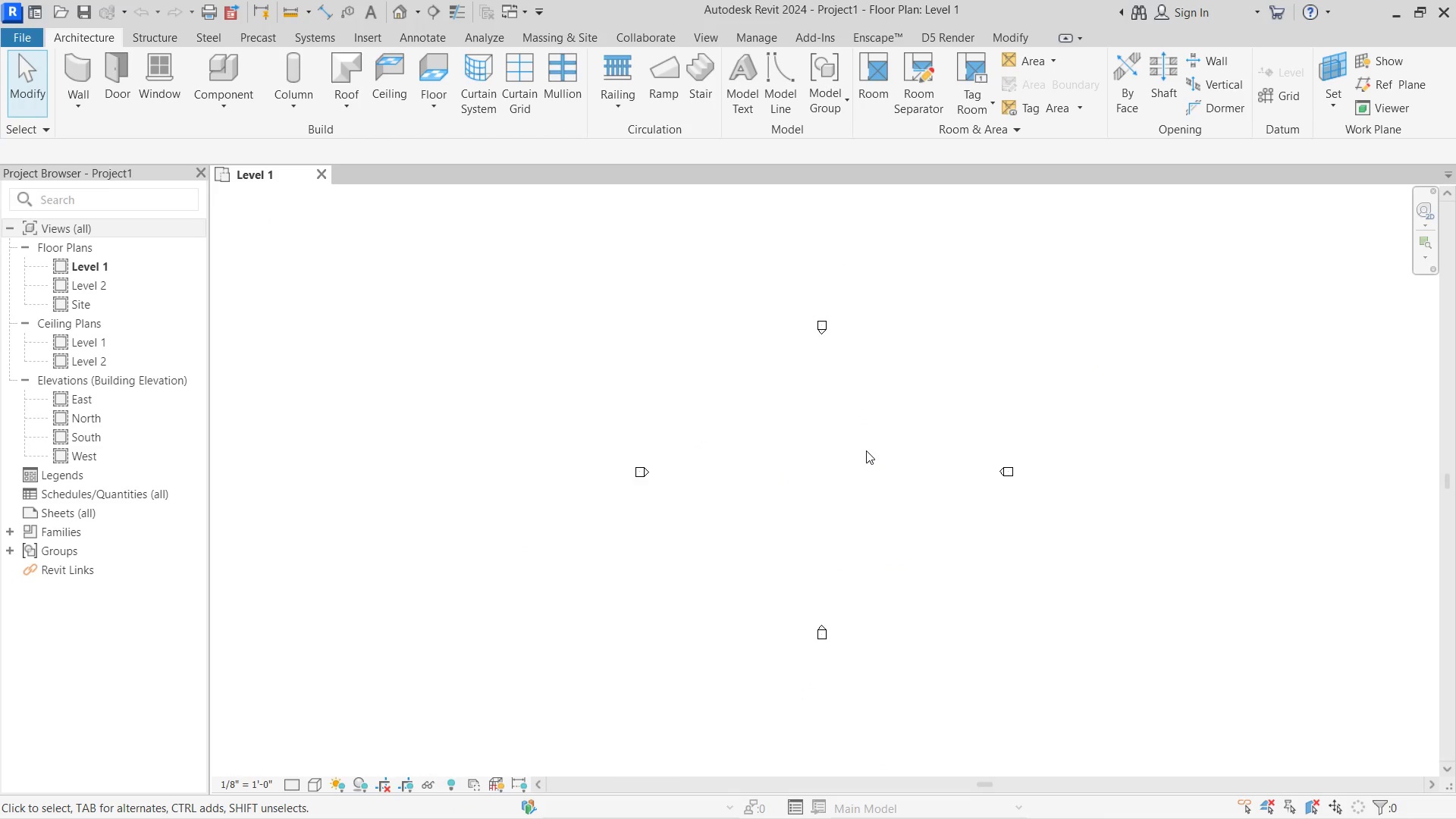 
scroll: coordinate [858, 407], scroll_direction: up, amount: 4.0
 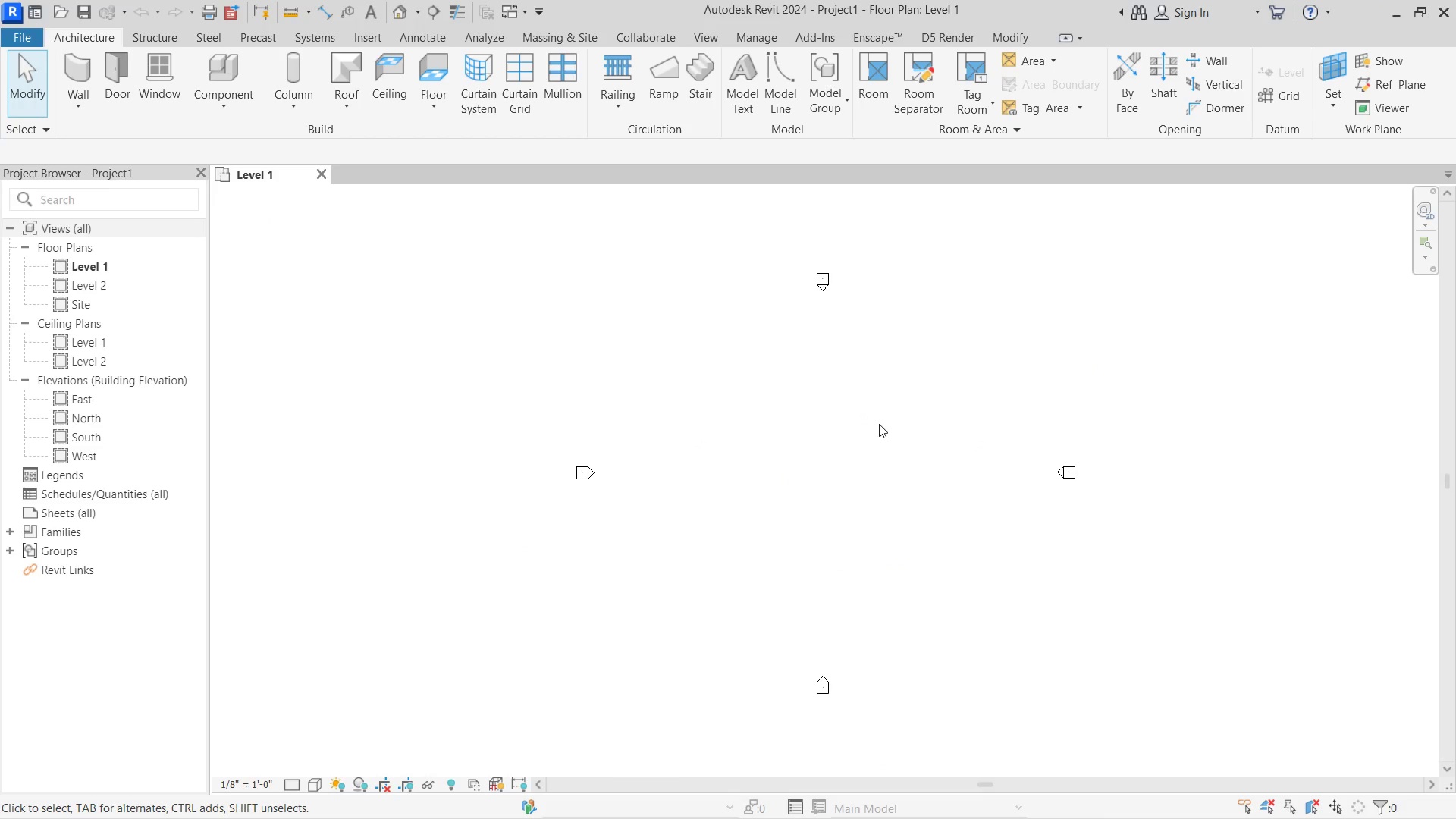 
hold_key(key=ShiftLeft, duration=0.69)
right_click([864, 467])
 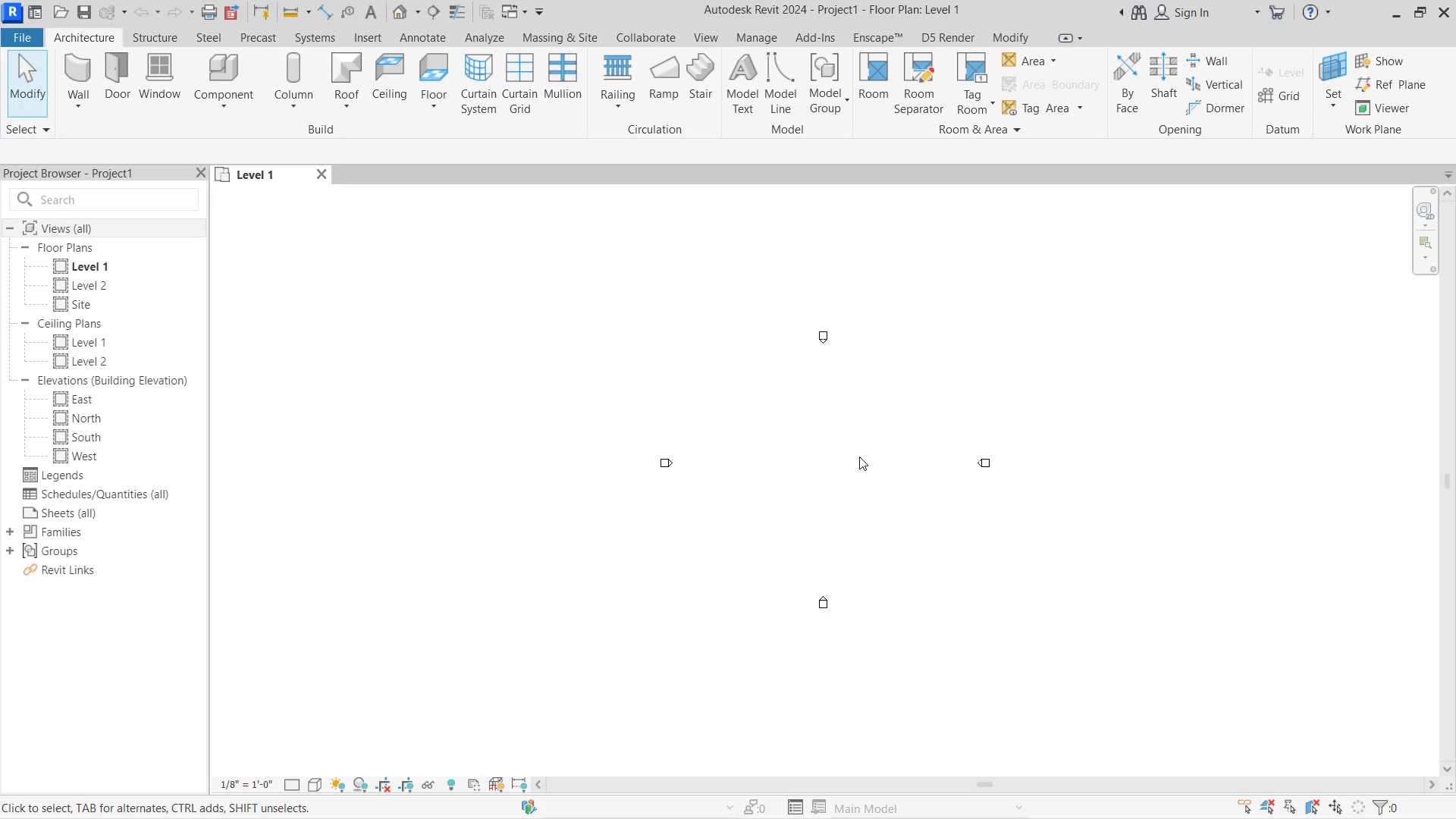 
scroll: coordinate [866, 450], scroll_direction: down, amount: 3.0
 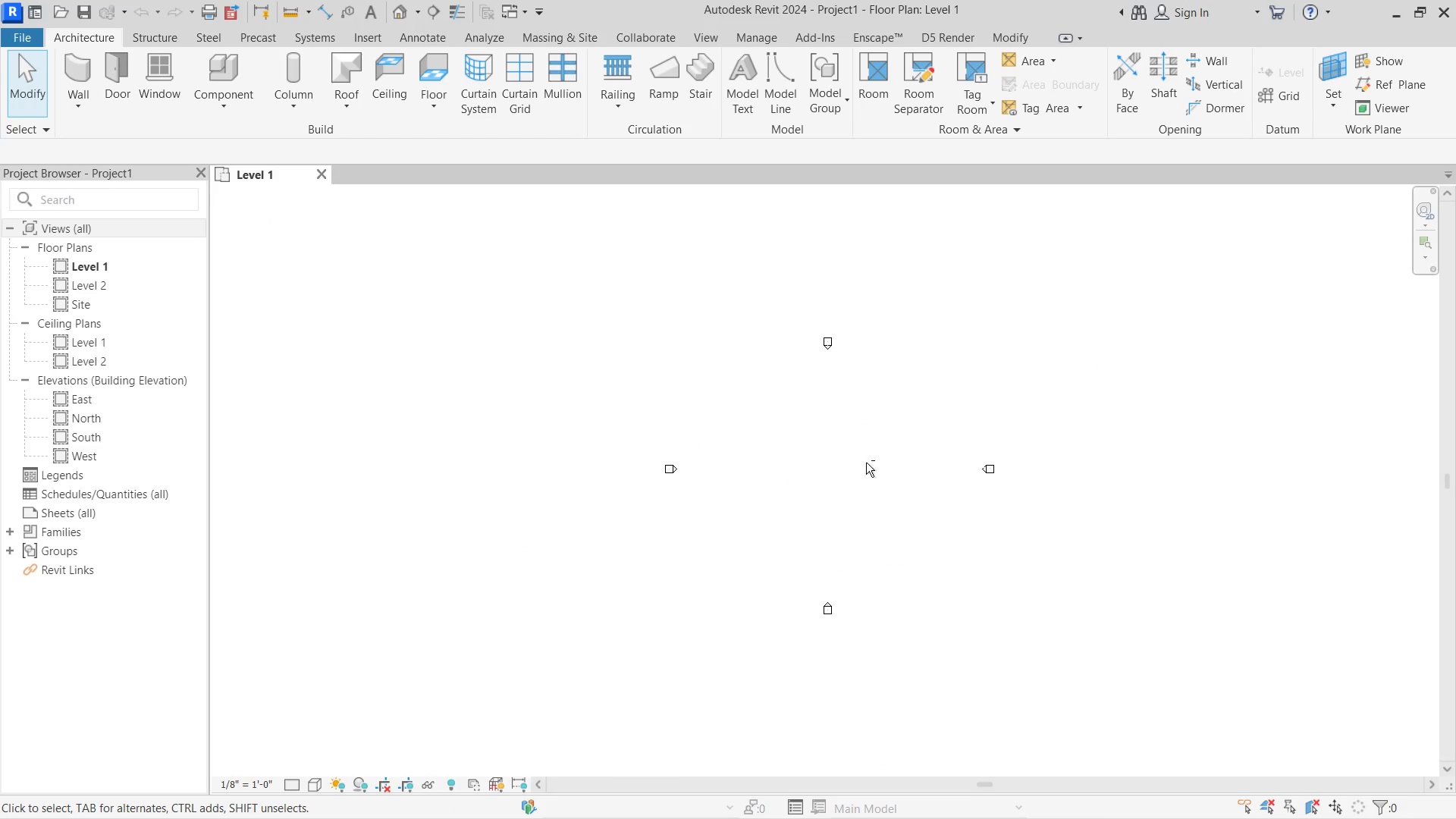 
key(U)
 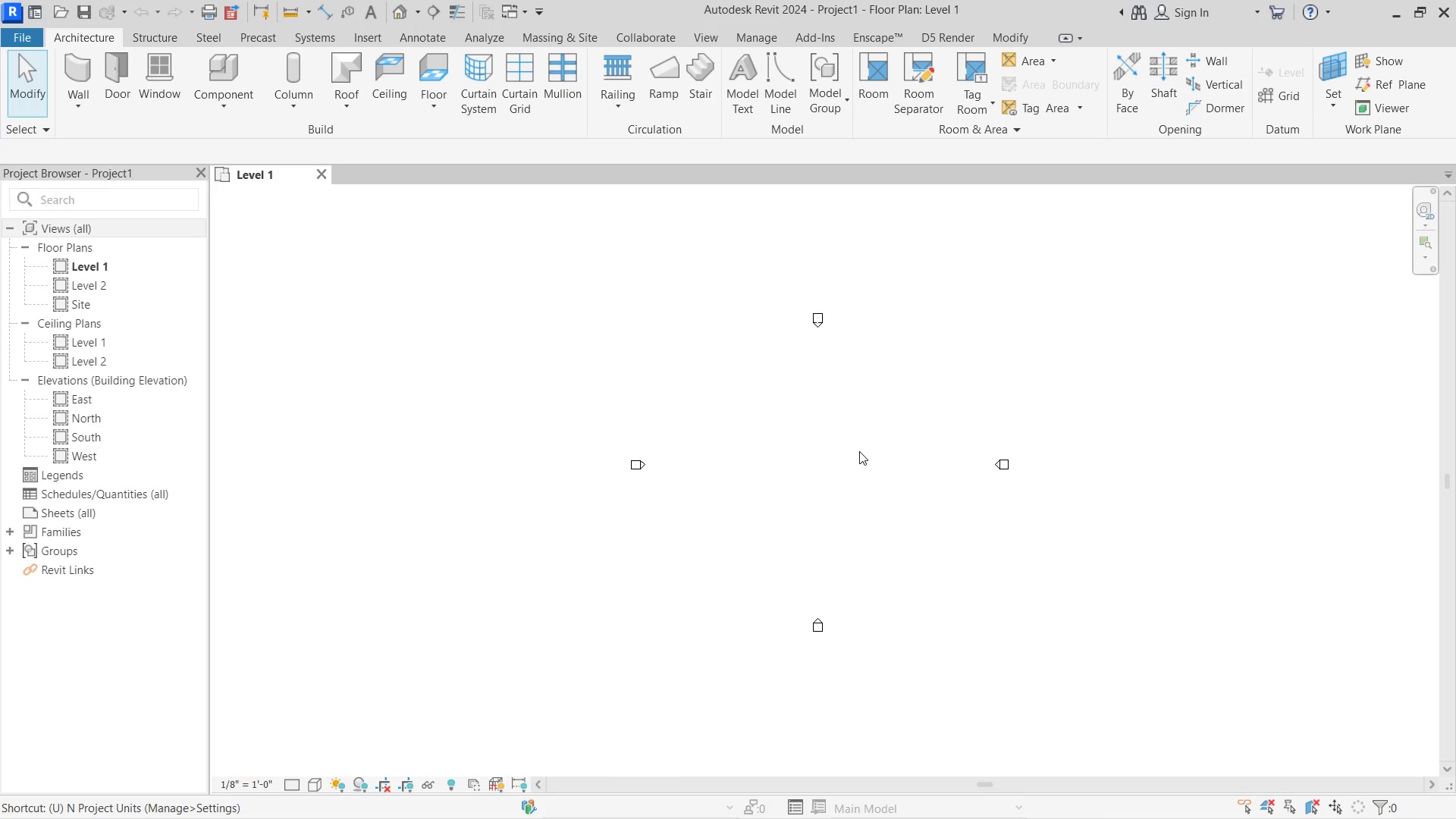 
scroll: coordinate [859, 451], scroll_direction: up, amount: 1.0
 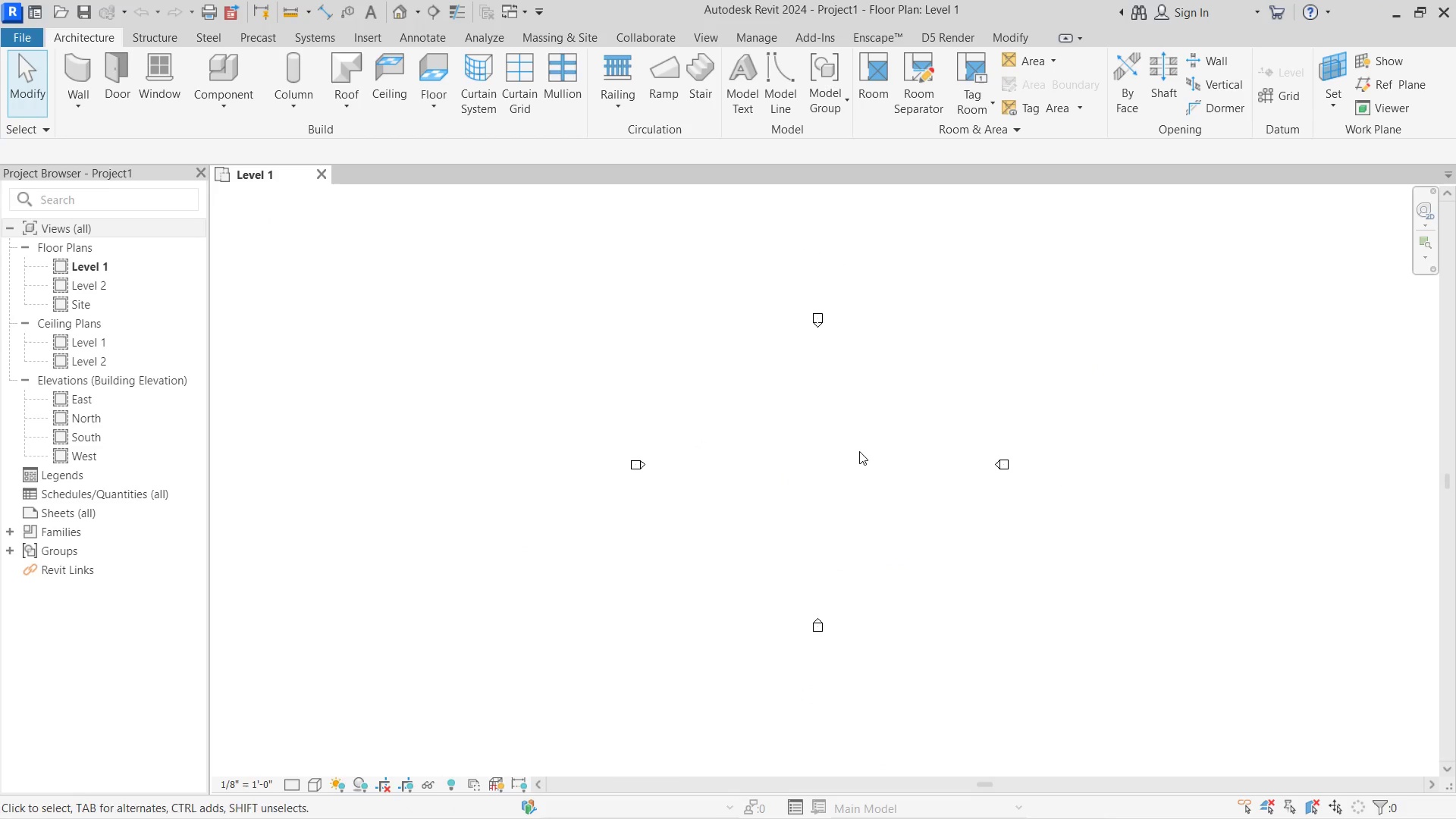 
key(N)
 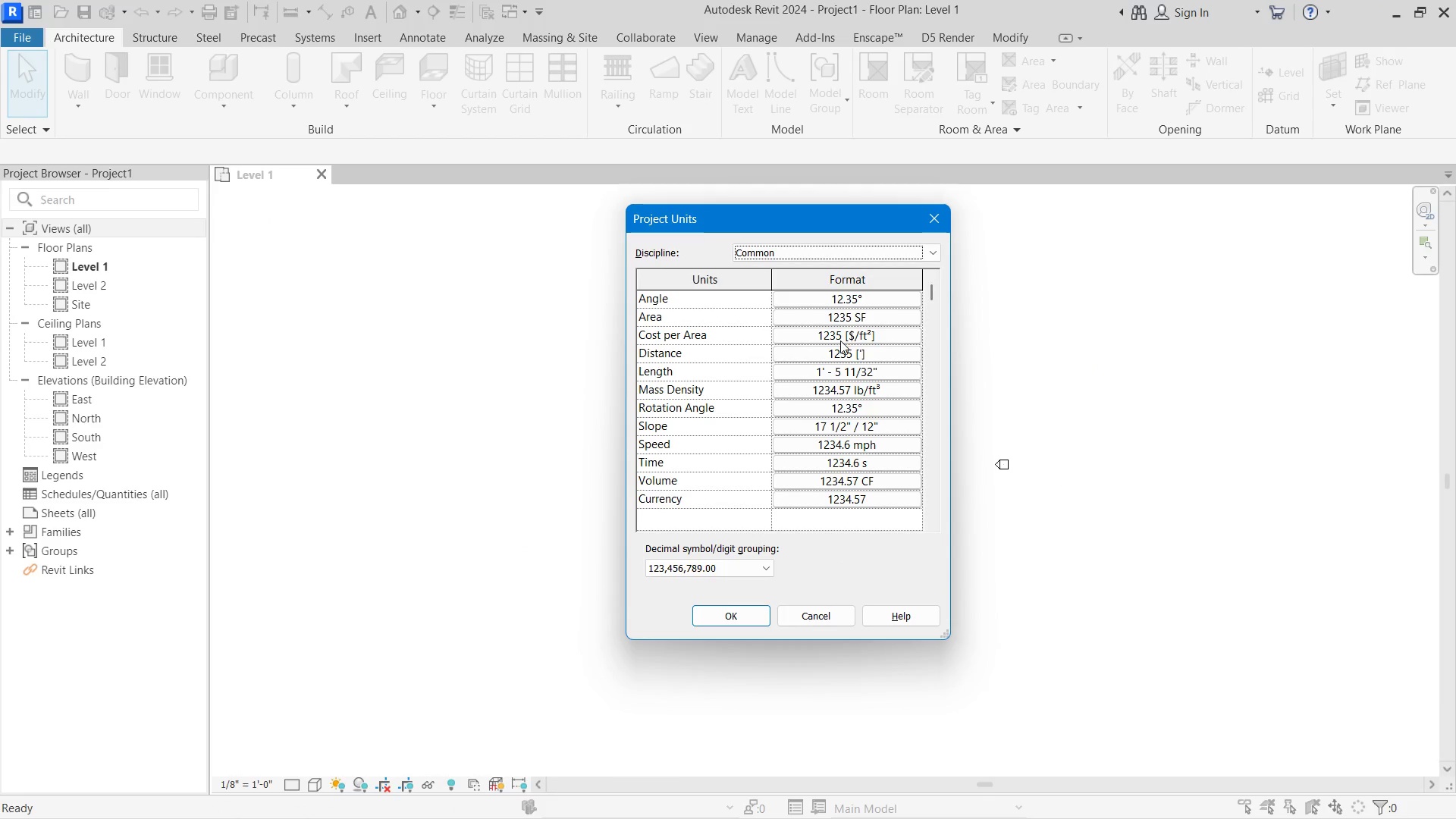 
left_click([823, 350])
 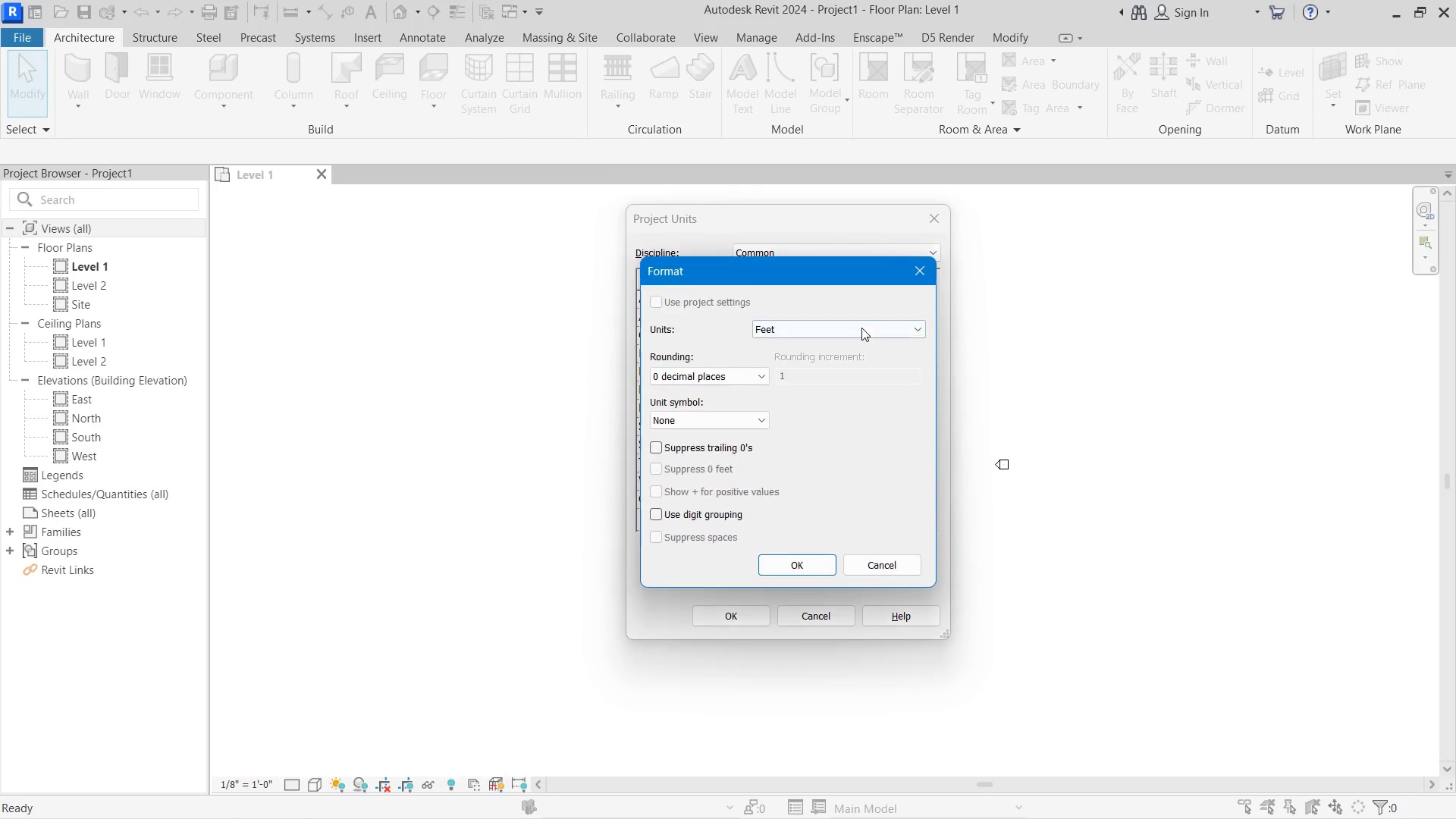 
left_click([861, 328])
 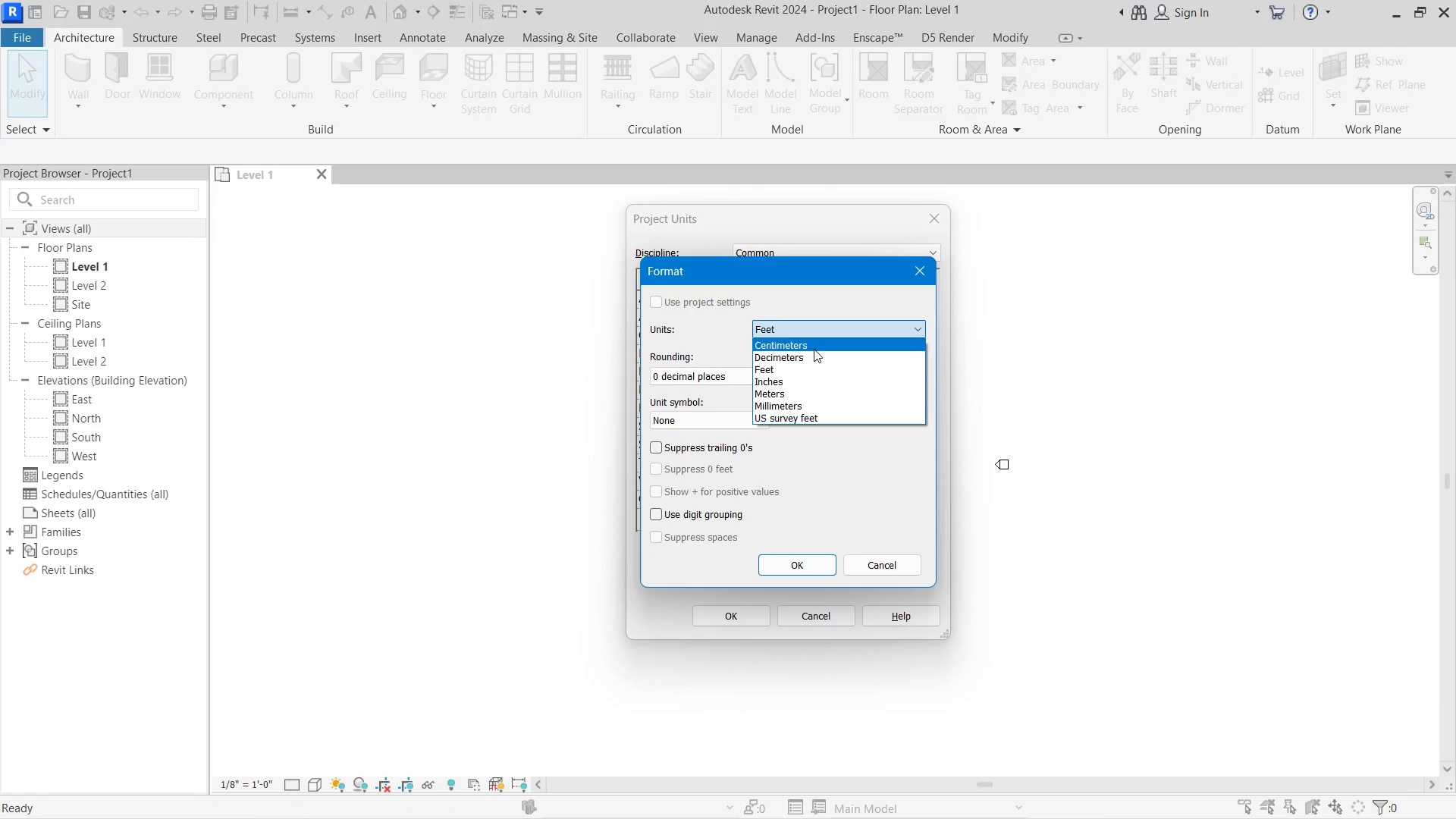 
left_click([813, 349])
 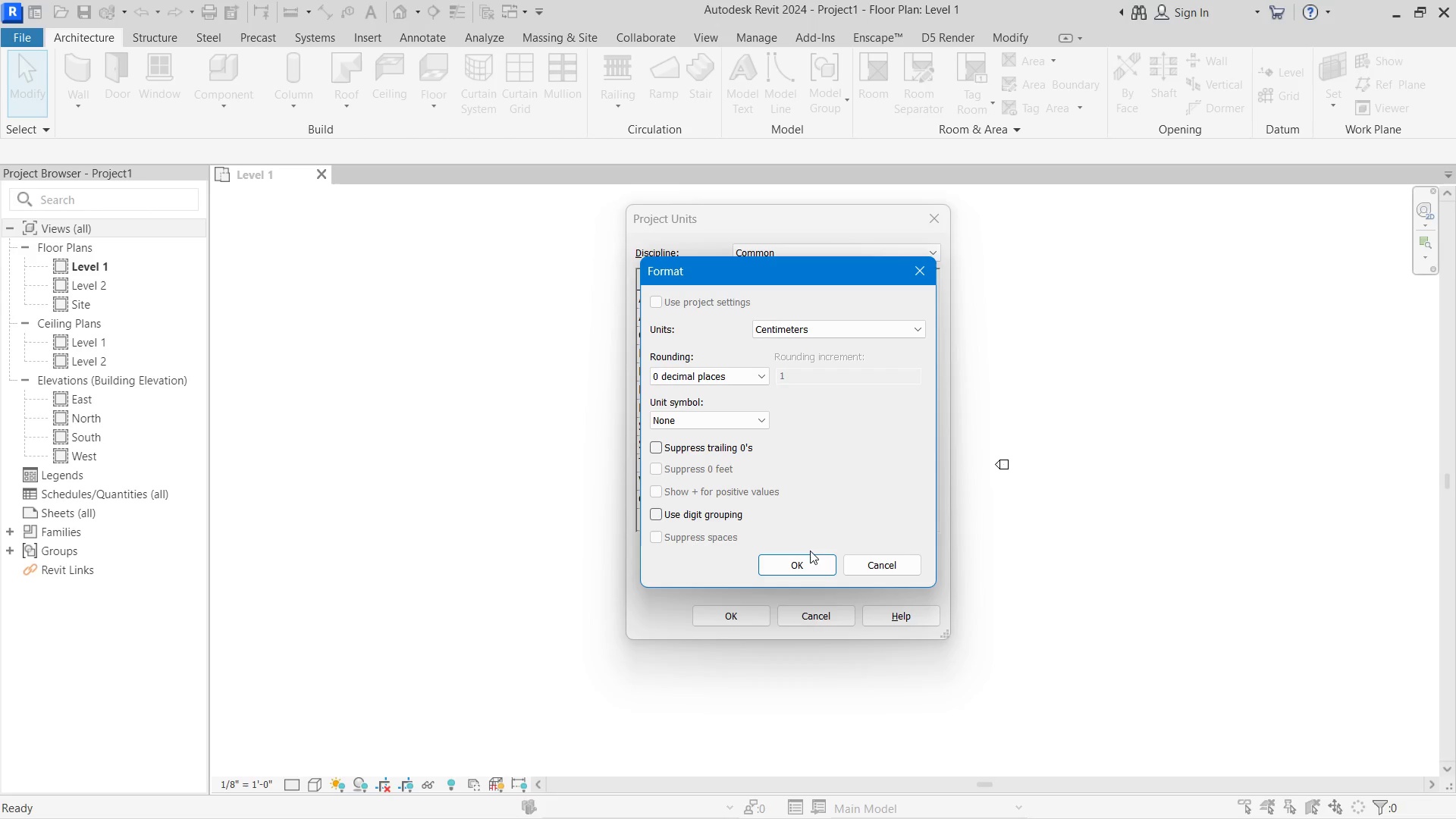 
left_click([810, 556])
 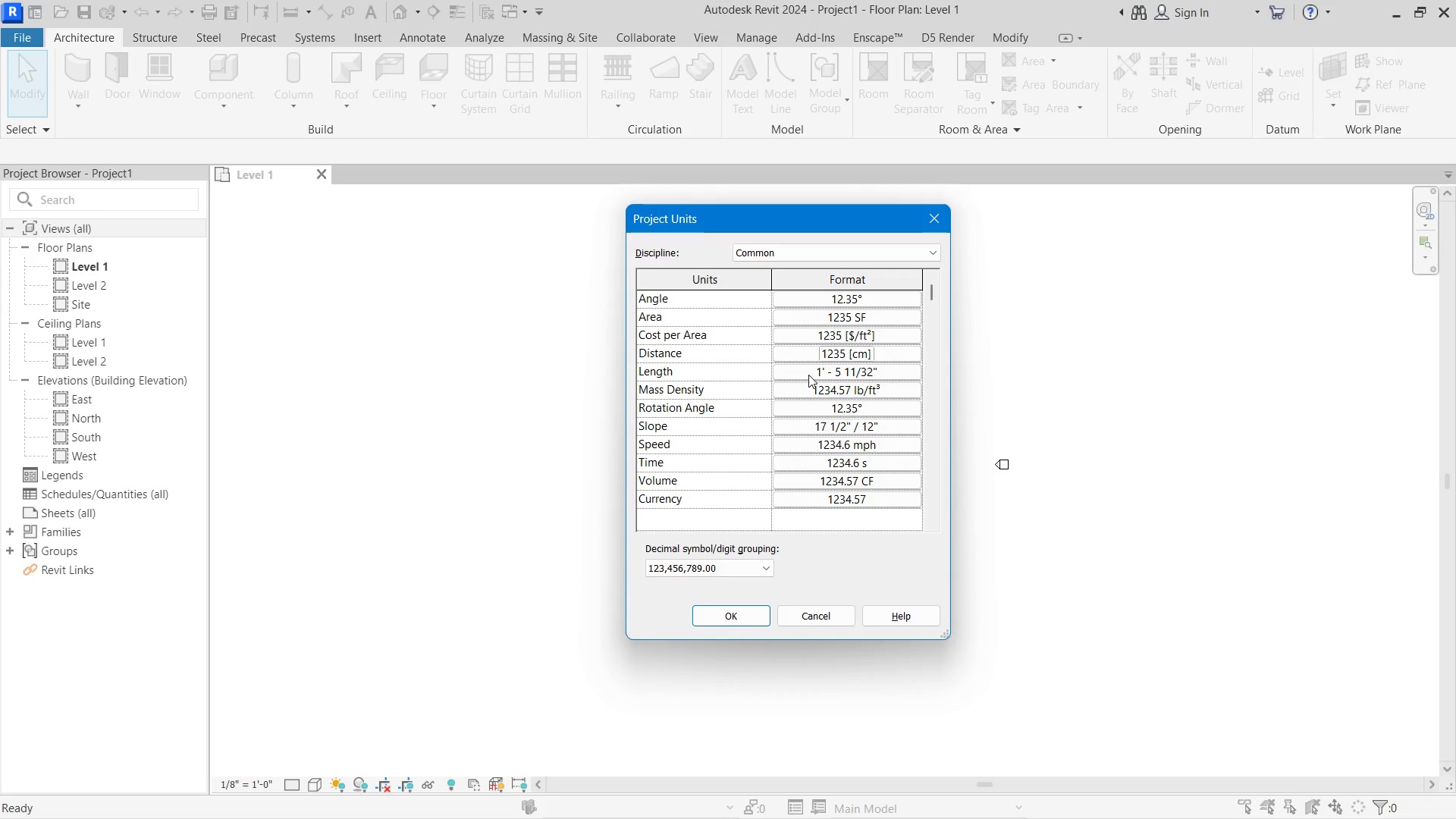 
left_click([816, 372])
 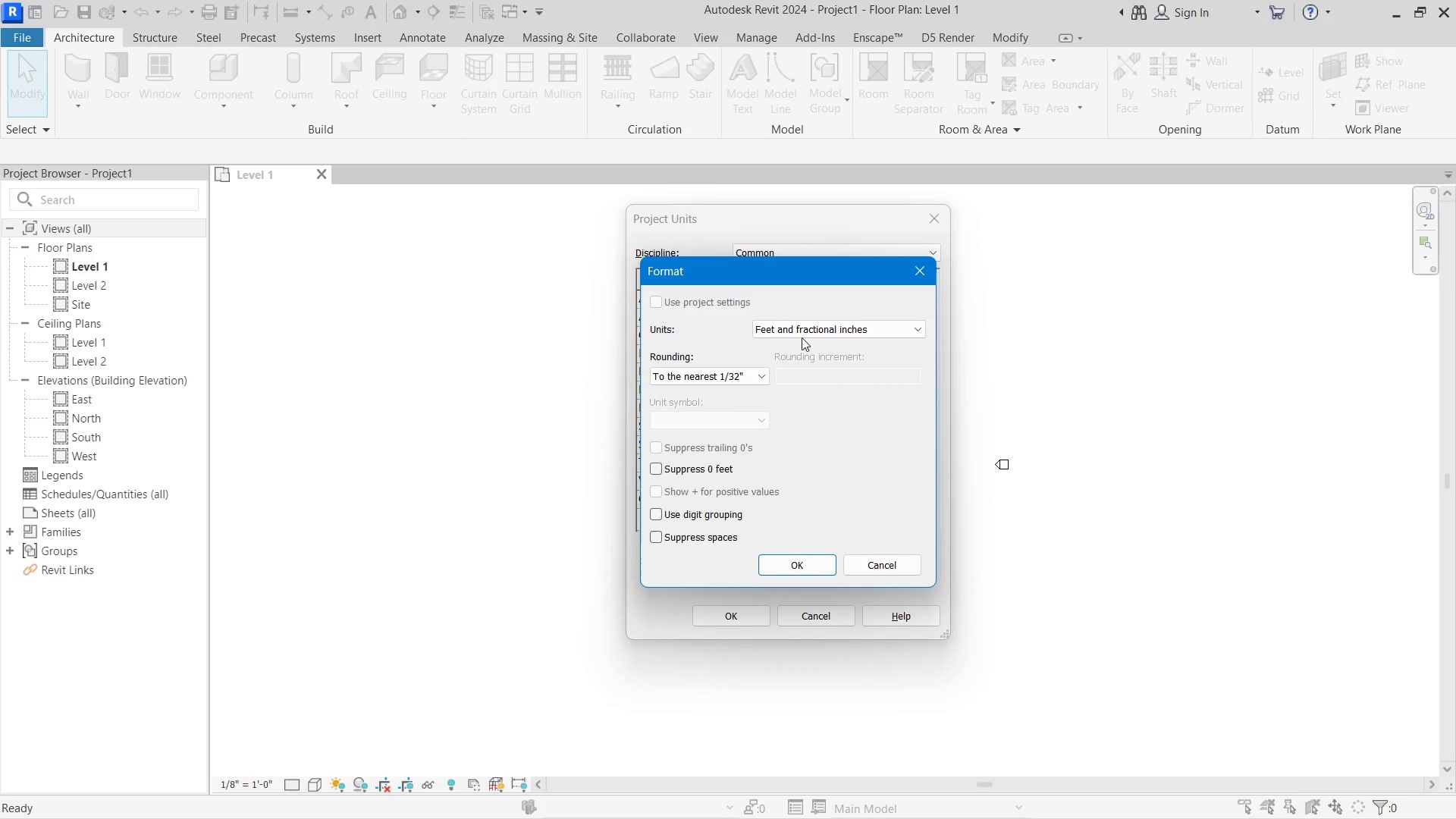 
left_click([790, 320])
 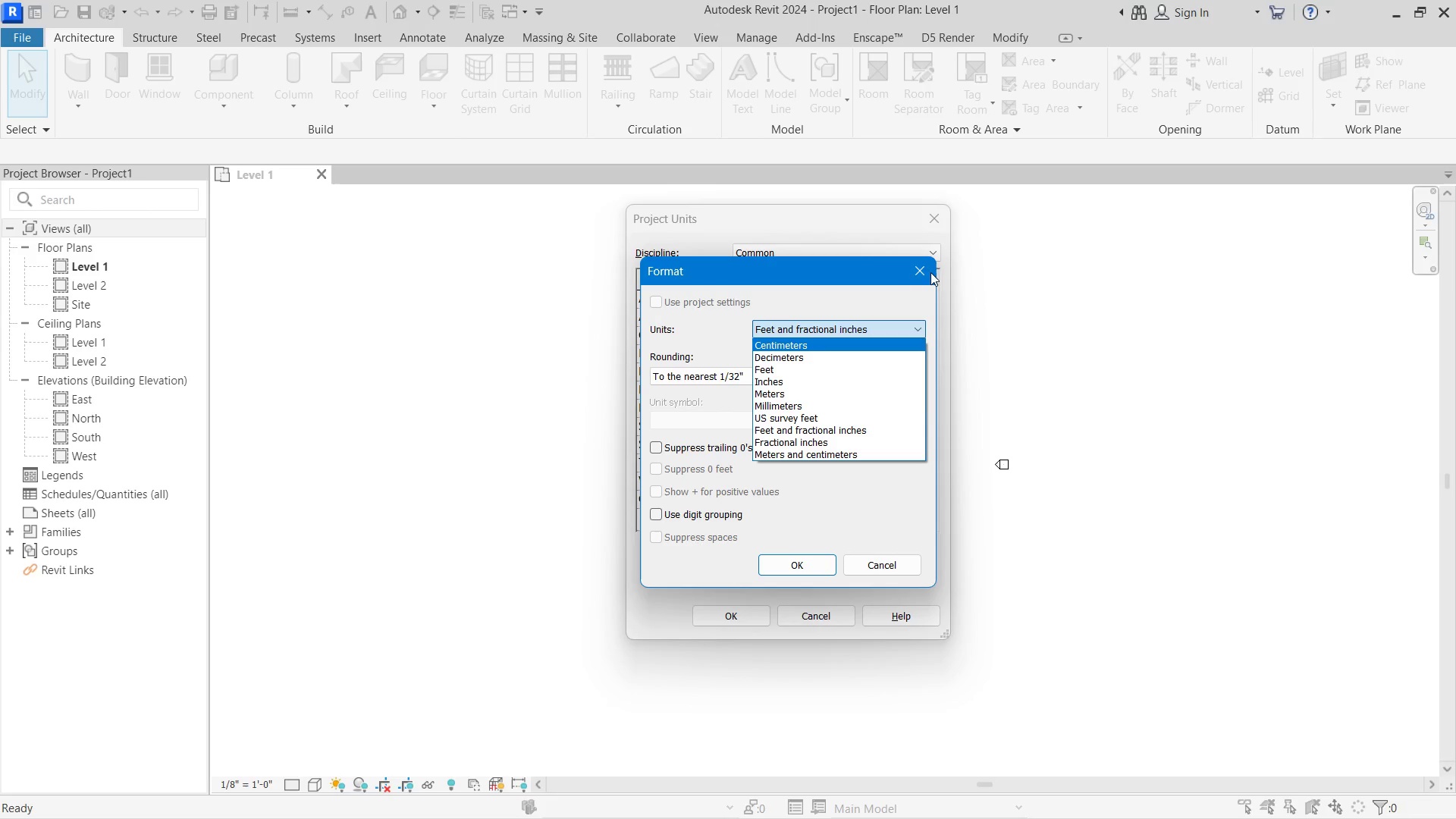 
left_click([920, 268])
 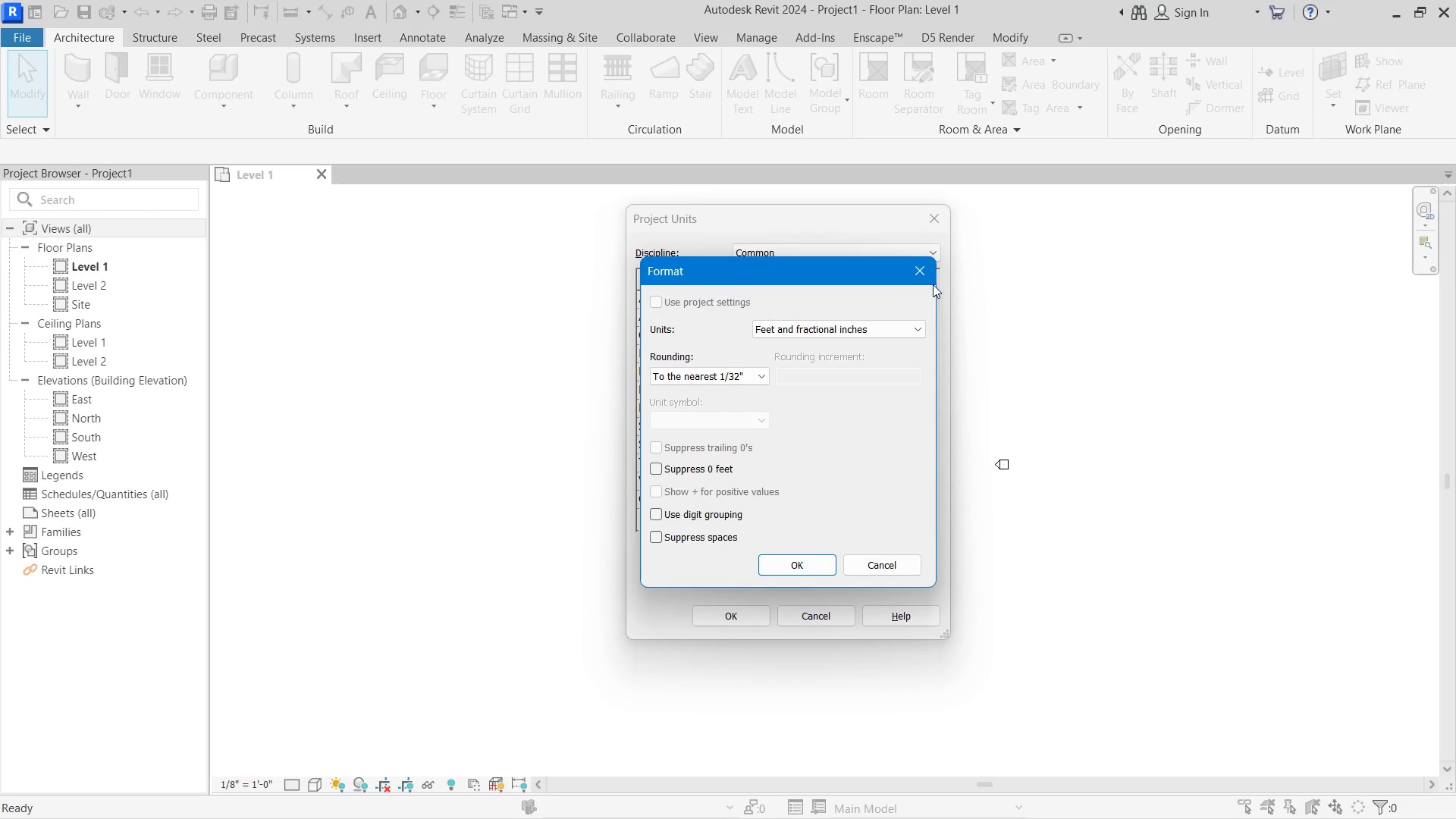 
left_click([918, 272])
 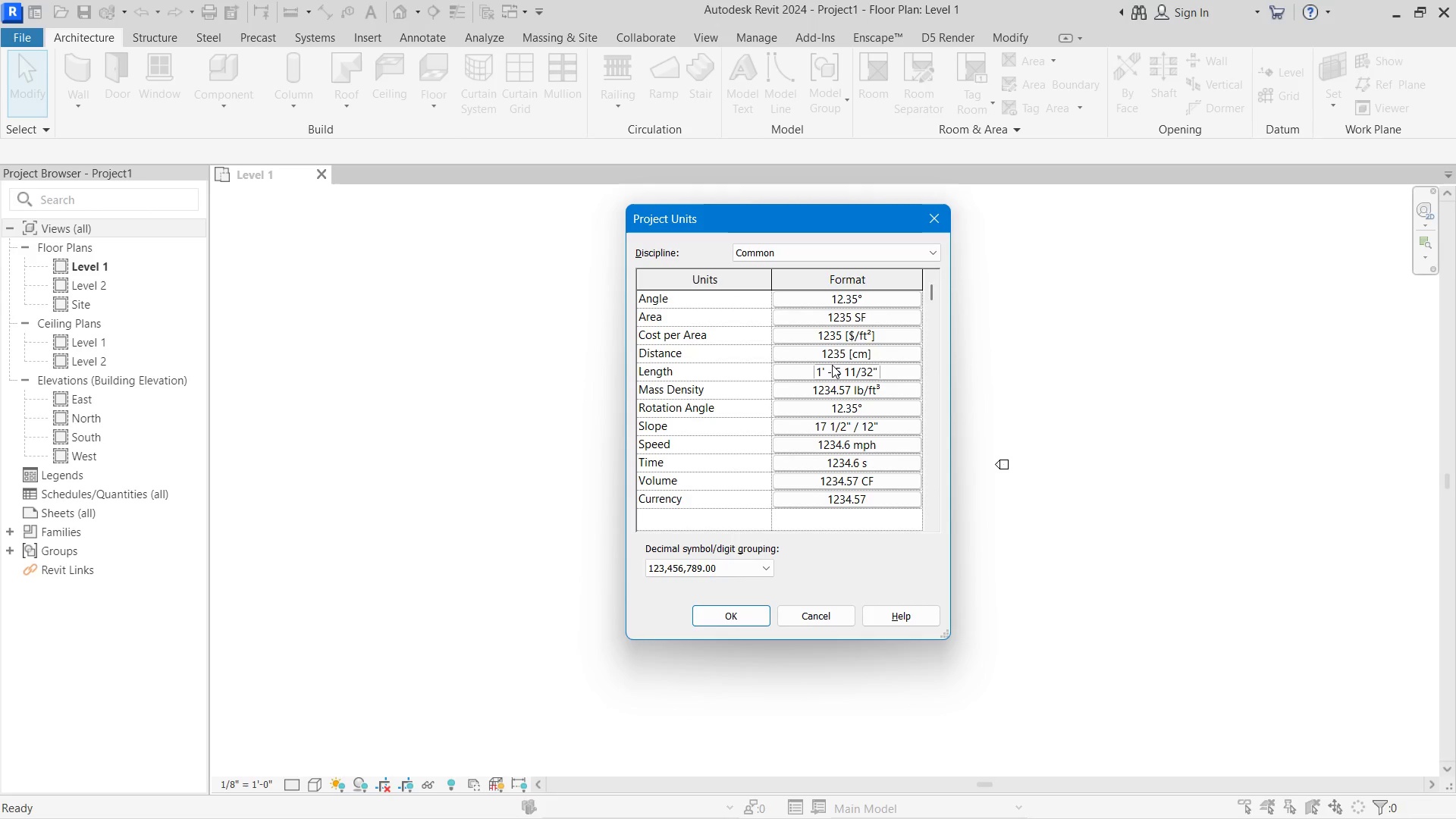 
left_click([832, 365])
 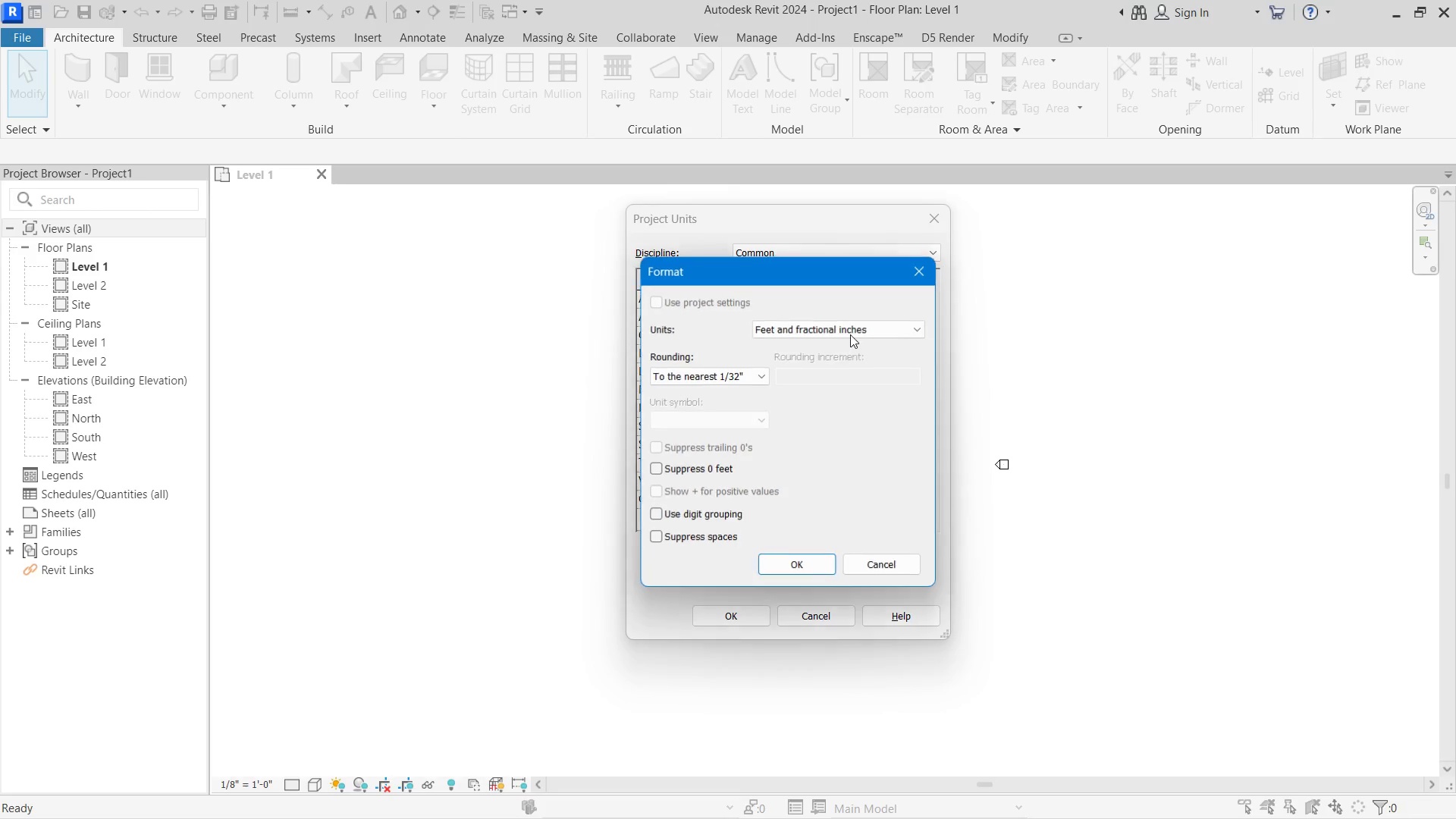 
left_click([852, 334])
 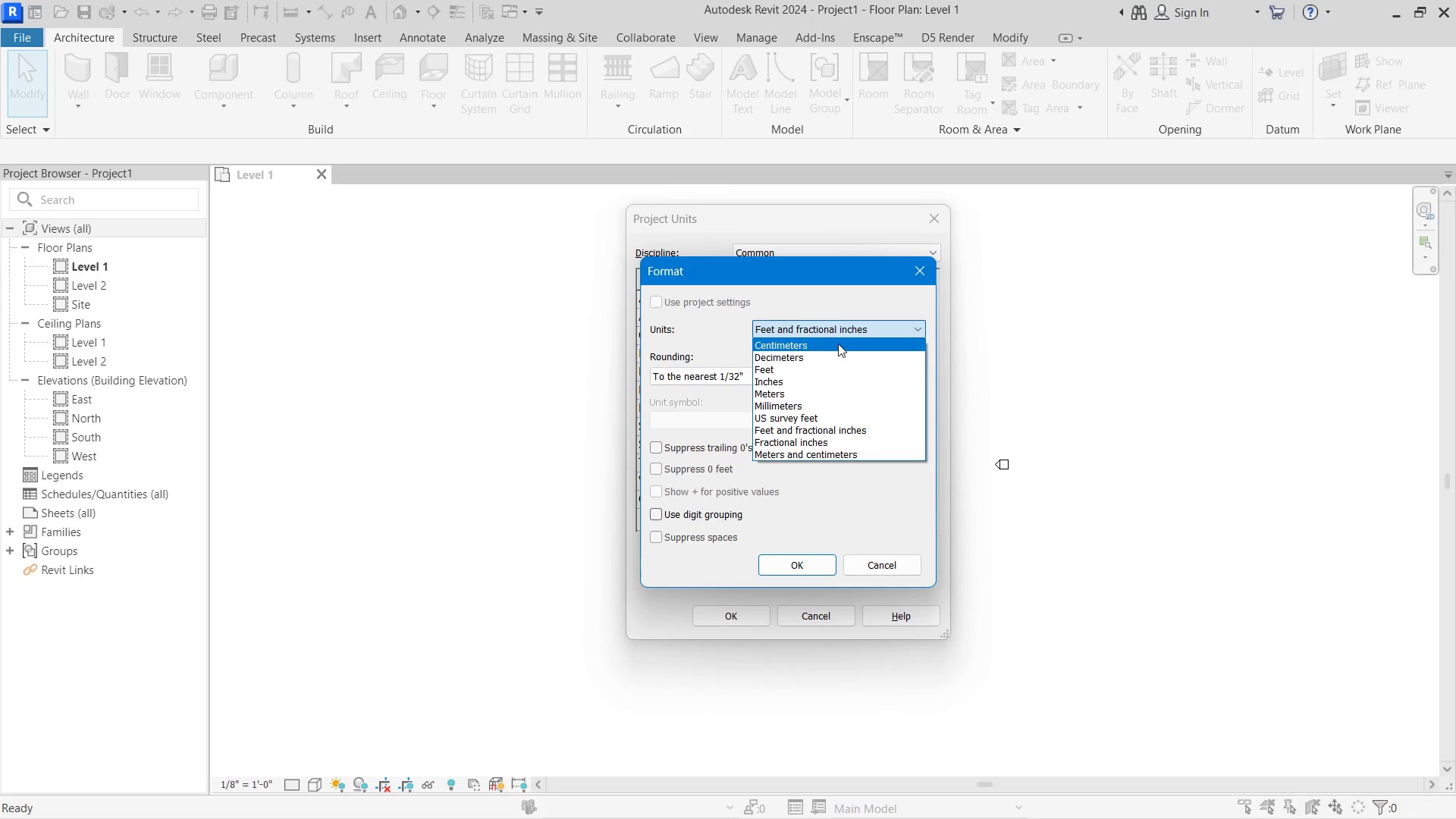 
left_click([833, 343])
 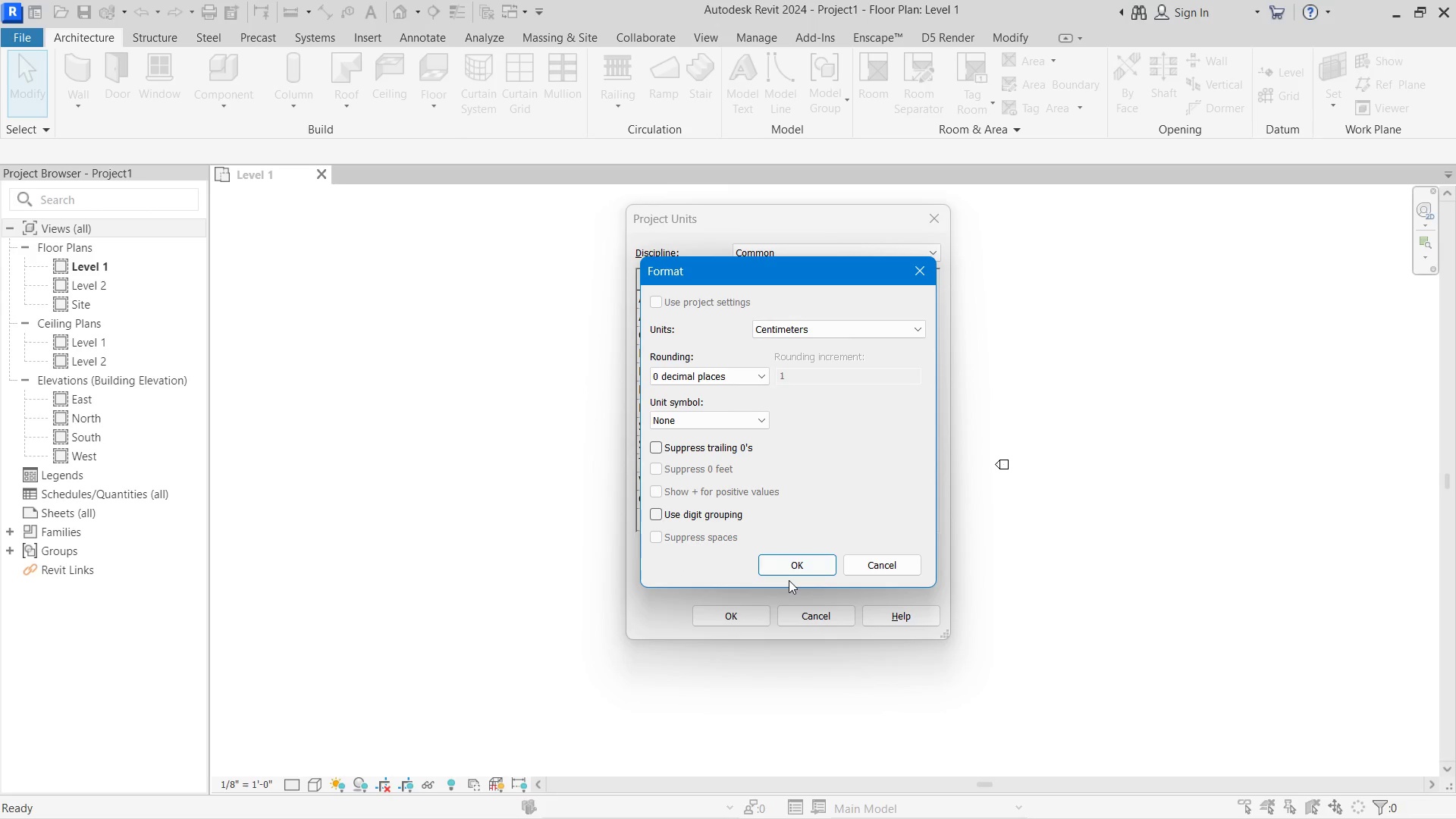 
left_click([795, 566])
 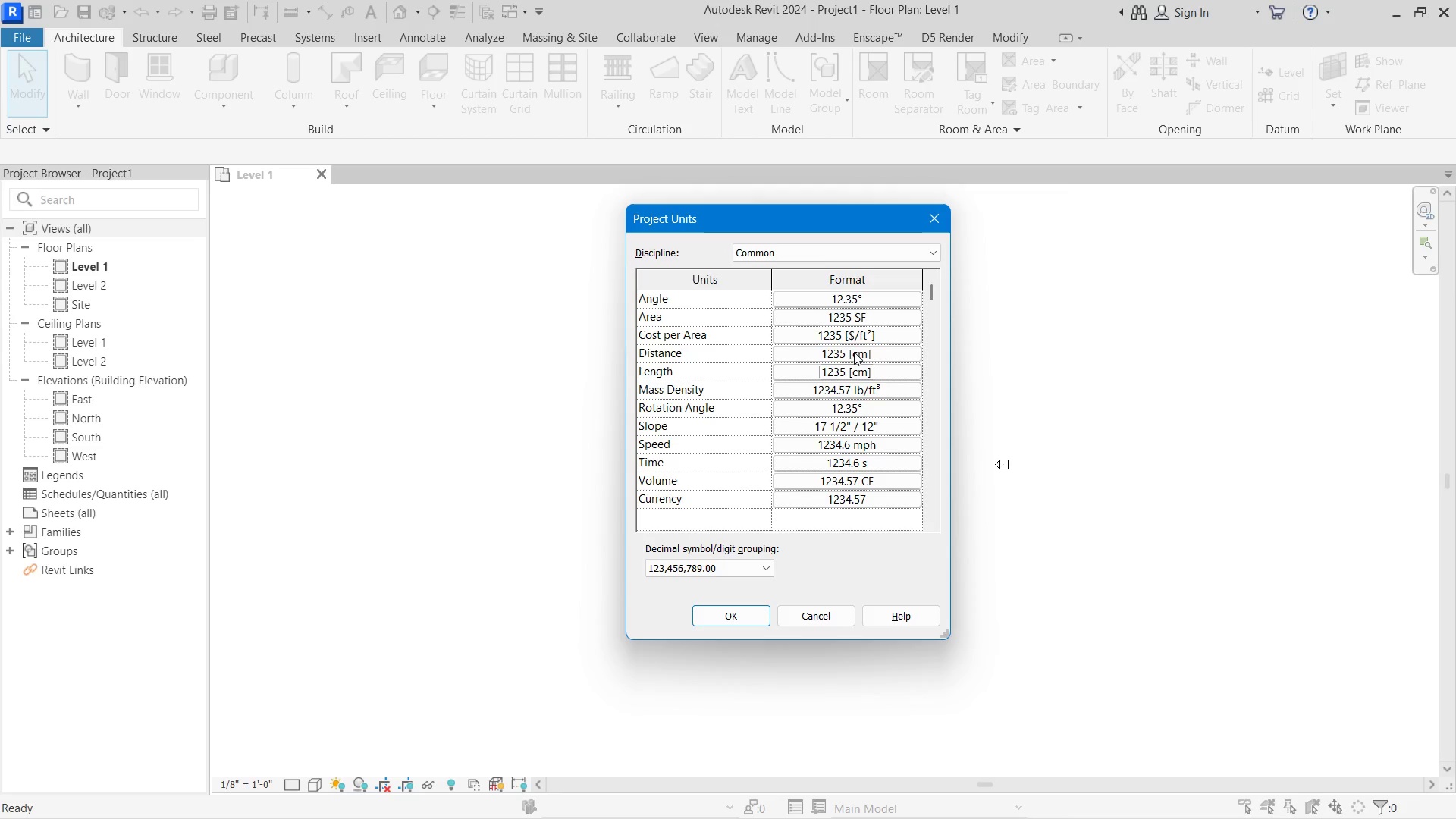 
left_click([849, 322])
 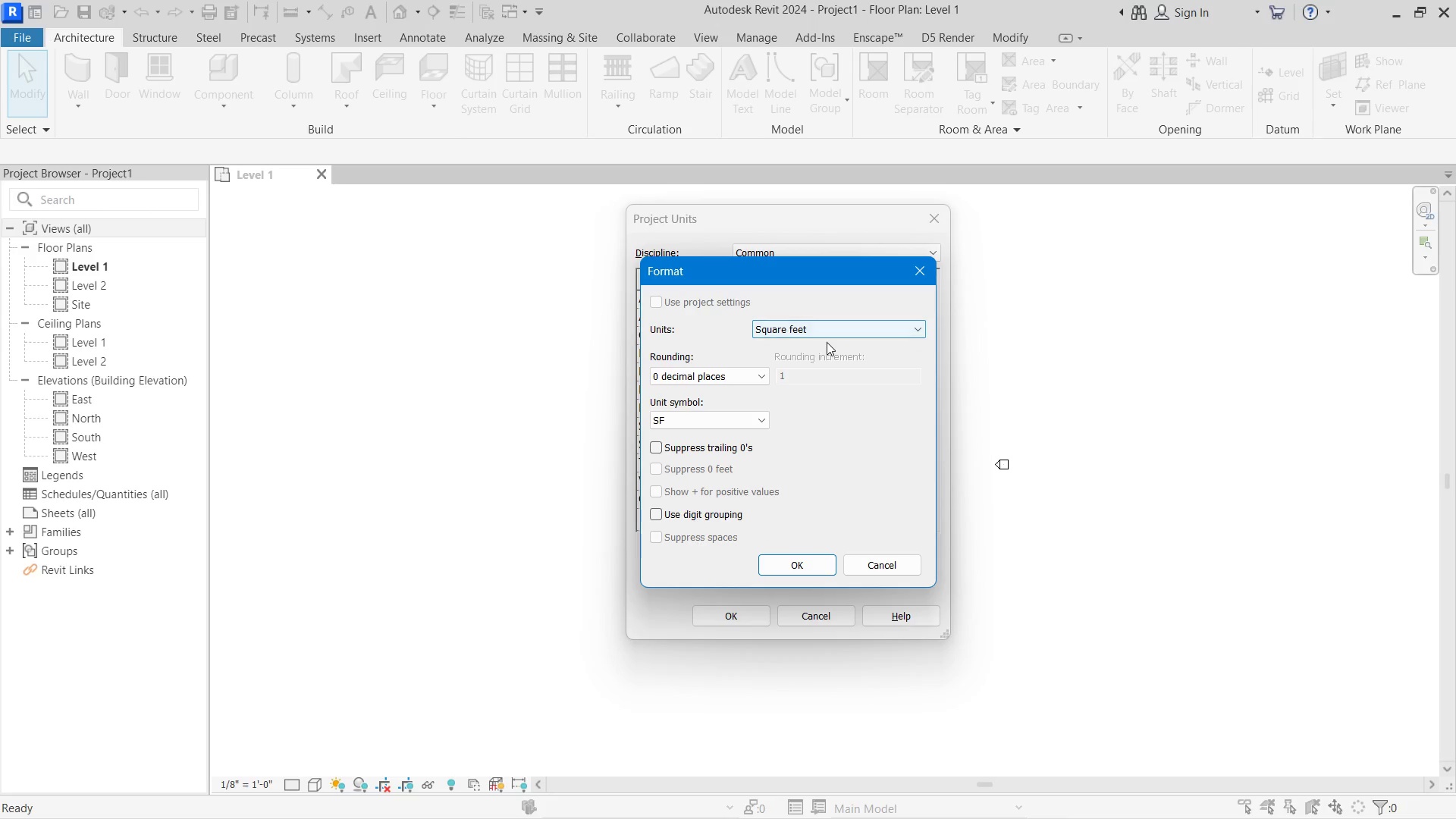 
left_click([833, 326])
 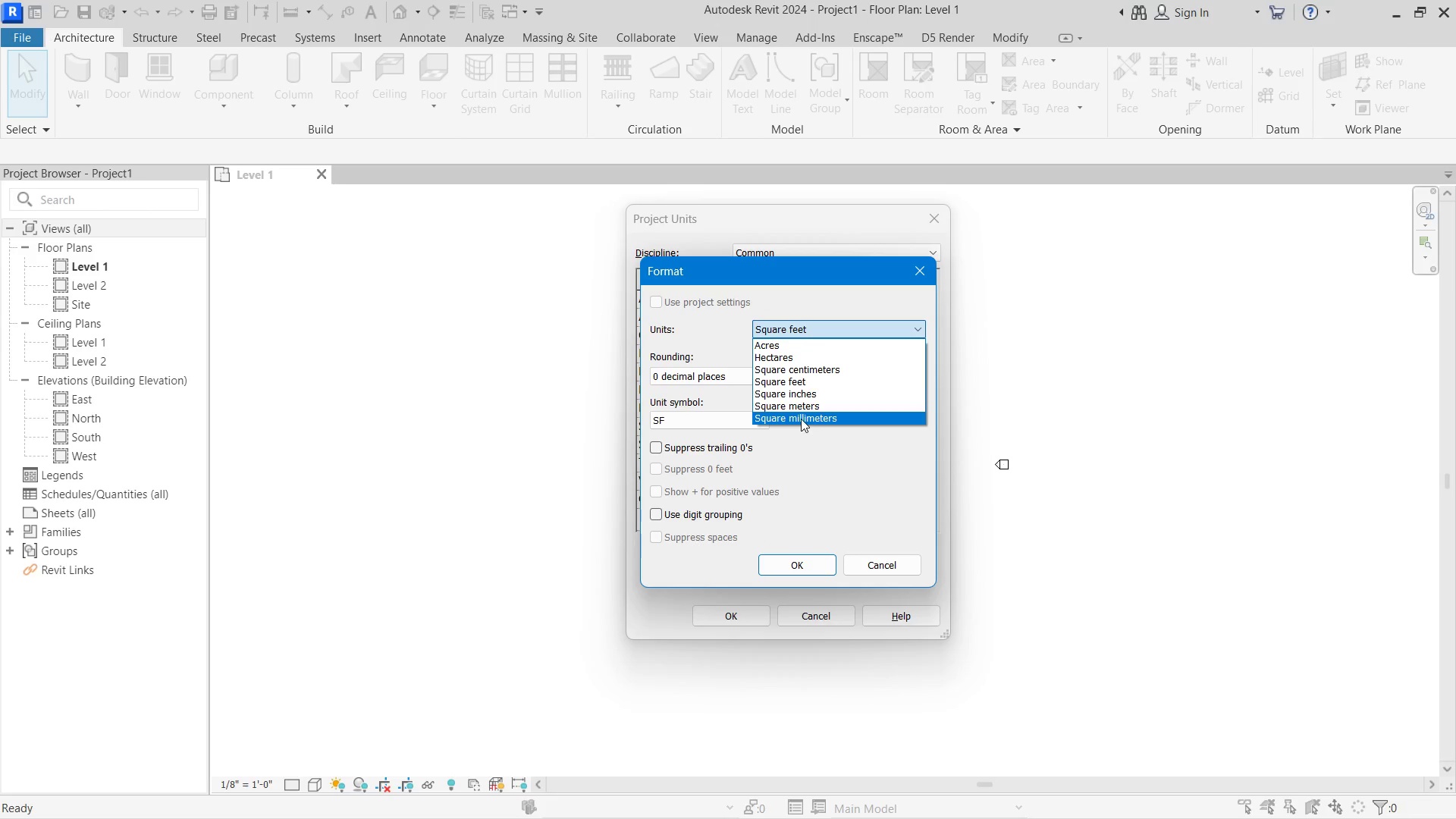 
left_click([801, 403])
 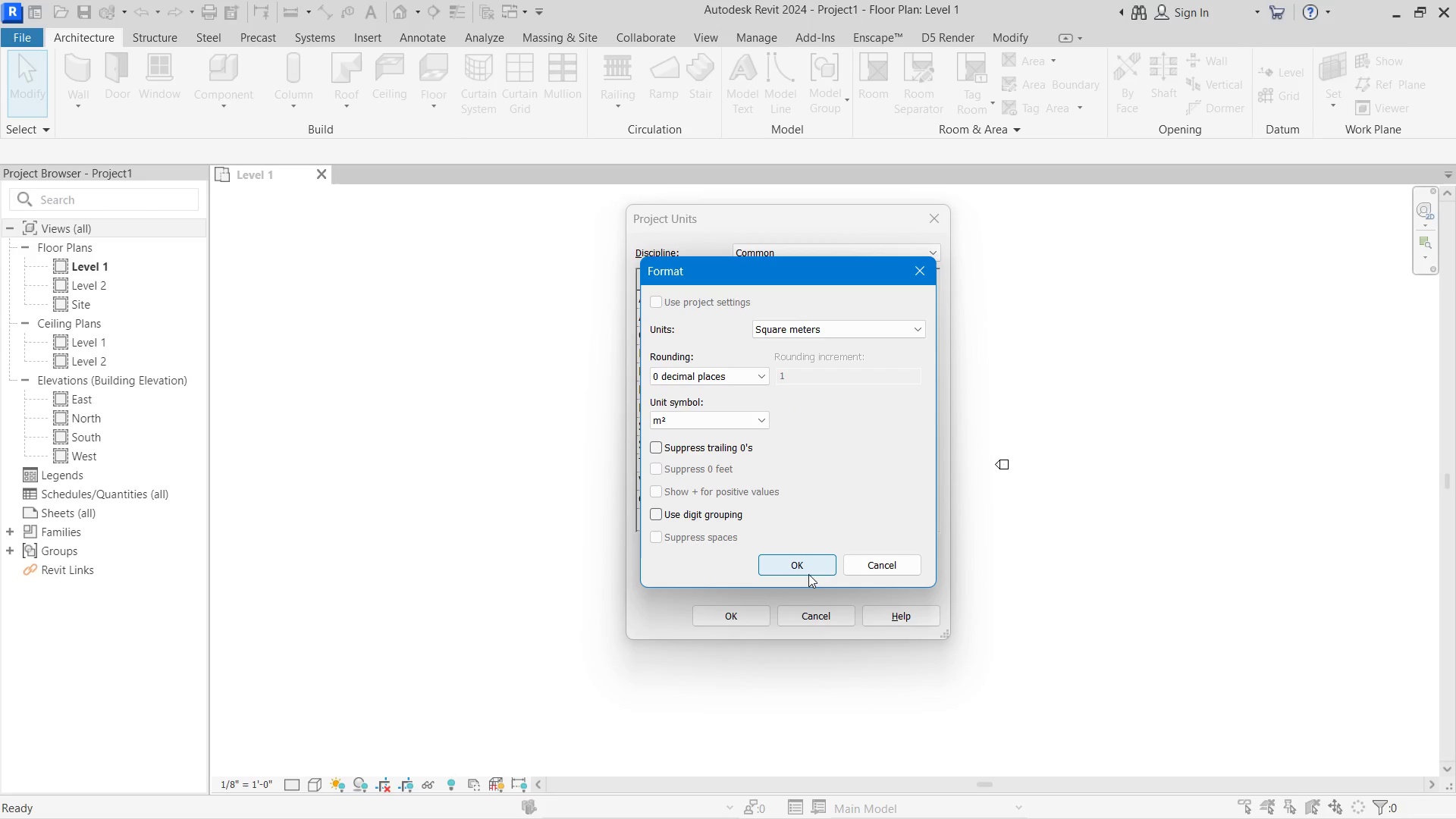 
left_click([808, 570])
 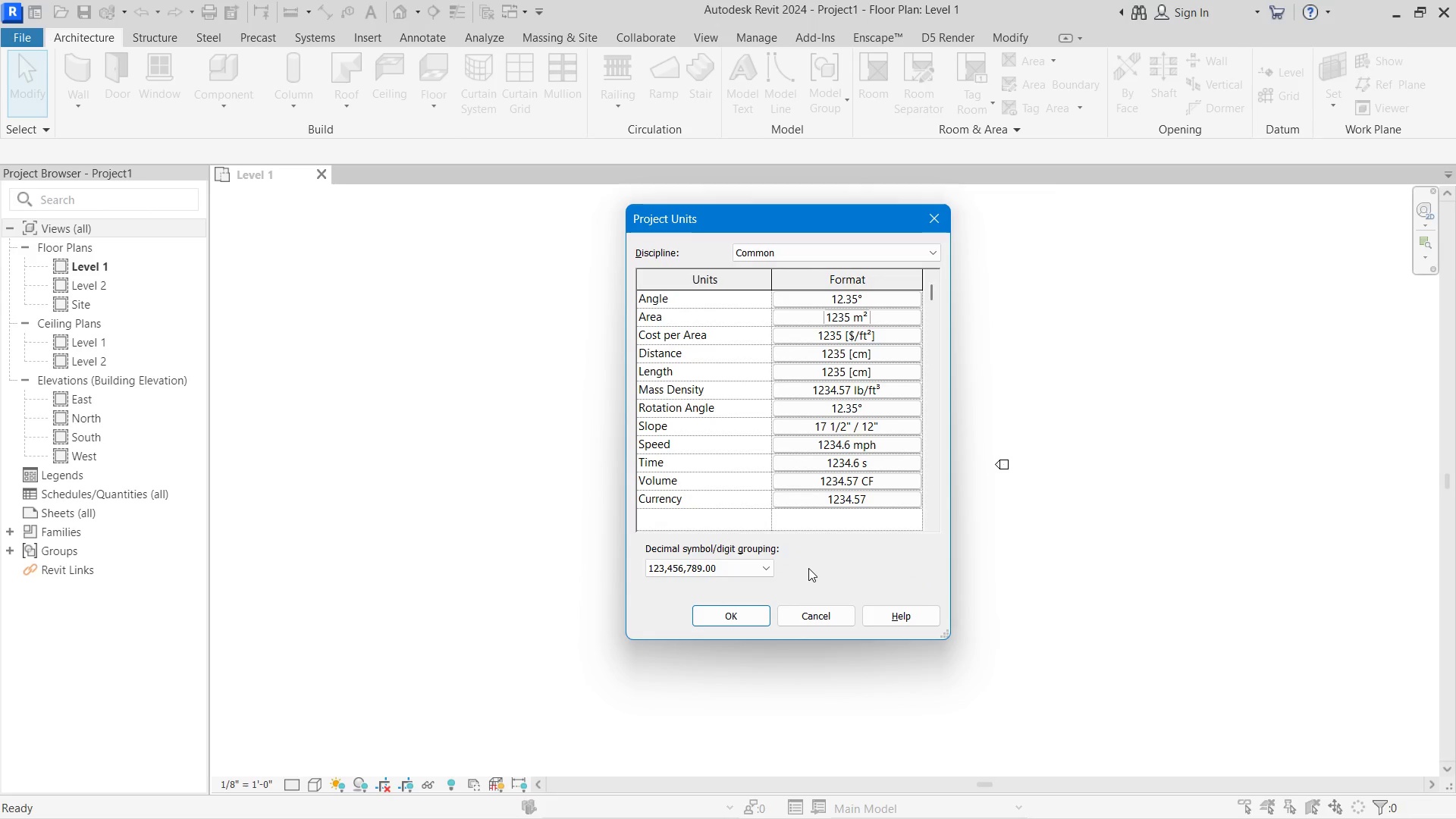 
left_click([722, 613])
 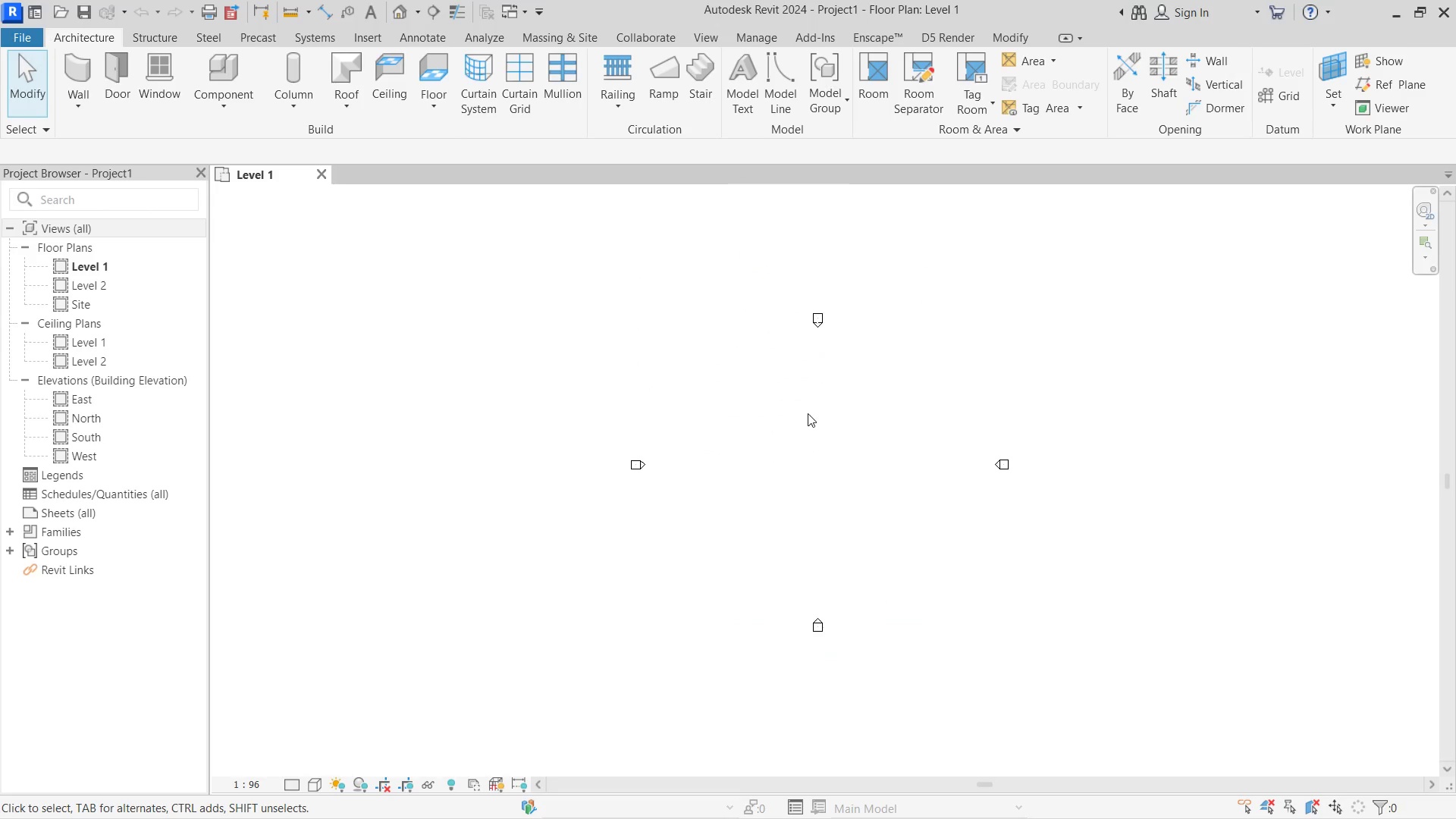 
scroll: coordinate [820, 400], scroll_direction: up, amount: 2.0
 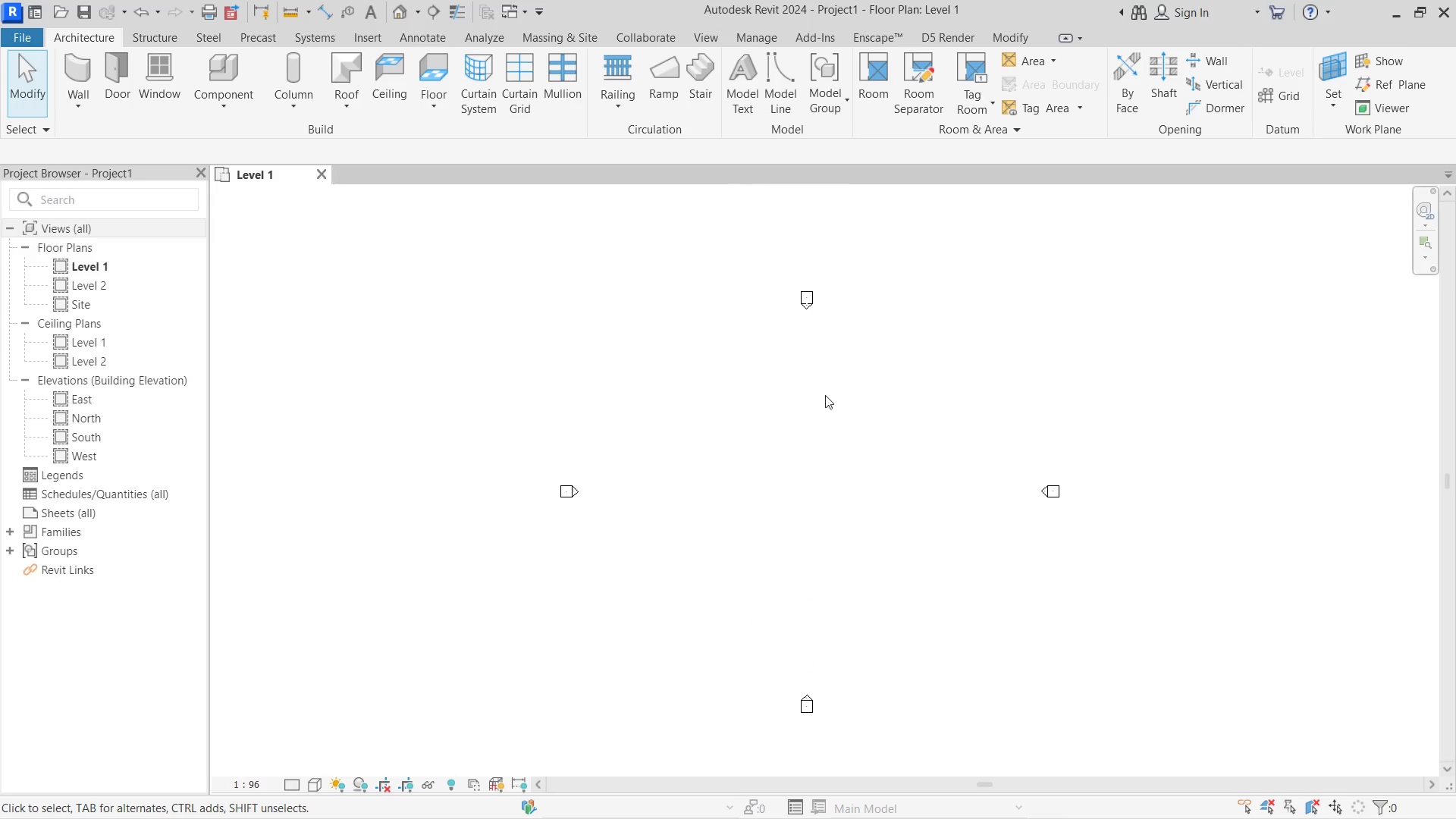 
hold_key(key=ShiftLeft, duration=0.73)
 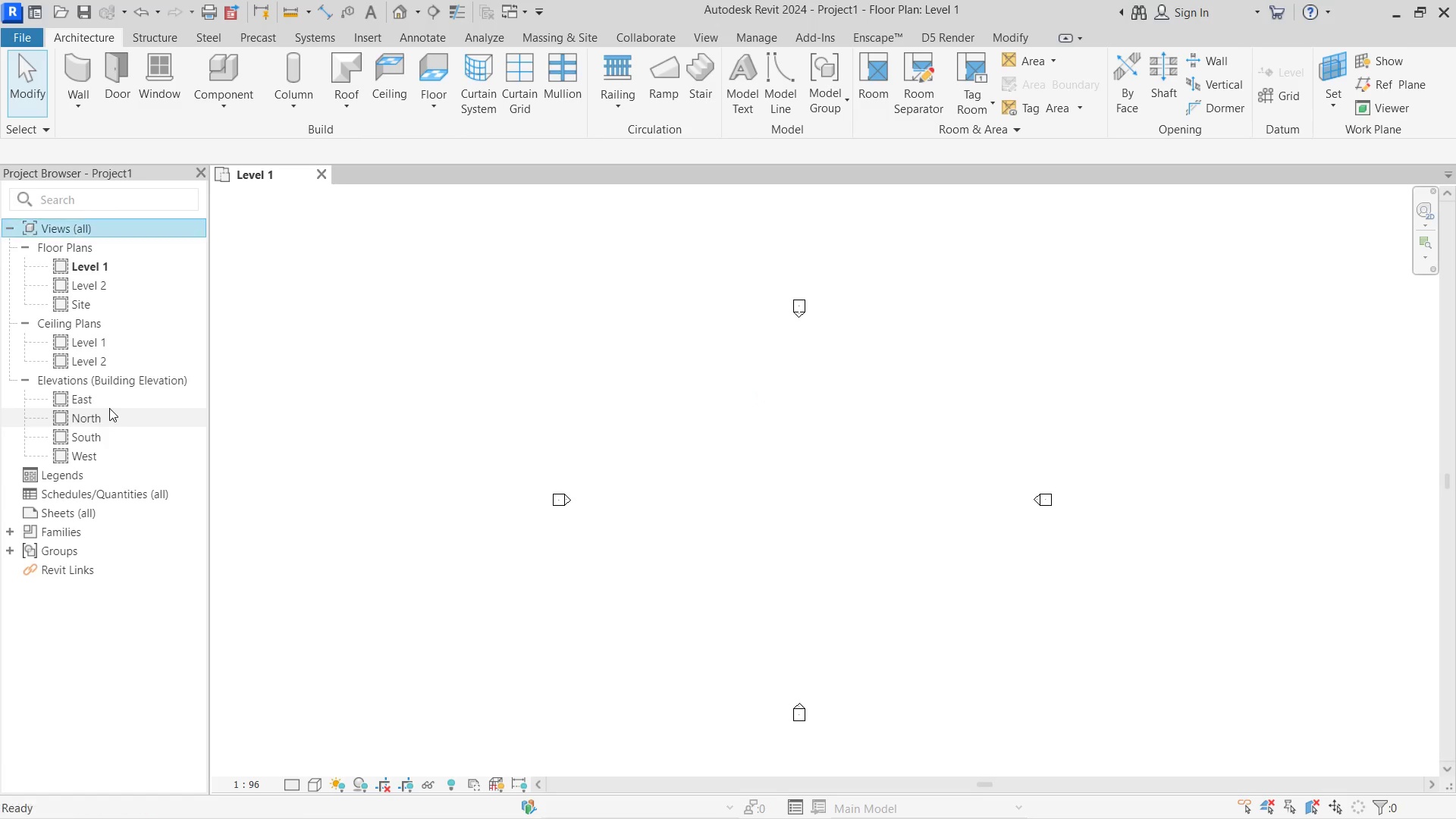 
double_click([110, 402])
 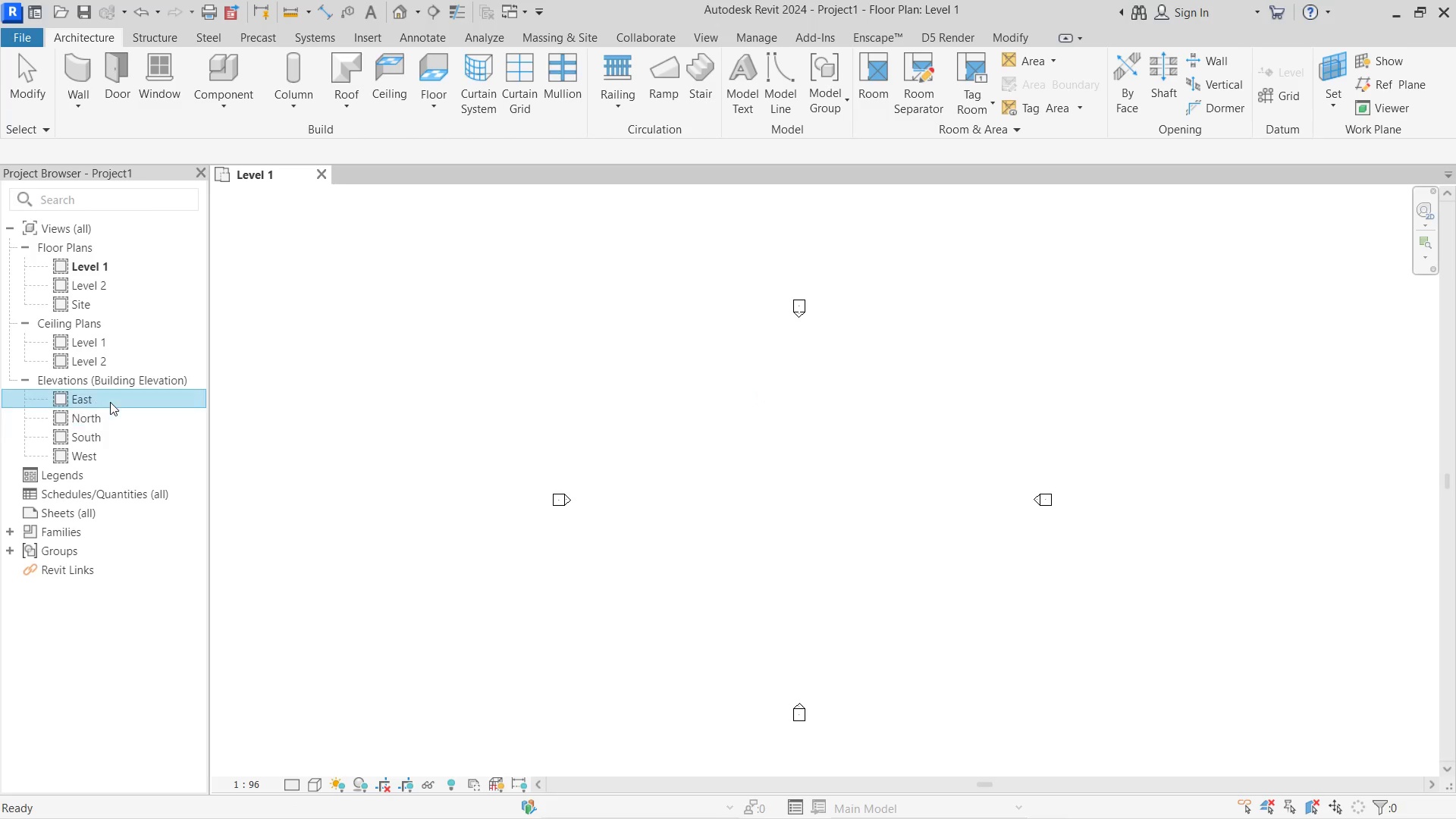 
triple_click([110, 402])
 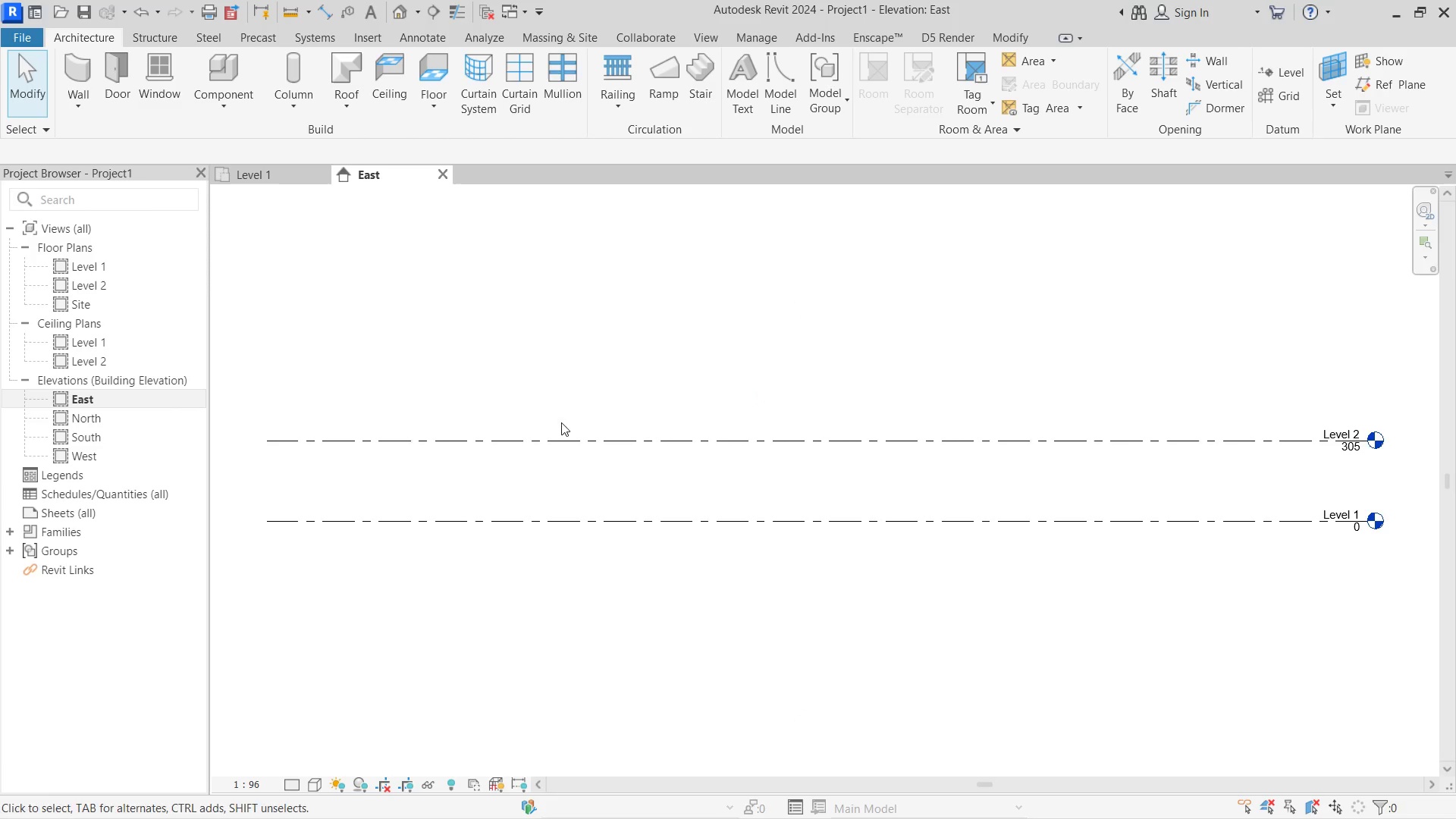 
scroll: coordinate [1159, 471], scroll_direction: up, amount: 6.0
 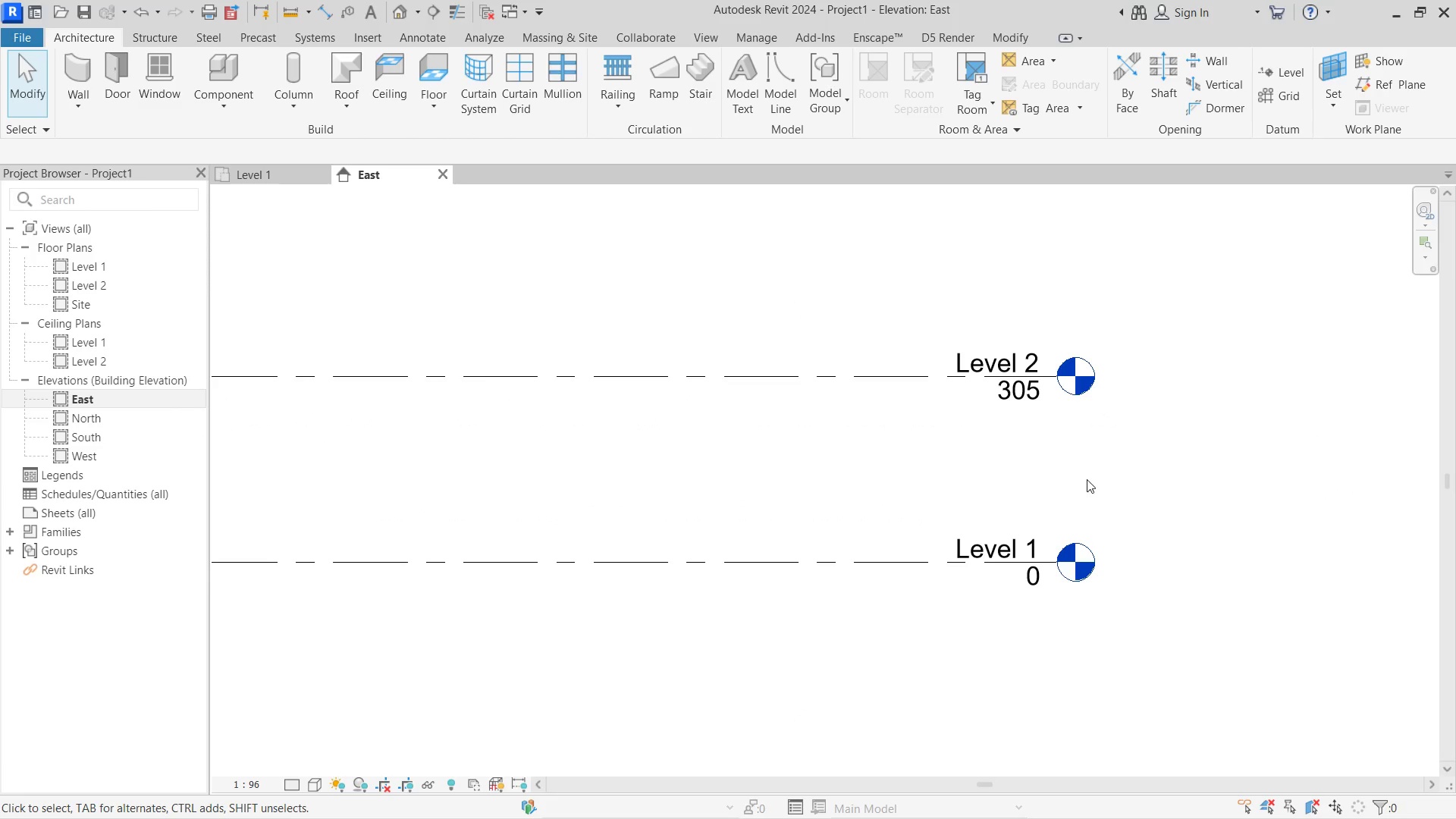 
hold_key(key=AltLeft, duration=0.83)
 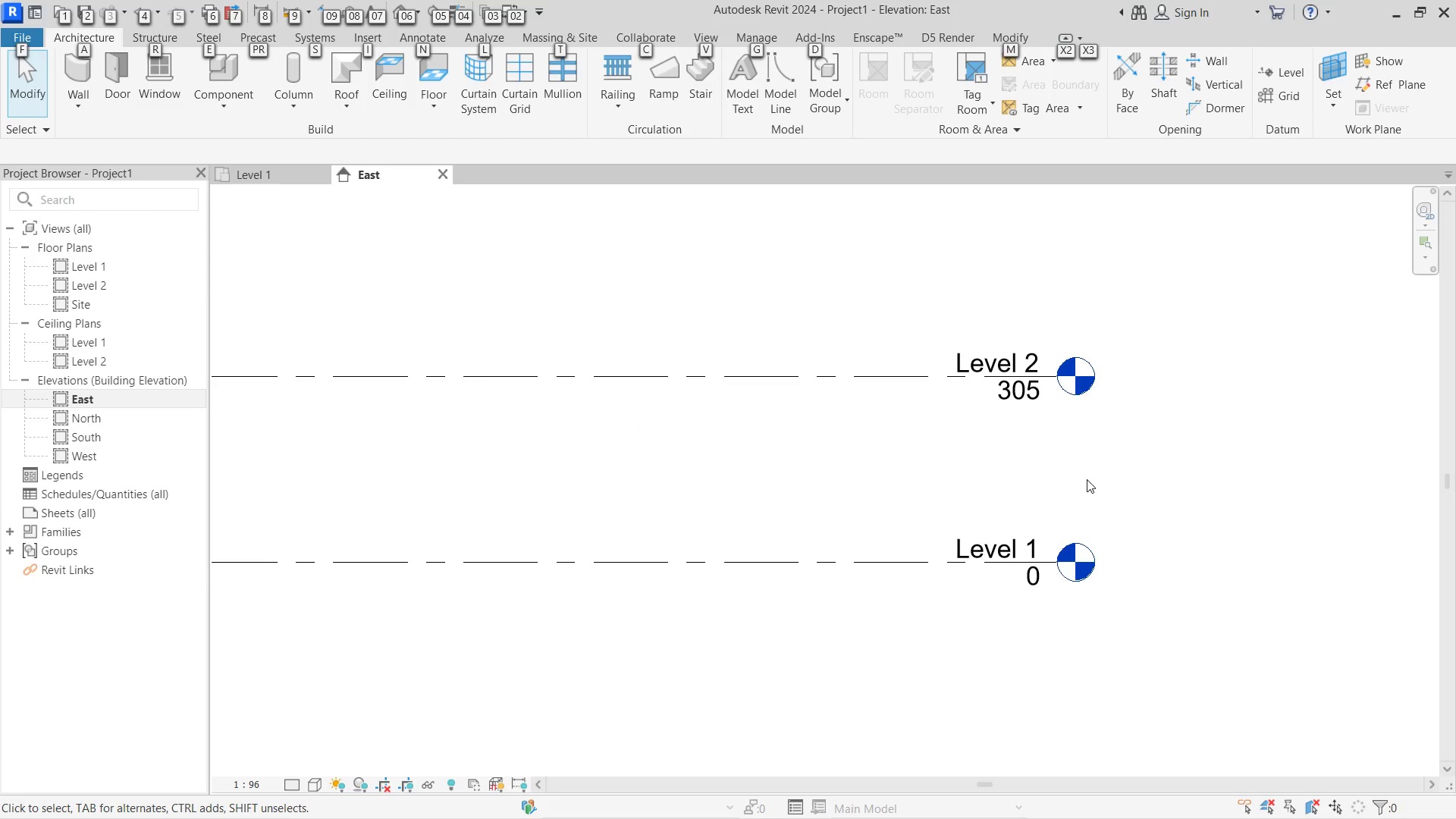 
wait(14.66)
 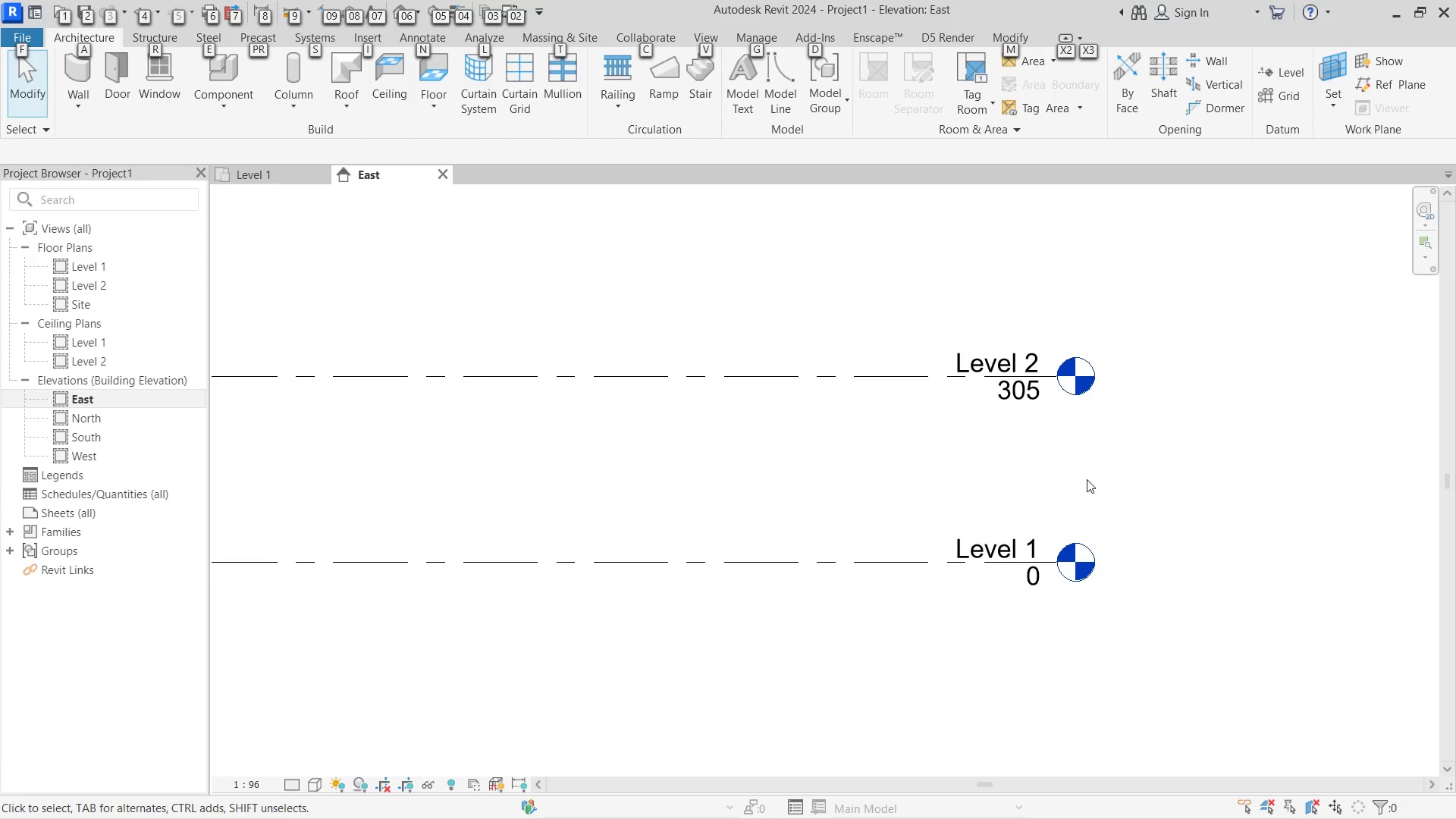 
double_click([984, 532])
 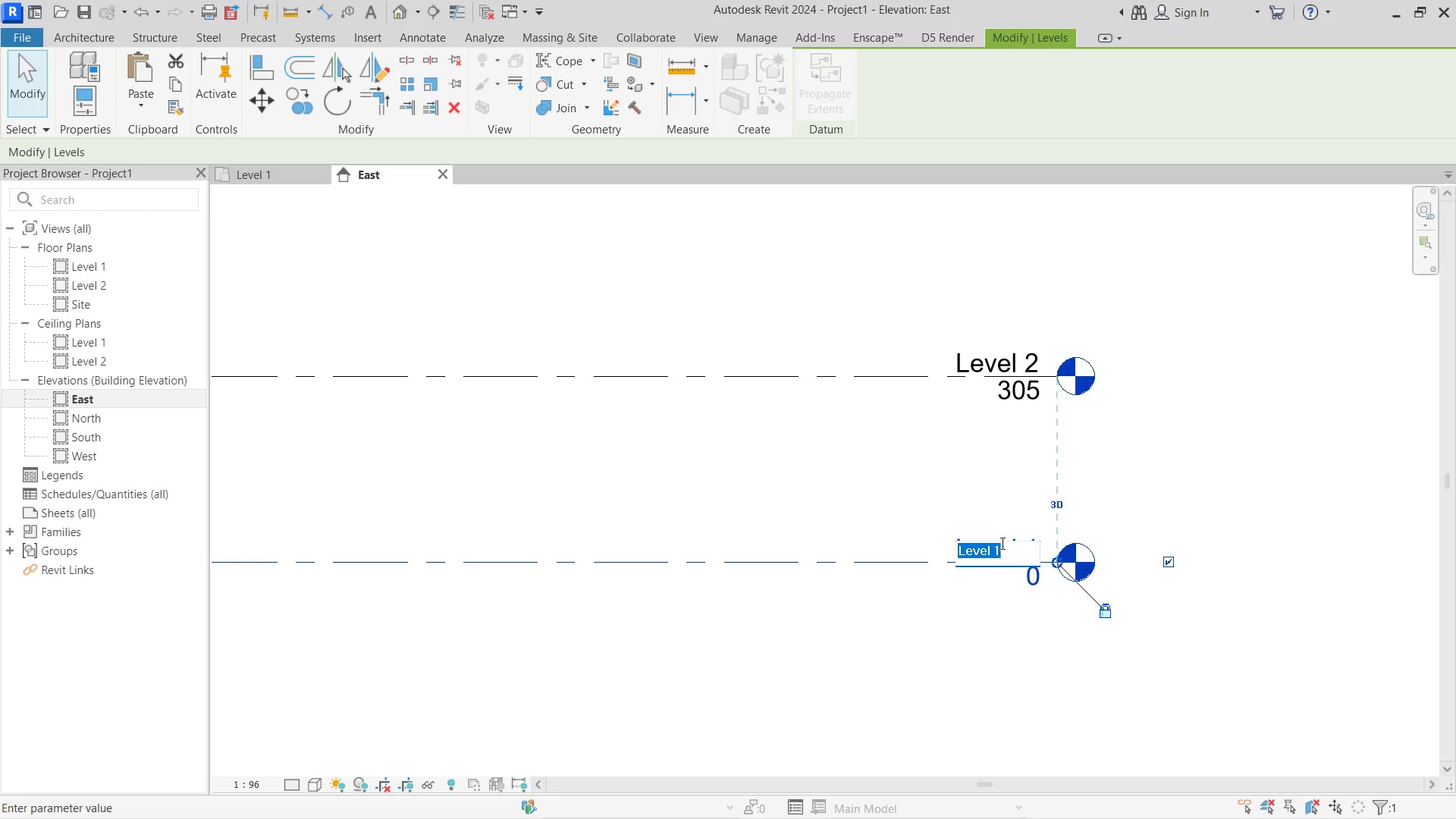 
left_click_drag(start_coordinate=[1006, 547], to_coordinate=[791, 540])
 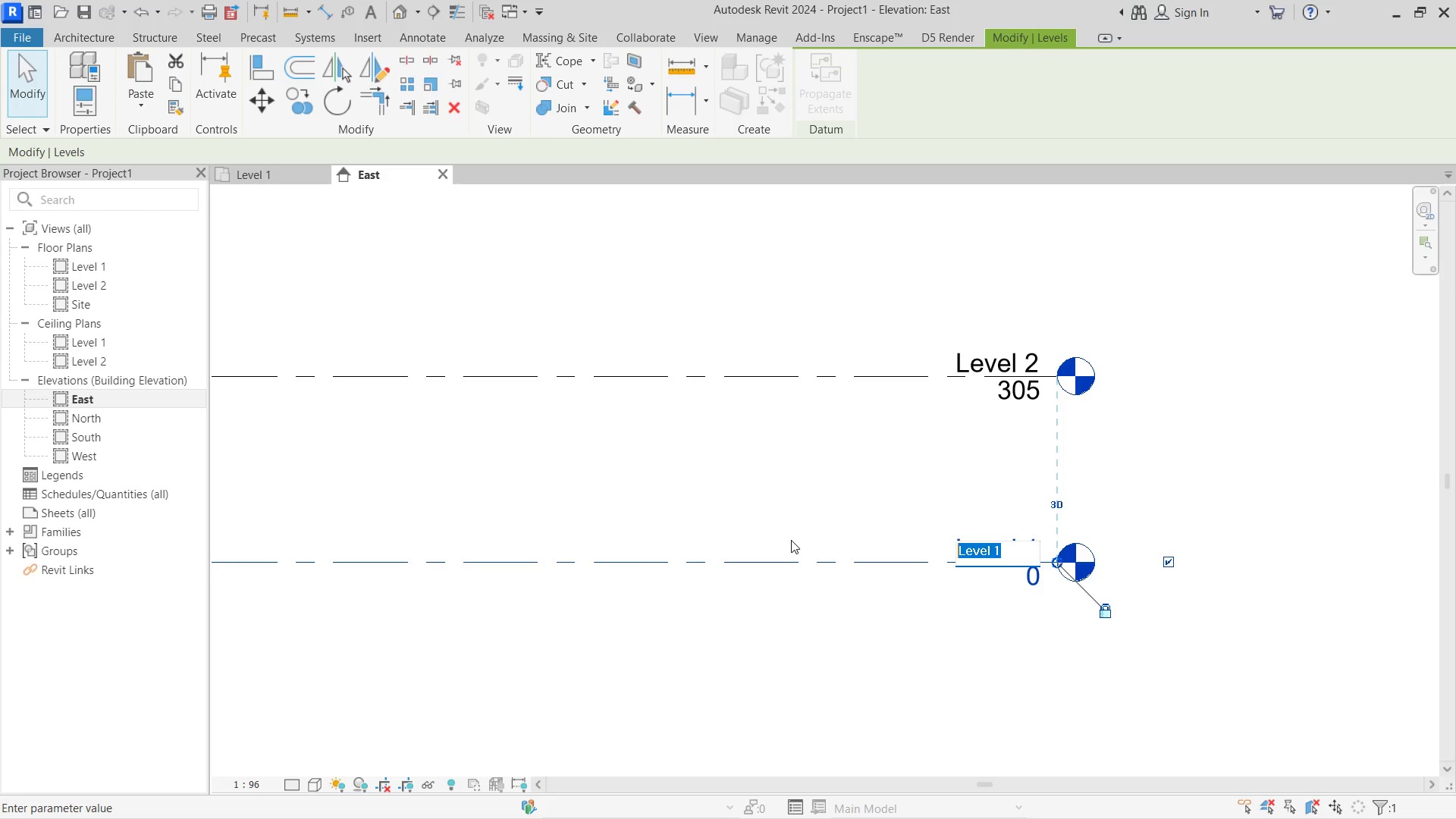 
key(CapsLock)
 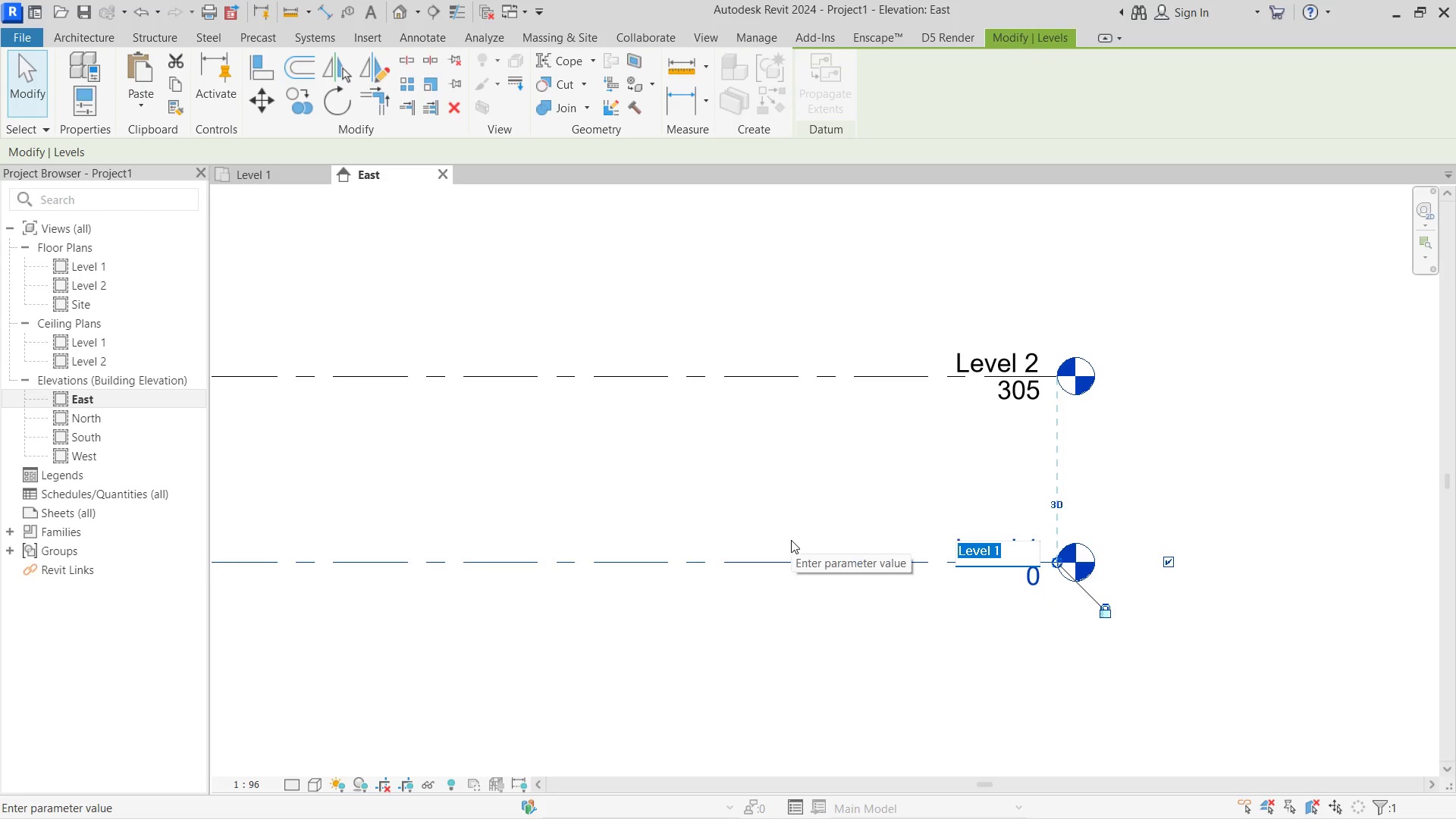 
key(N)
 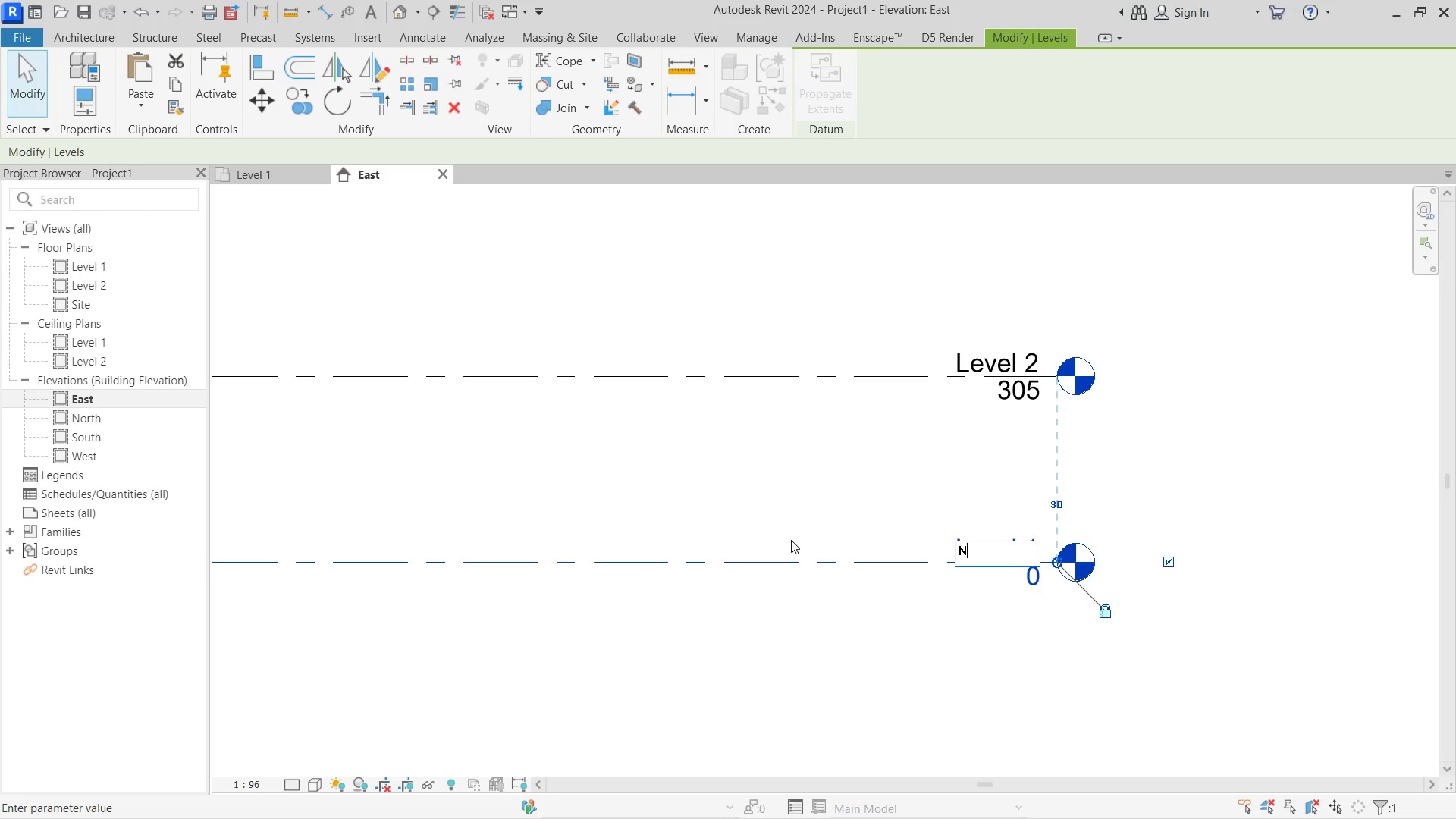 
key(CapsLock)
 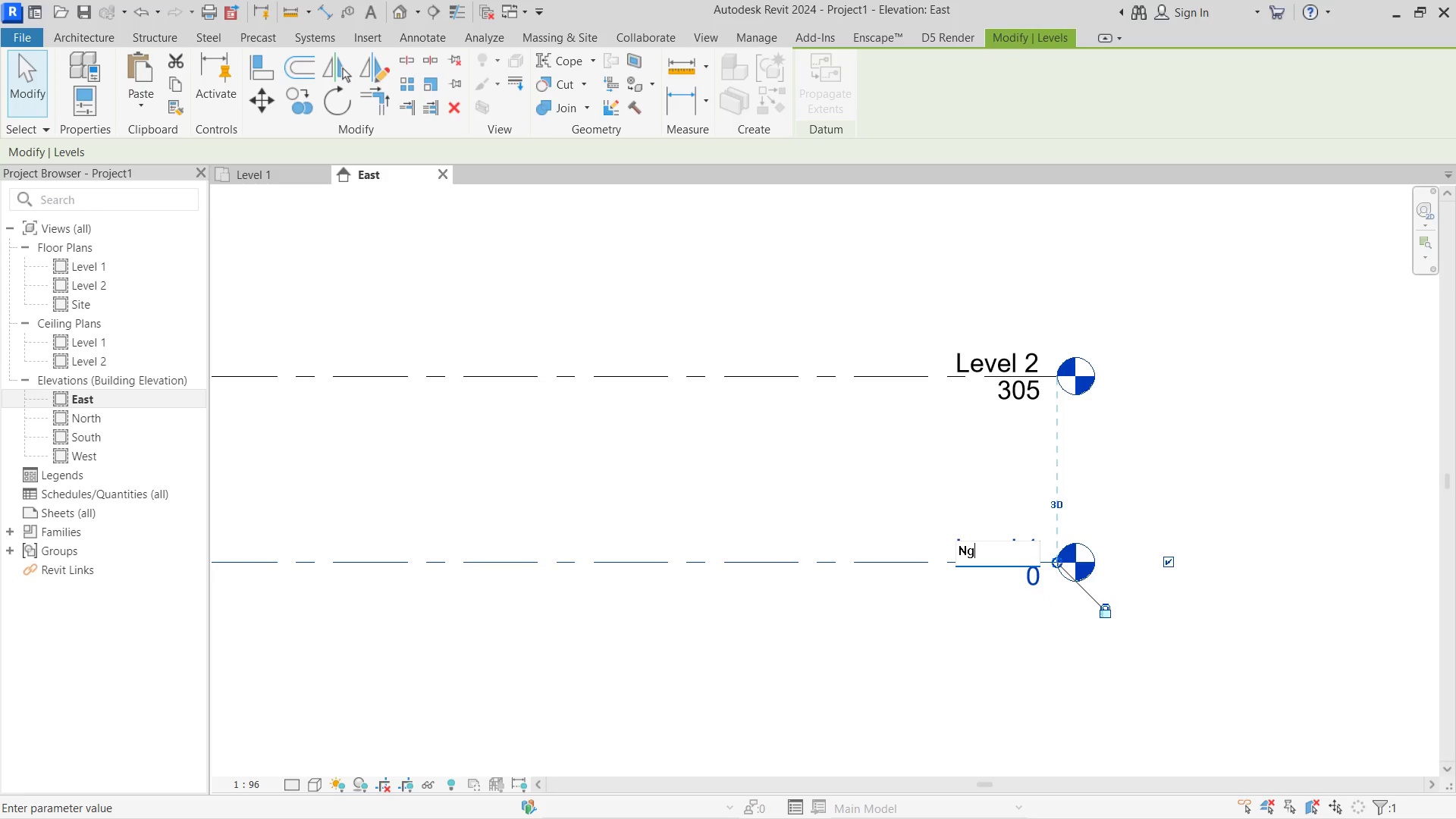 
key(G)
 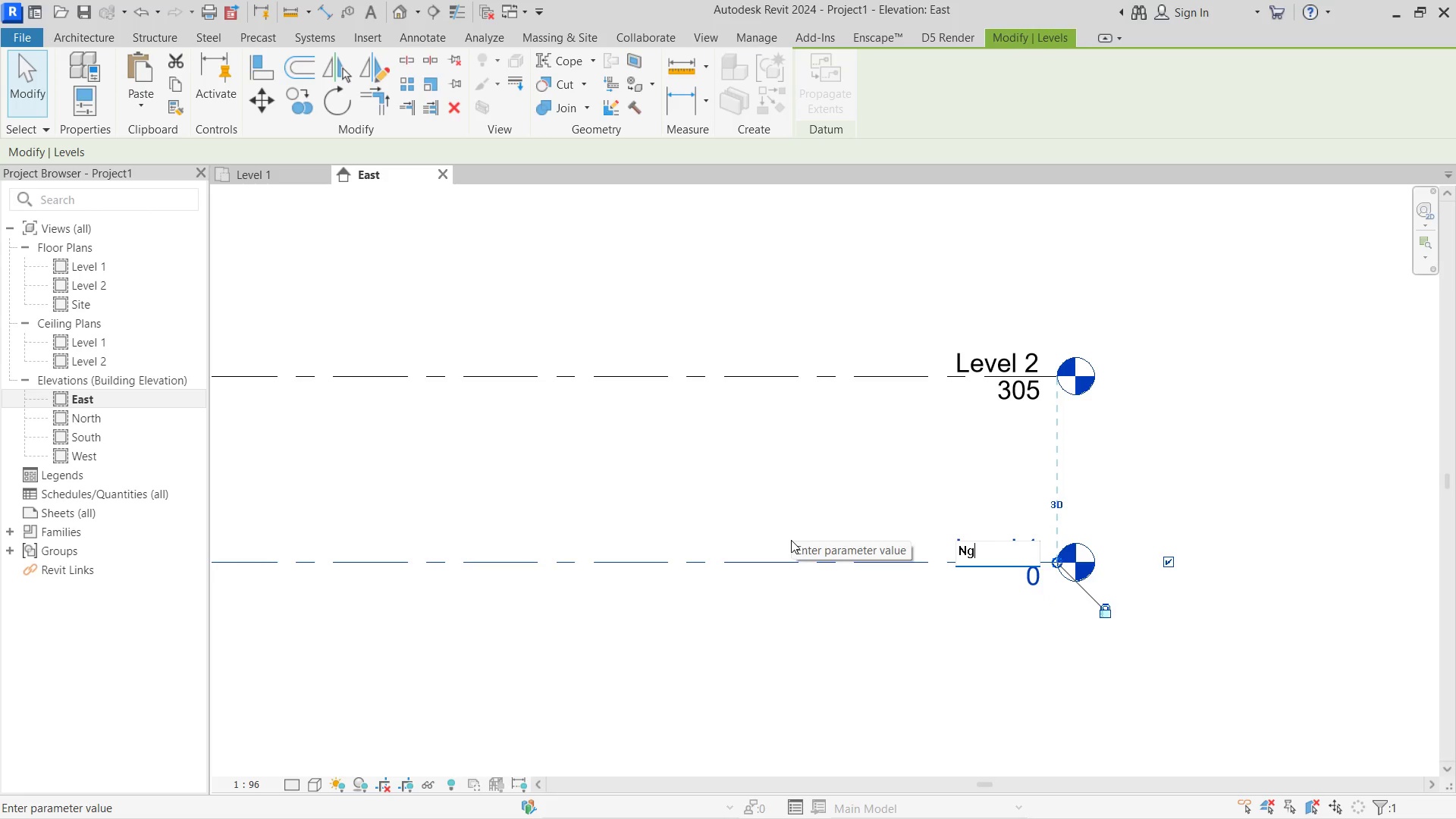 
key(Enter)
 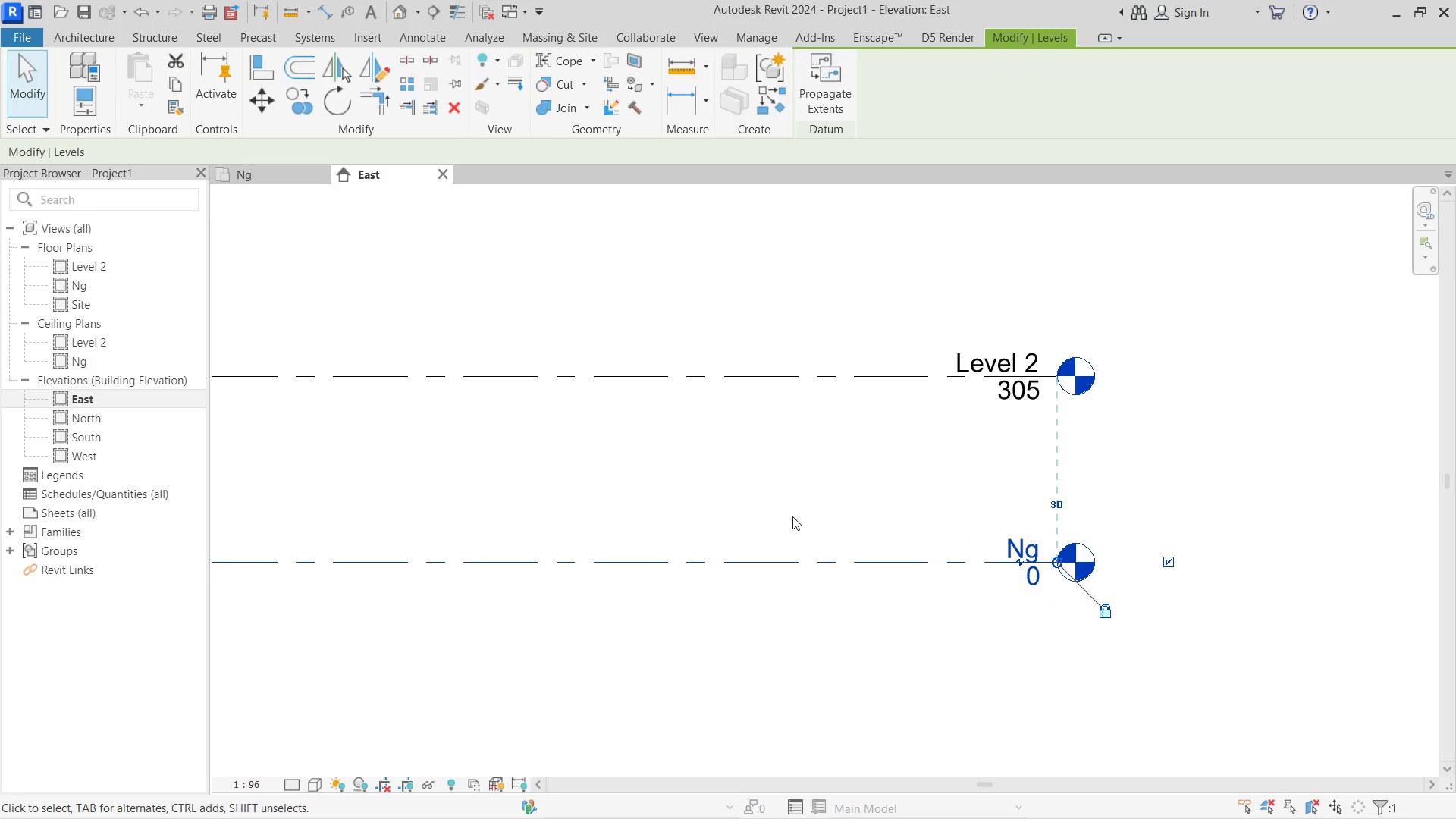 
left_click([840, 488])
 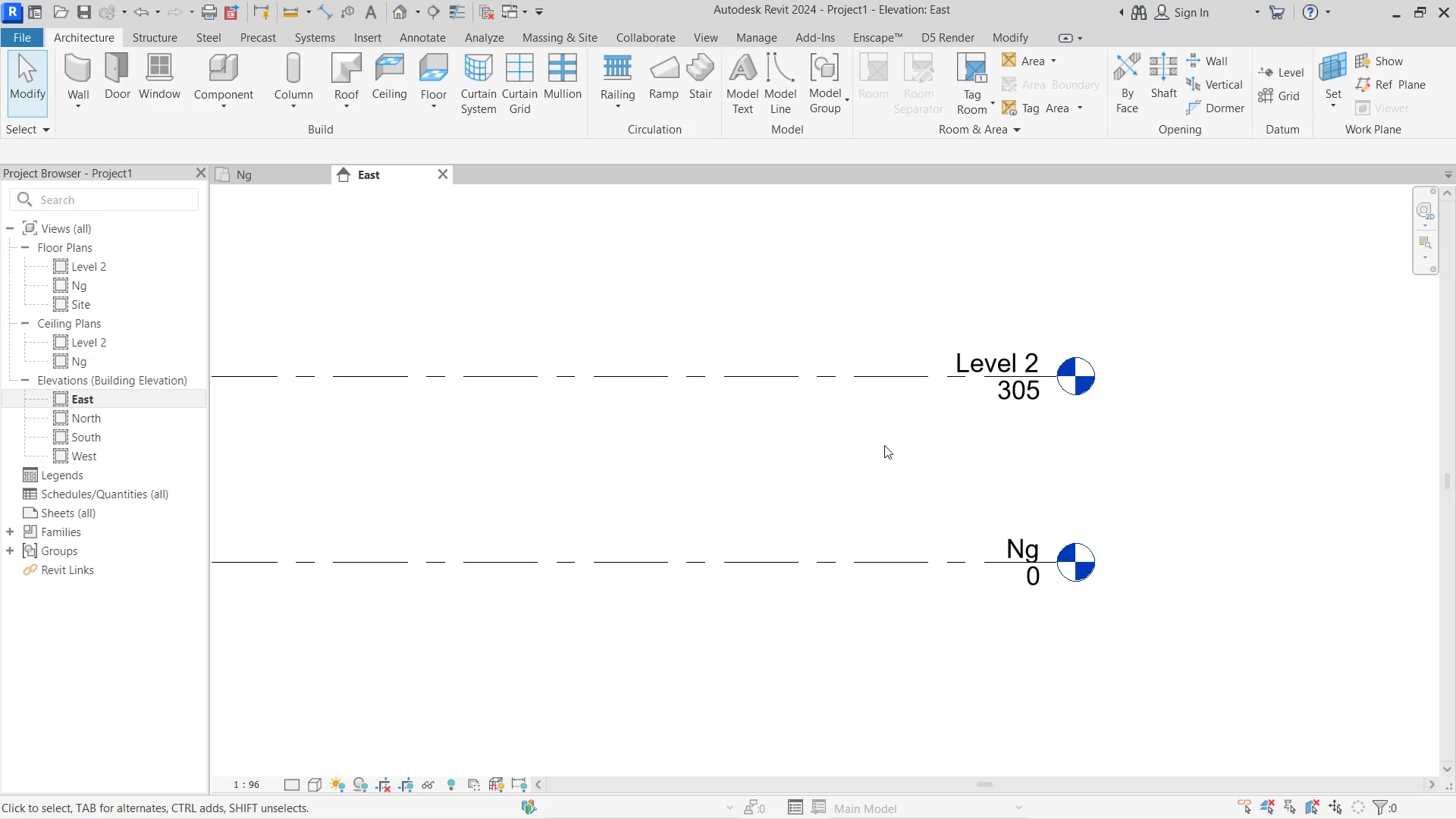 
scroll: coordinate [858, 482], scroll_direction: down, amount: 3.0
 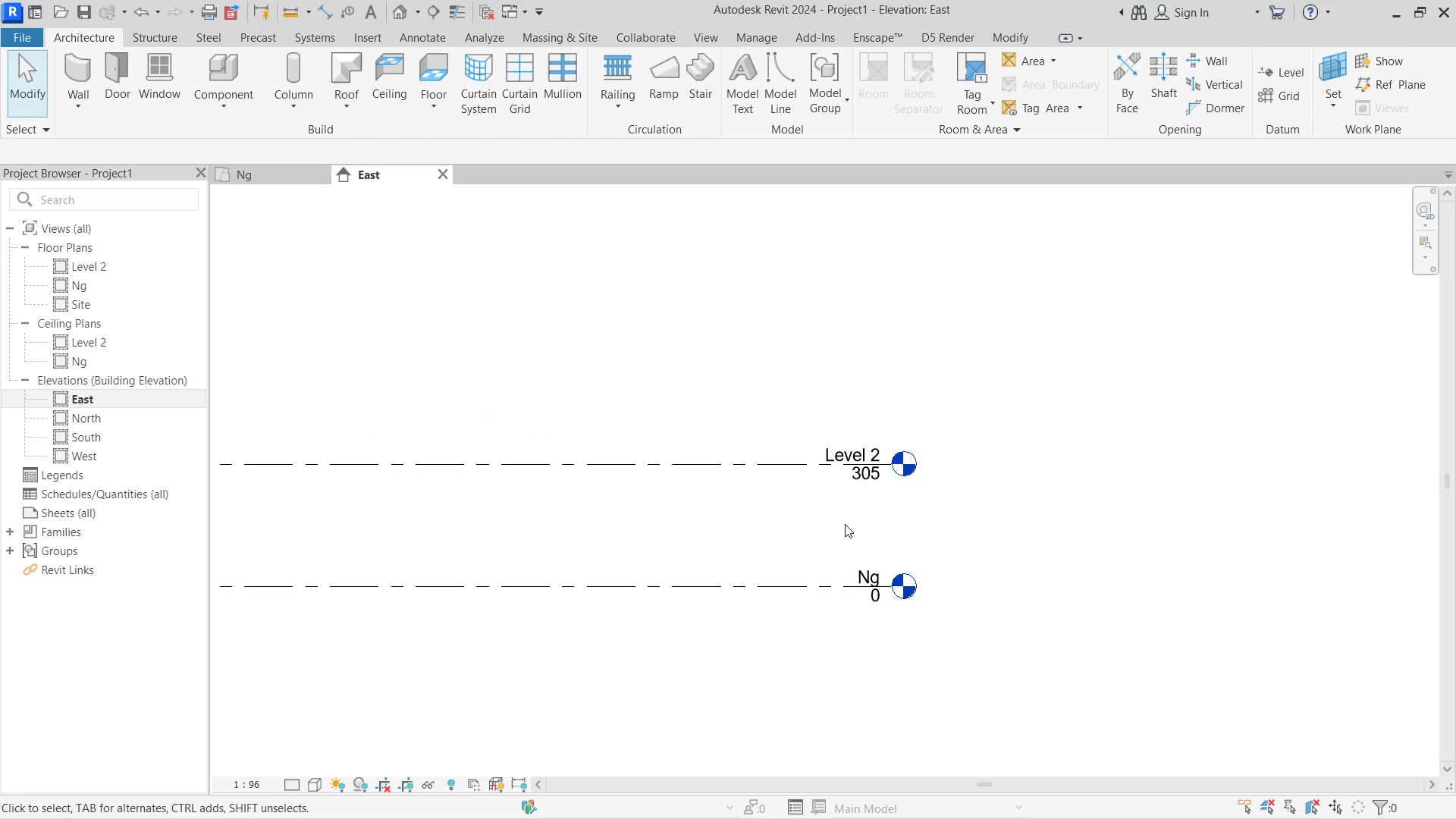 
scroll: coordinate [856, 550], scroll_direction: up, amount: 6.0
 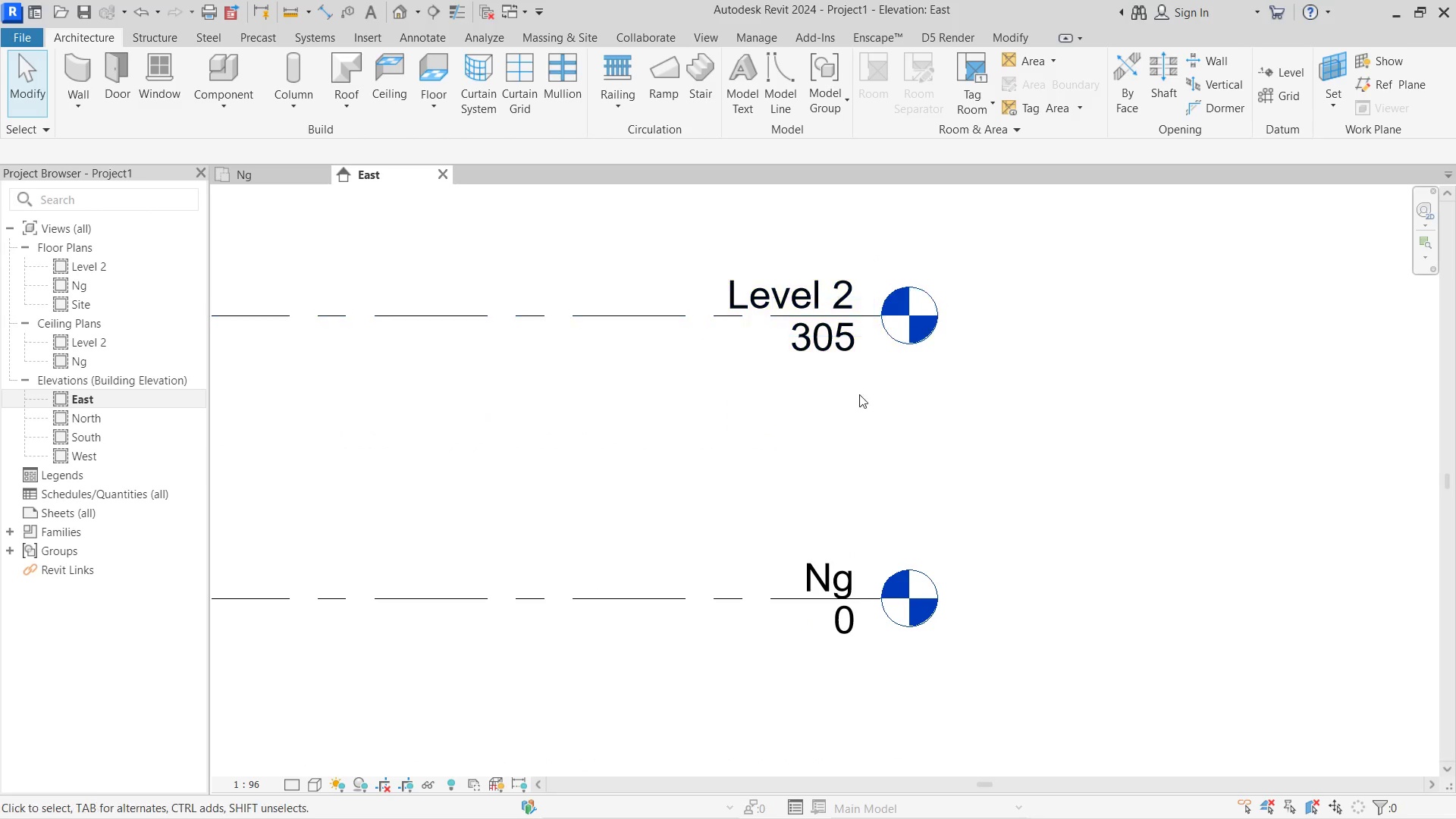 
left_click([761, 464])
 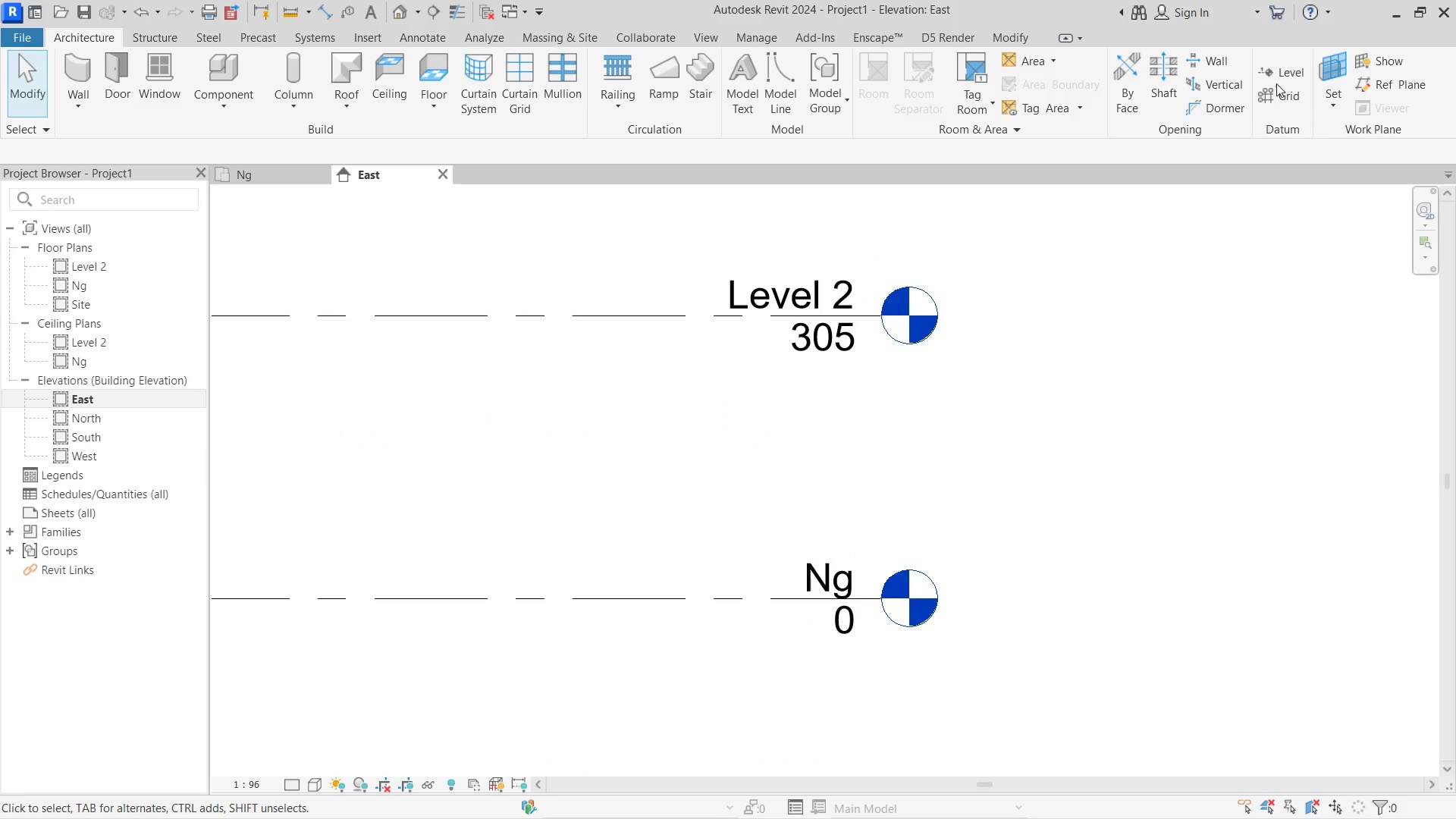 
left_click([1277, 79])
 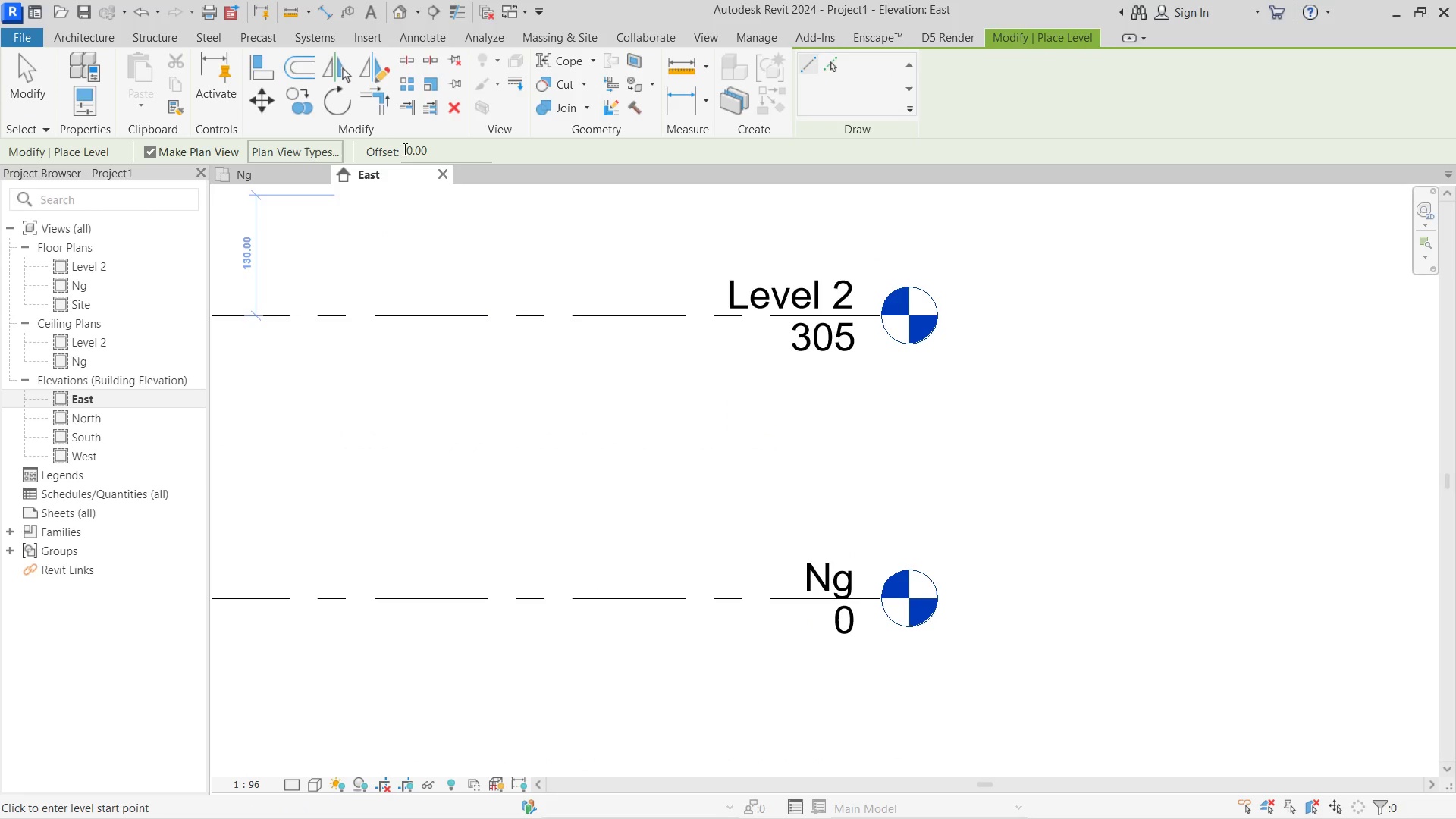 
left_click_drag(start_coordinate=[466, 148], to_coordinate=[370, 148])
 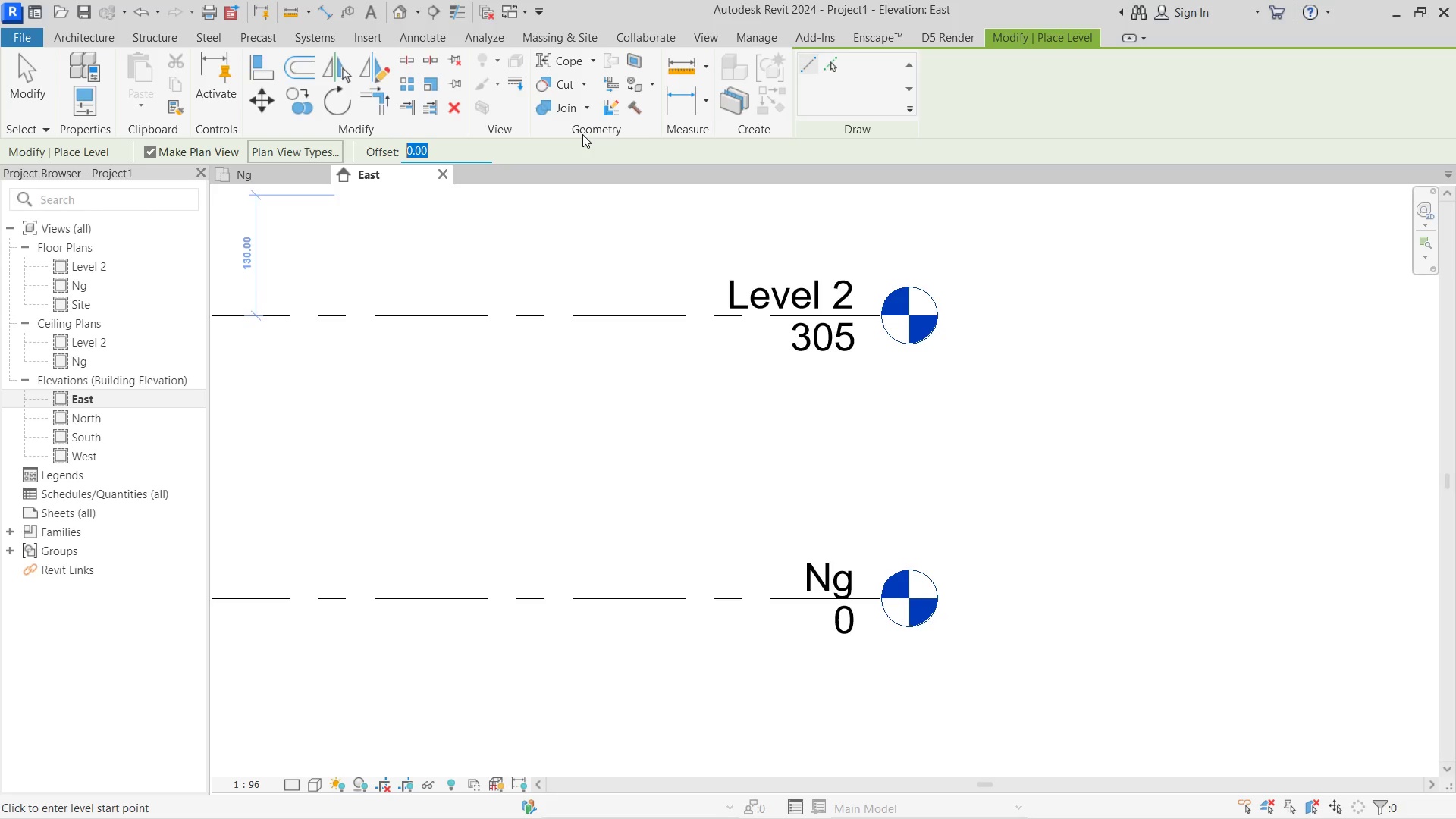 
wait(5.56)
 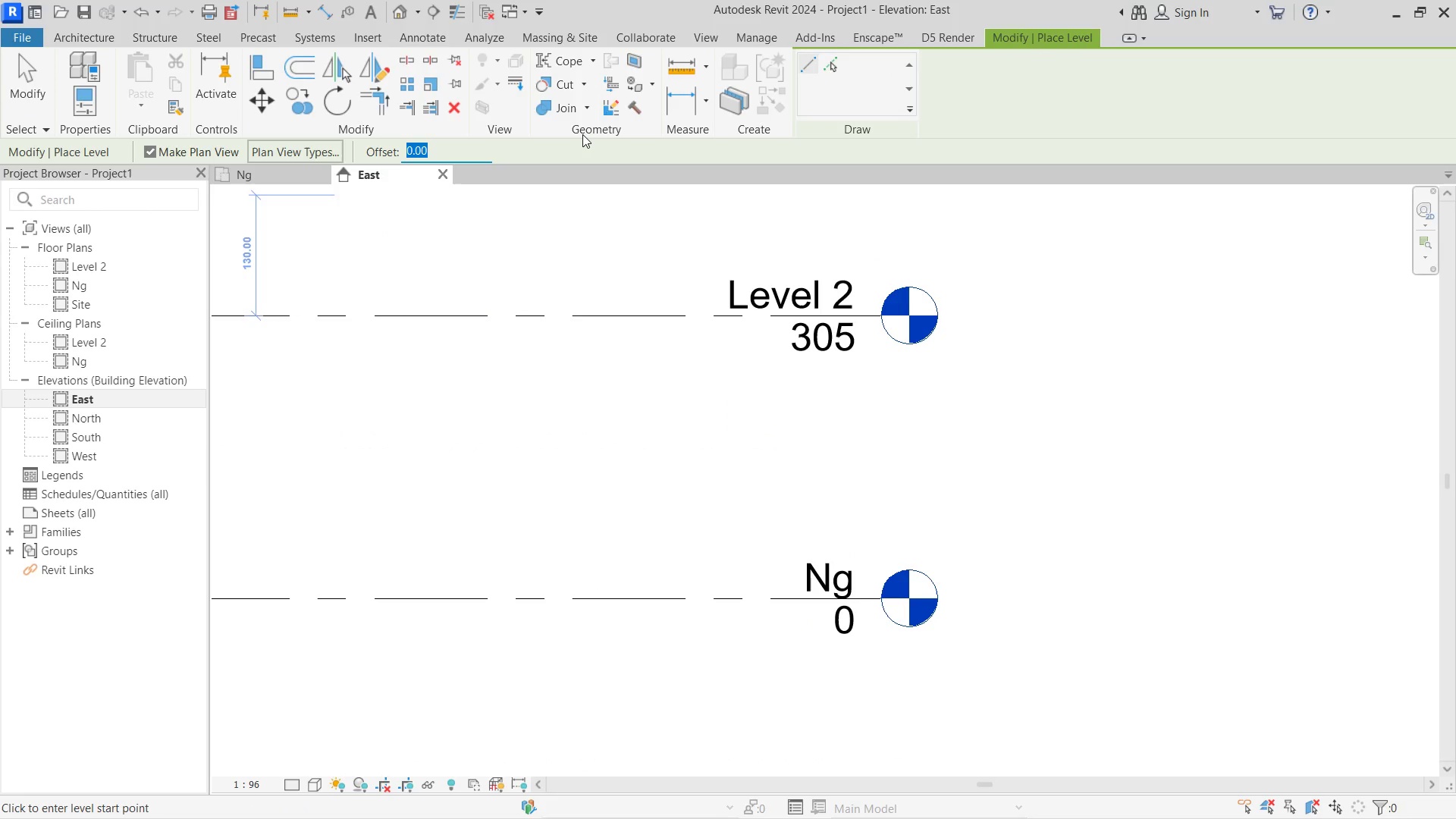 
type(60)
 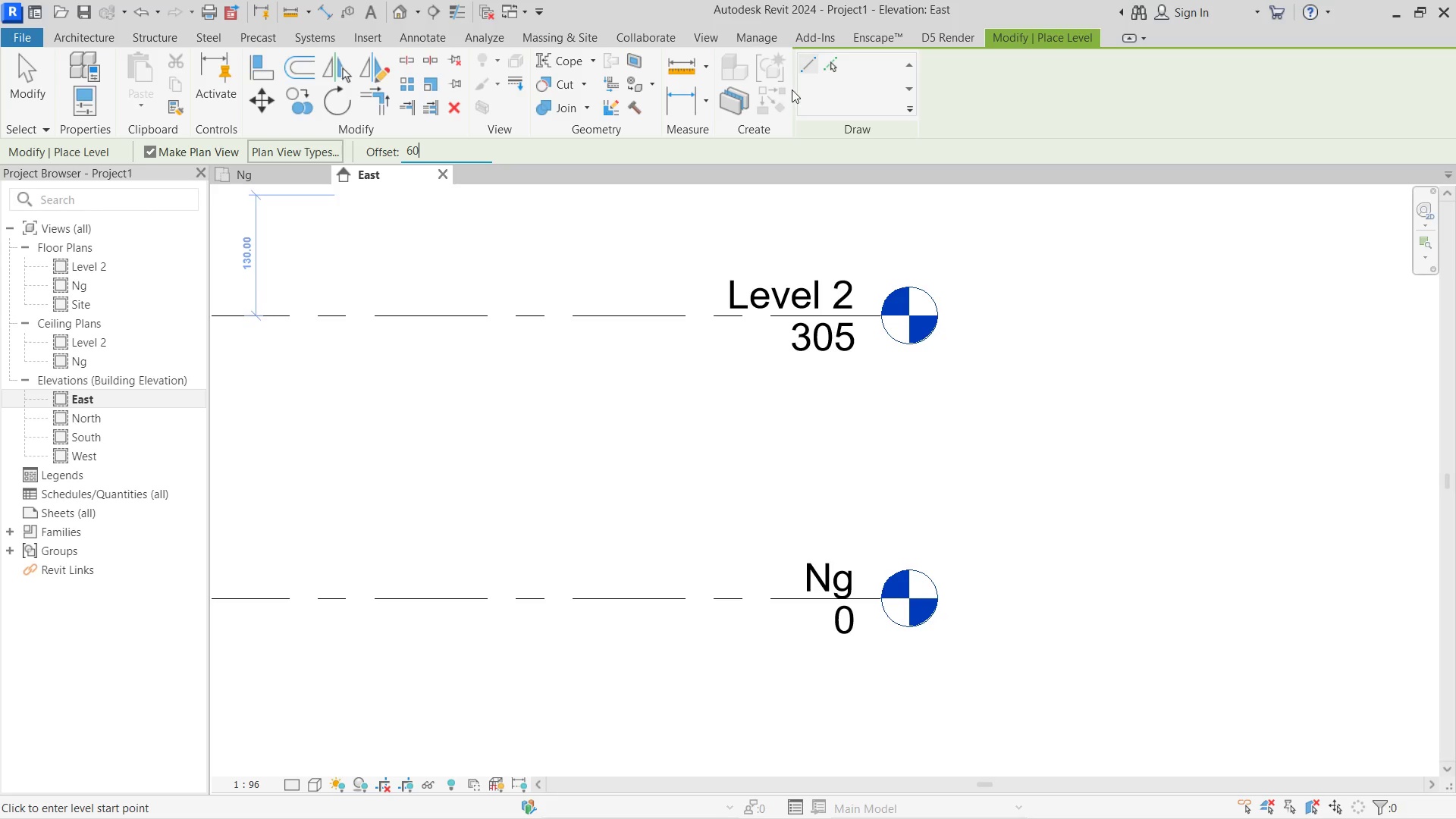 
left_click([824, 67])
 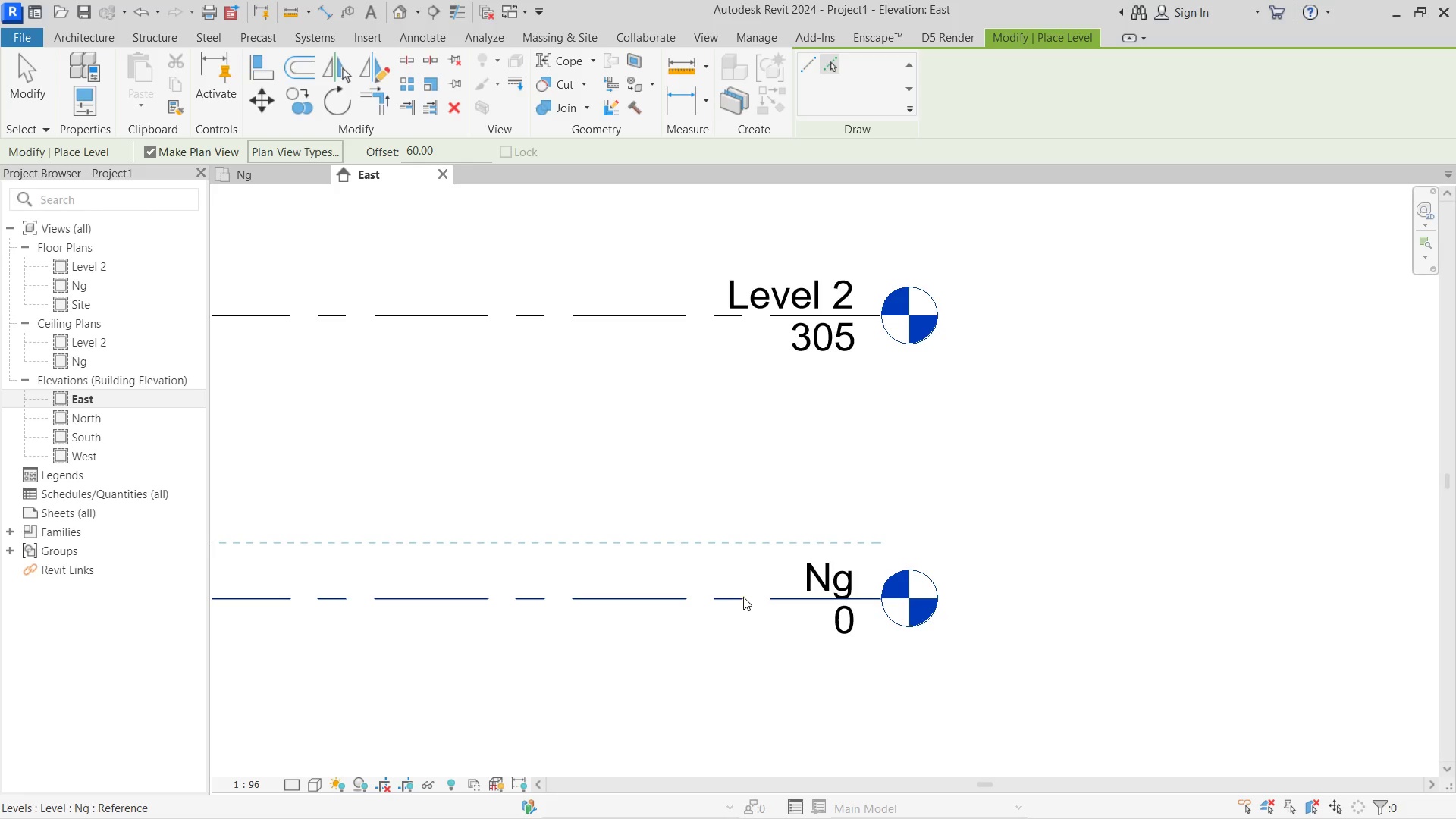 
left_click([742, 597])
 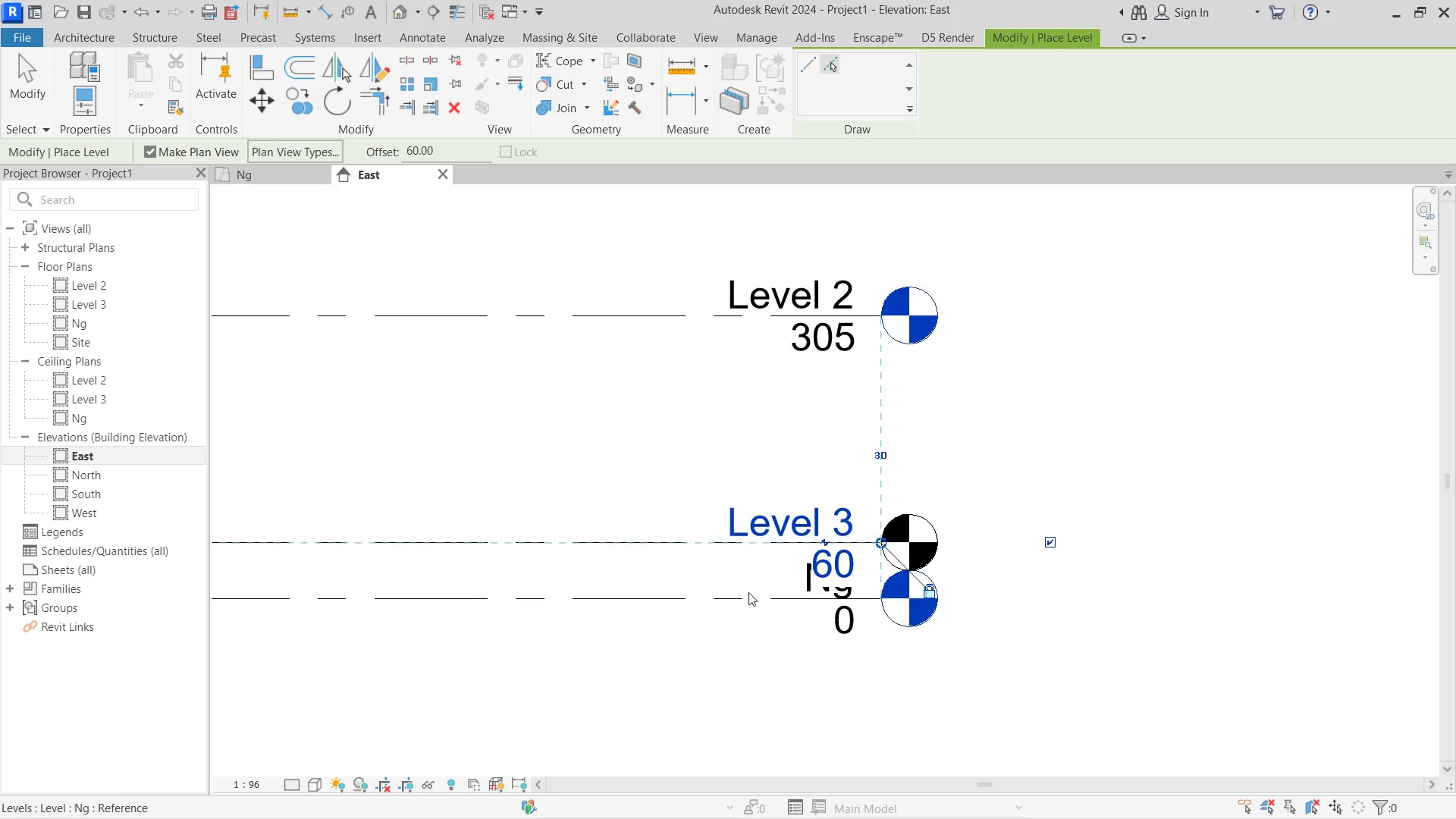 
key(Escape)
 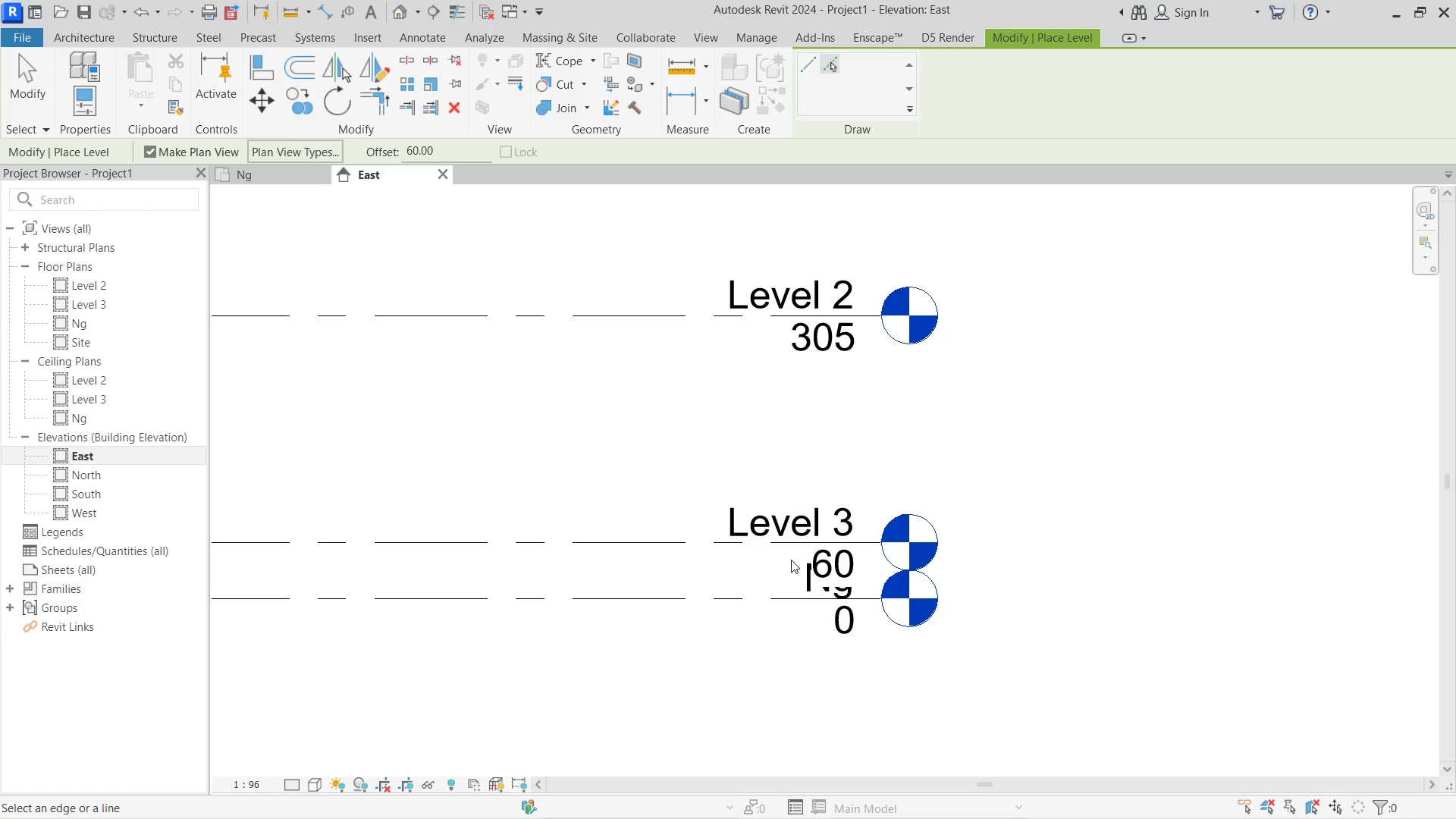 
key(Escape)
 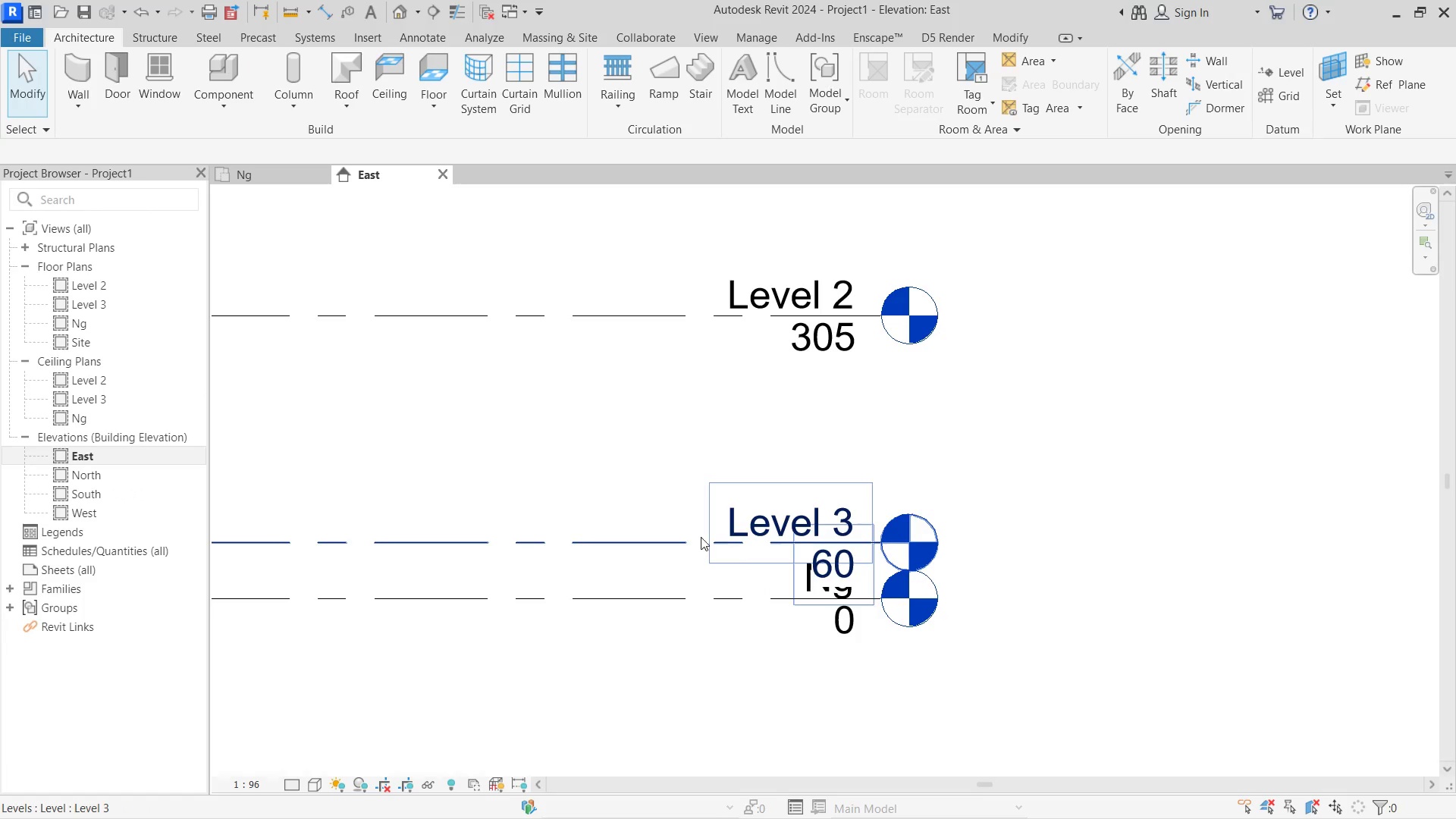 
key(Escape)
 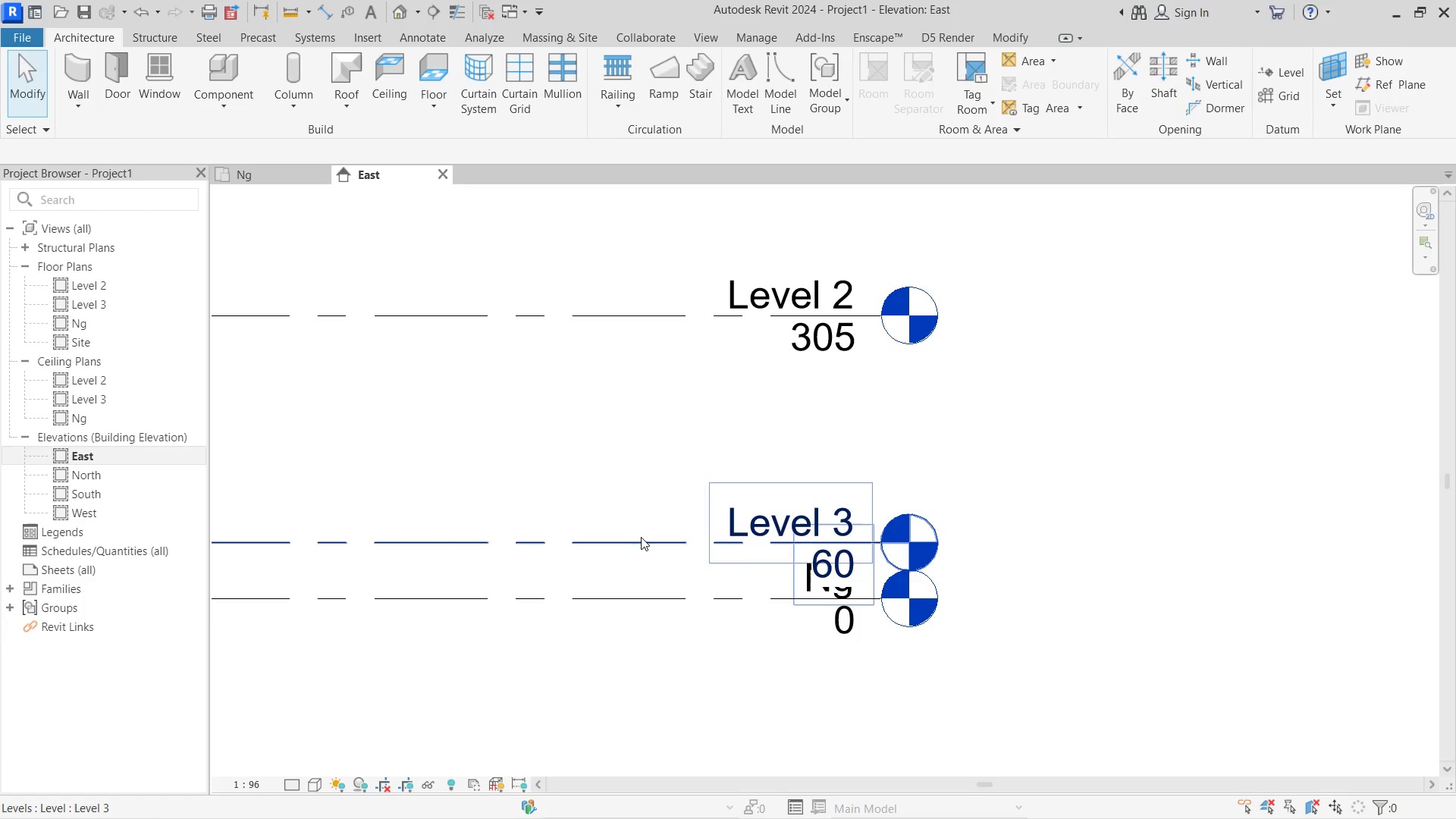 
left_click([641, 537])
 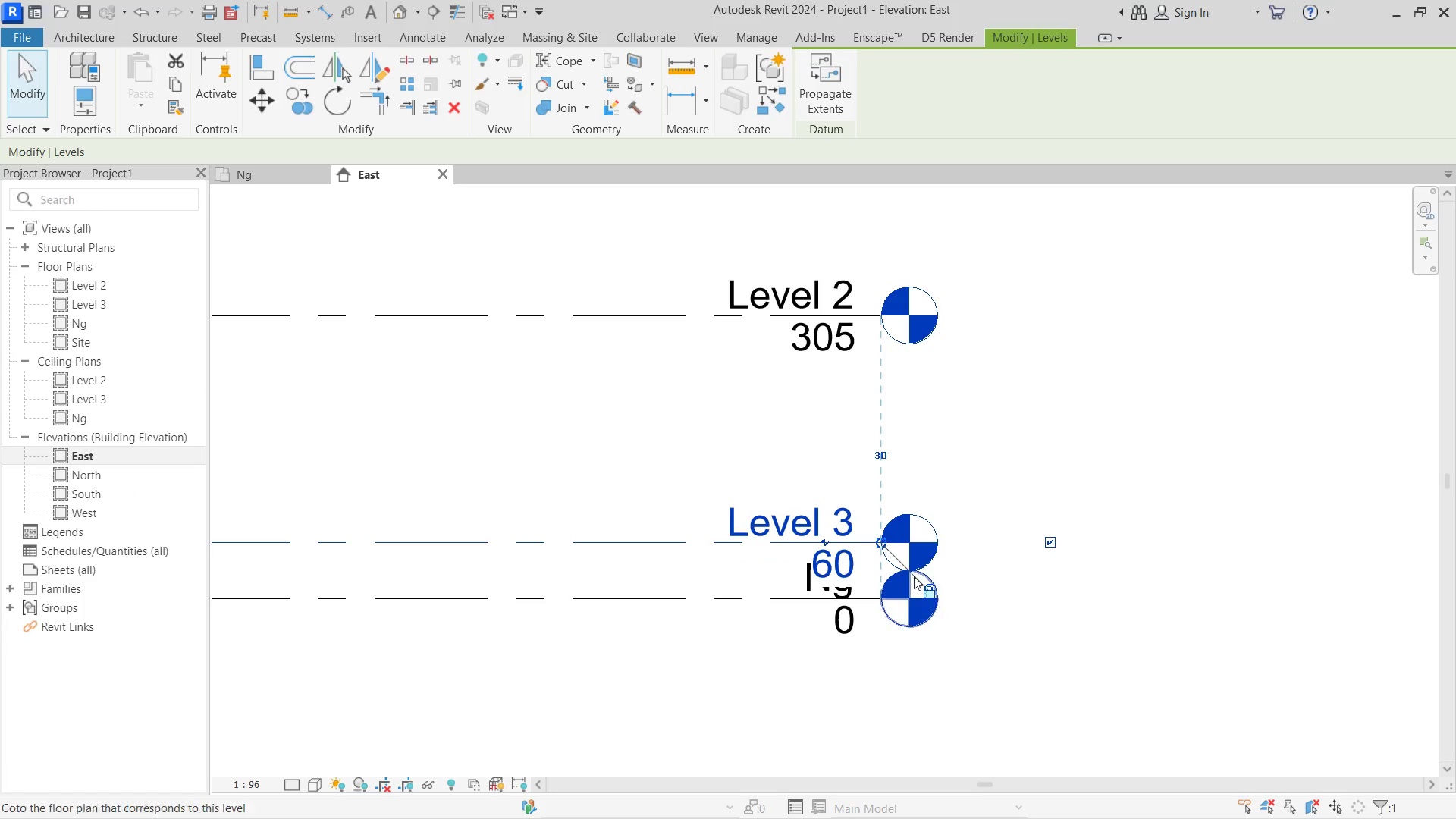 
left_click([930, 596])
 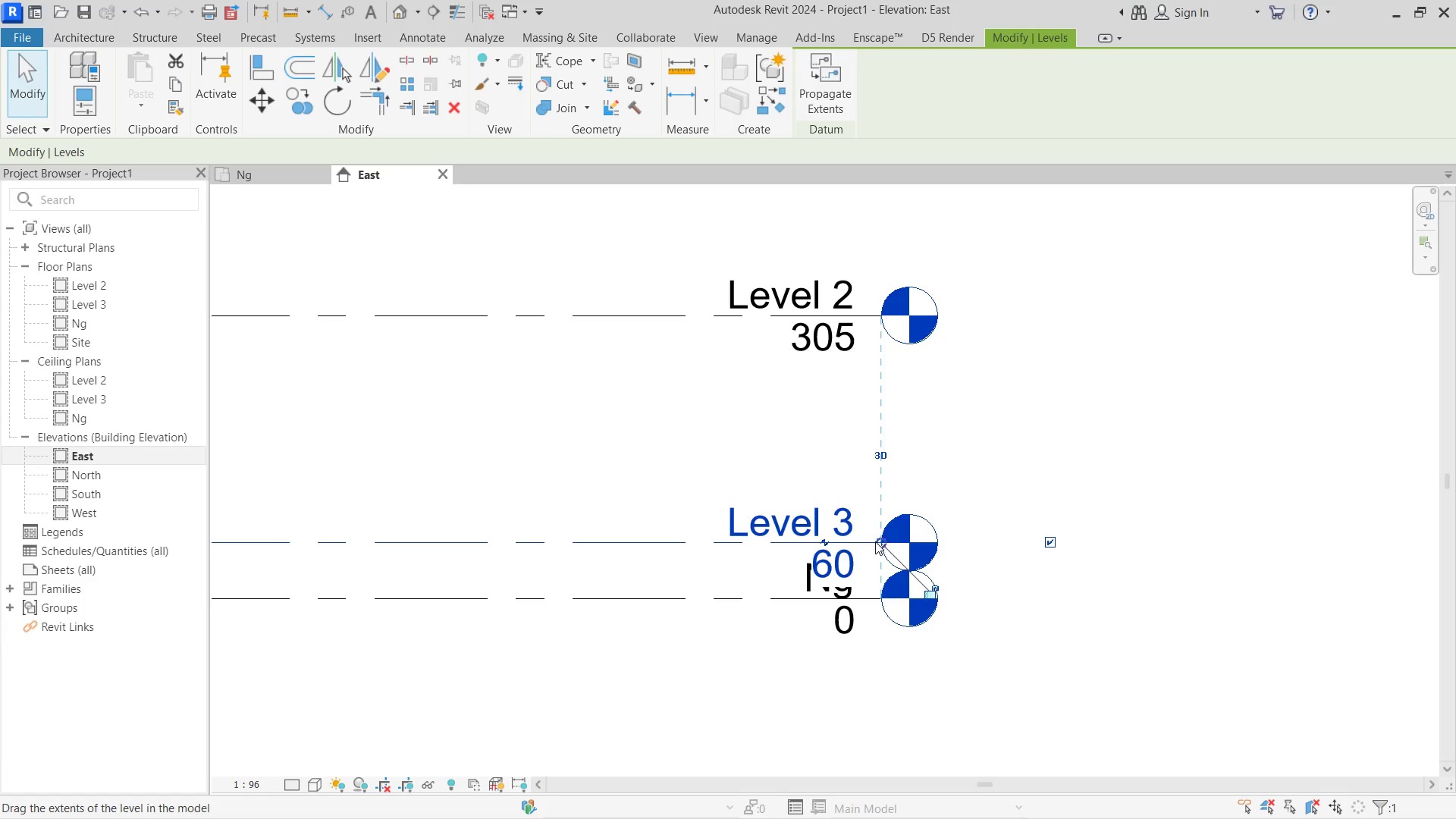 
left_click_drag(start_coordinate=[875, 541], to_coordinate=[1206, 540])
 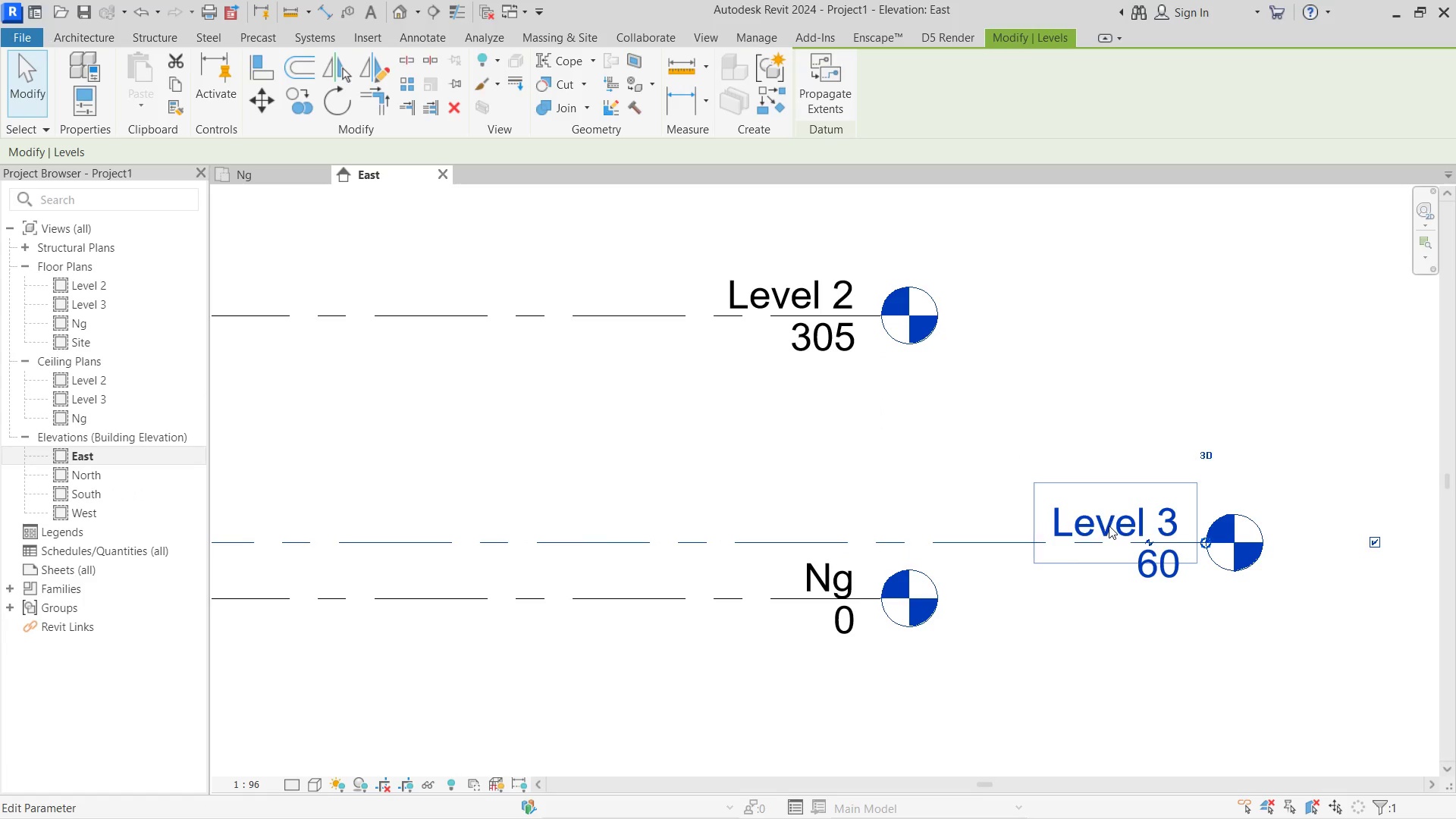 
double_click([1109, 526])
 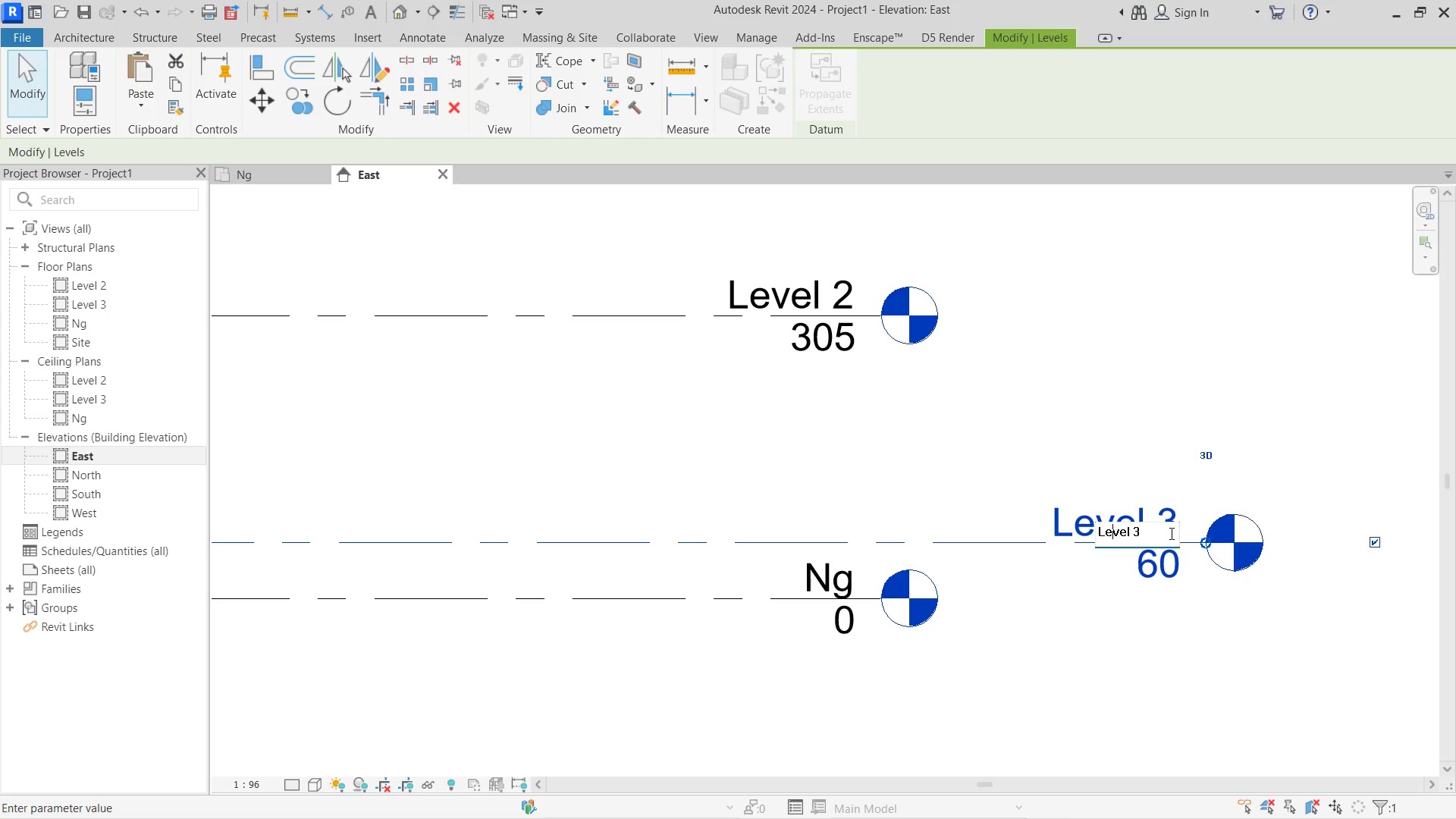 
left_click_drag(start_coordinate=[1168, 533], to_coordinate=[1021, 530])
 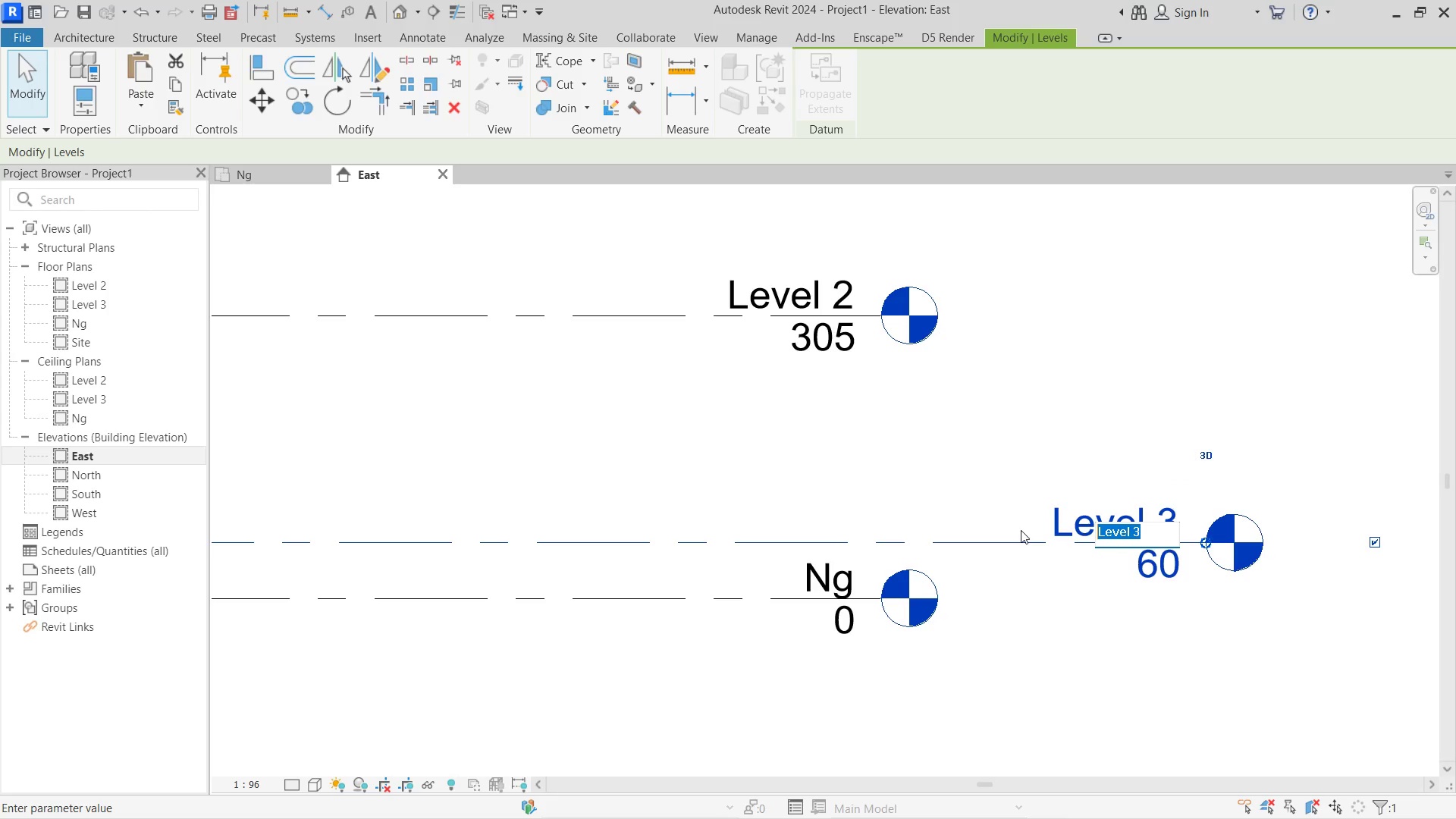 
type(Ground)
 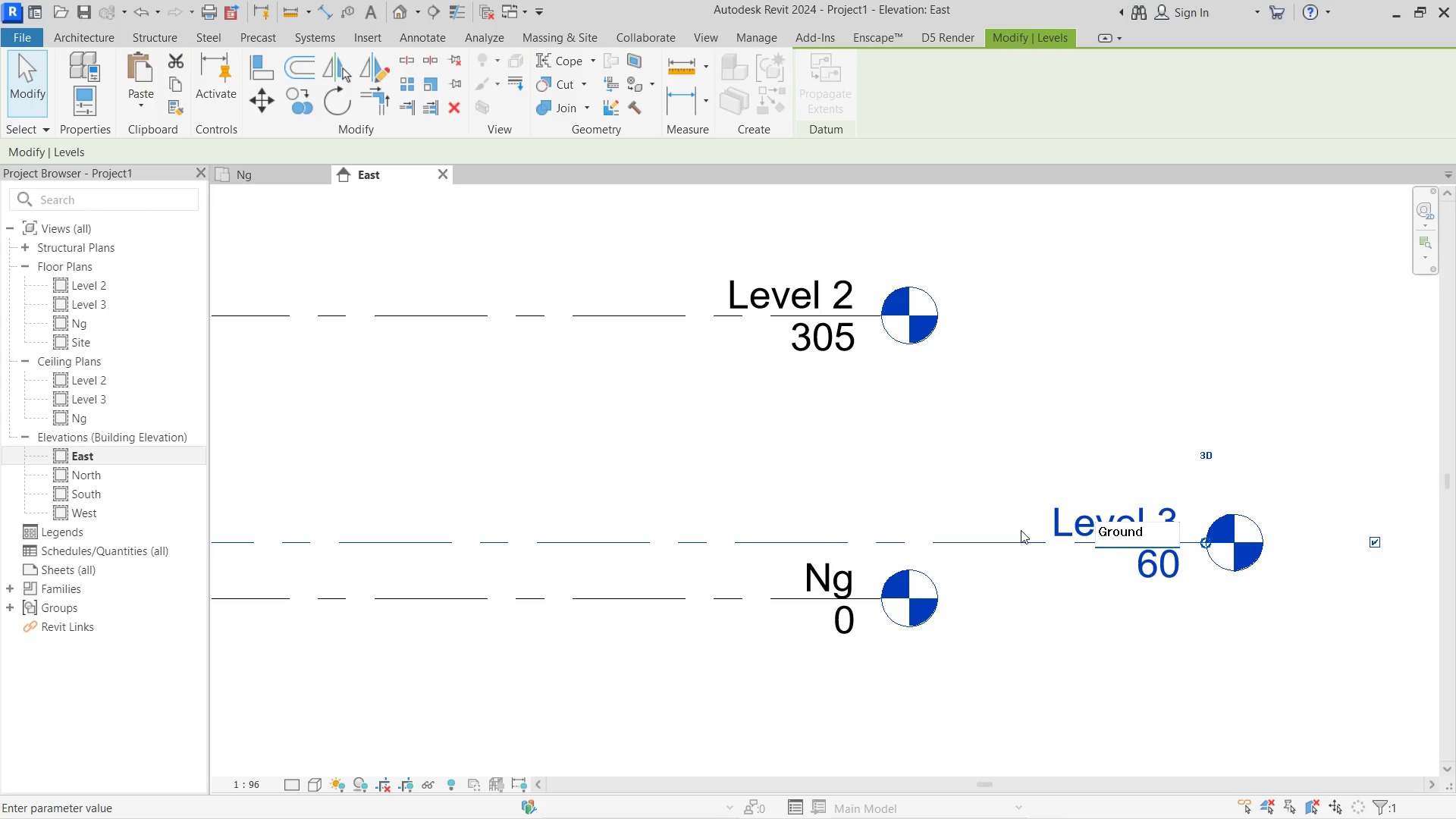 
key(Enter)
 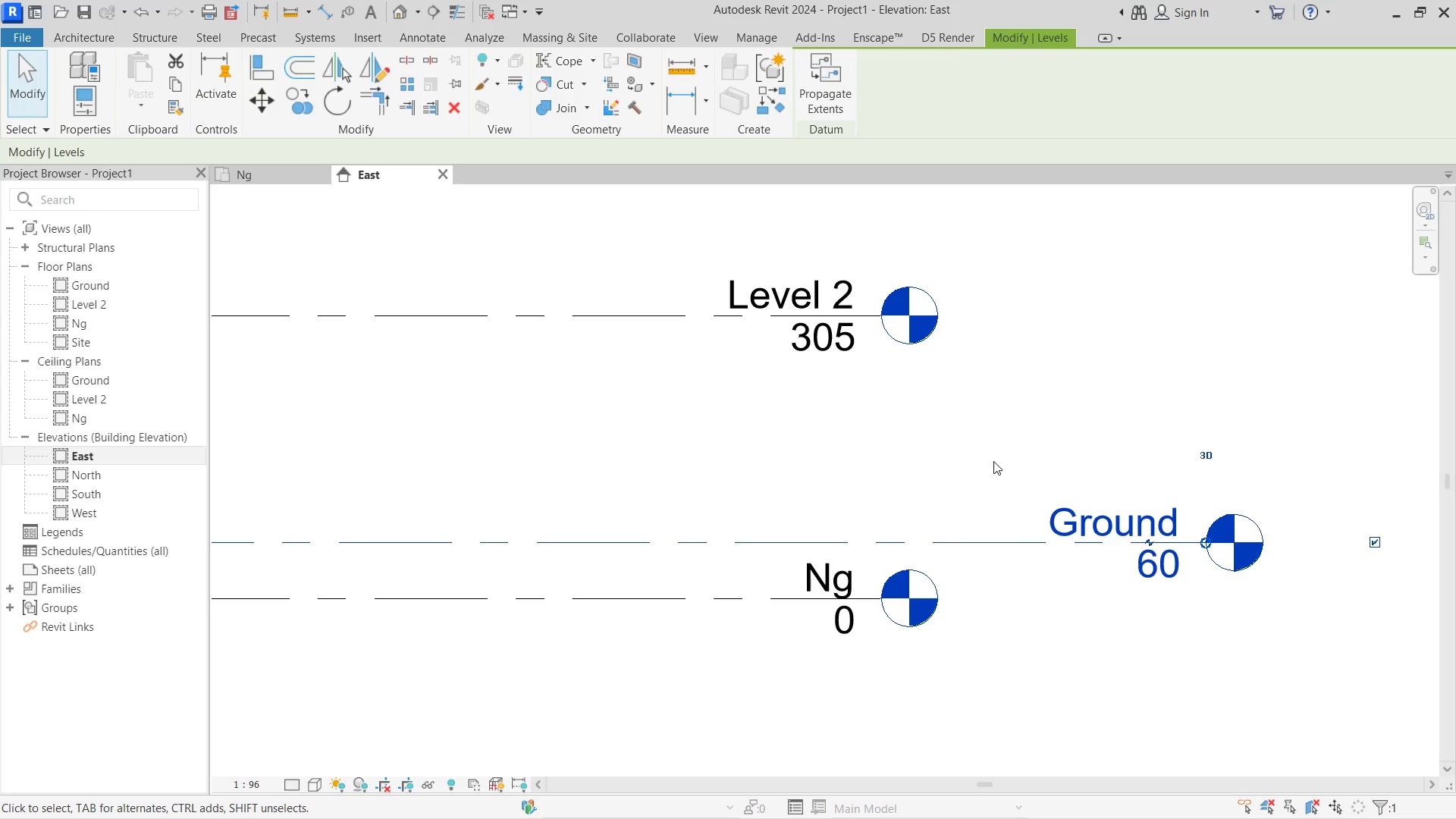 
left_click([987, 449])
 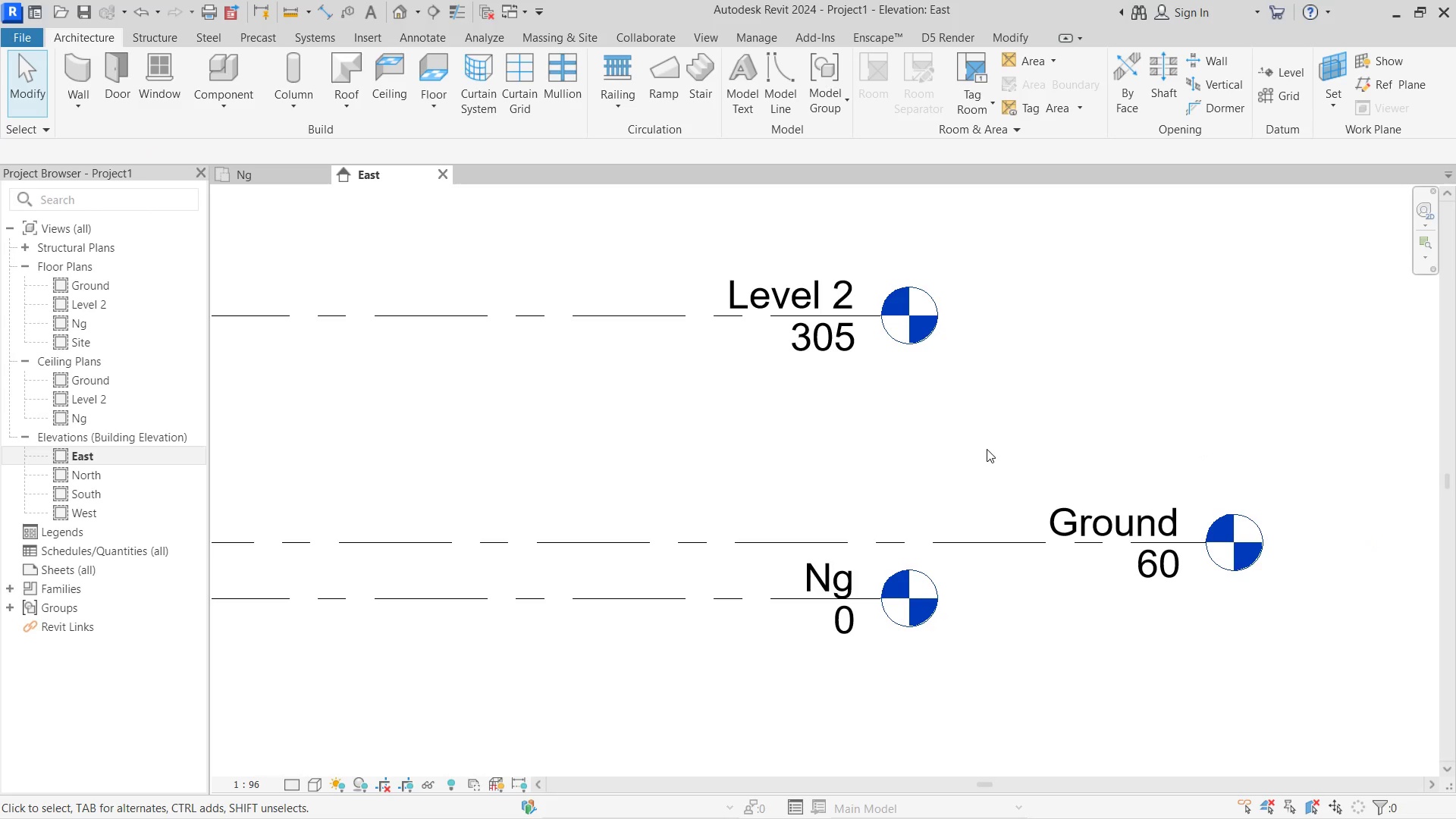 
wait(9.95)
 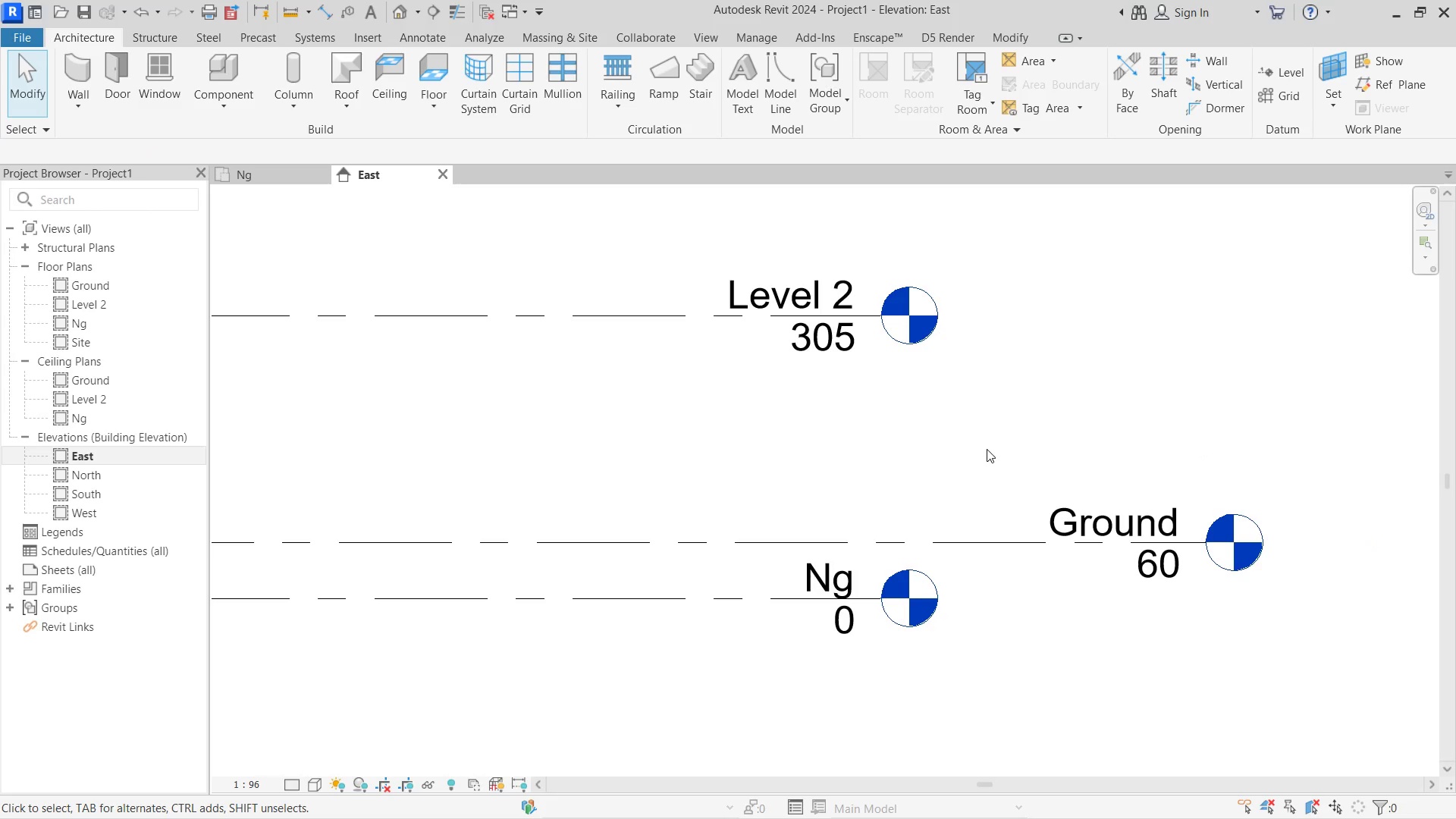 
scroll: coordinate [789, 407], scroll_direction: down, amount: 5.0
 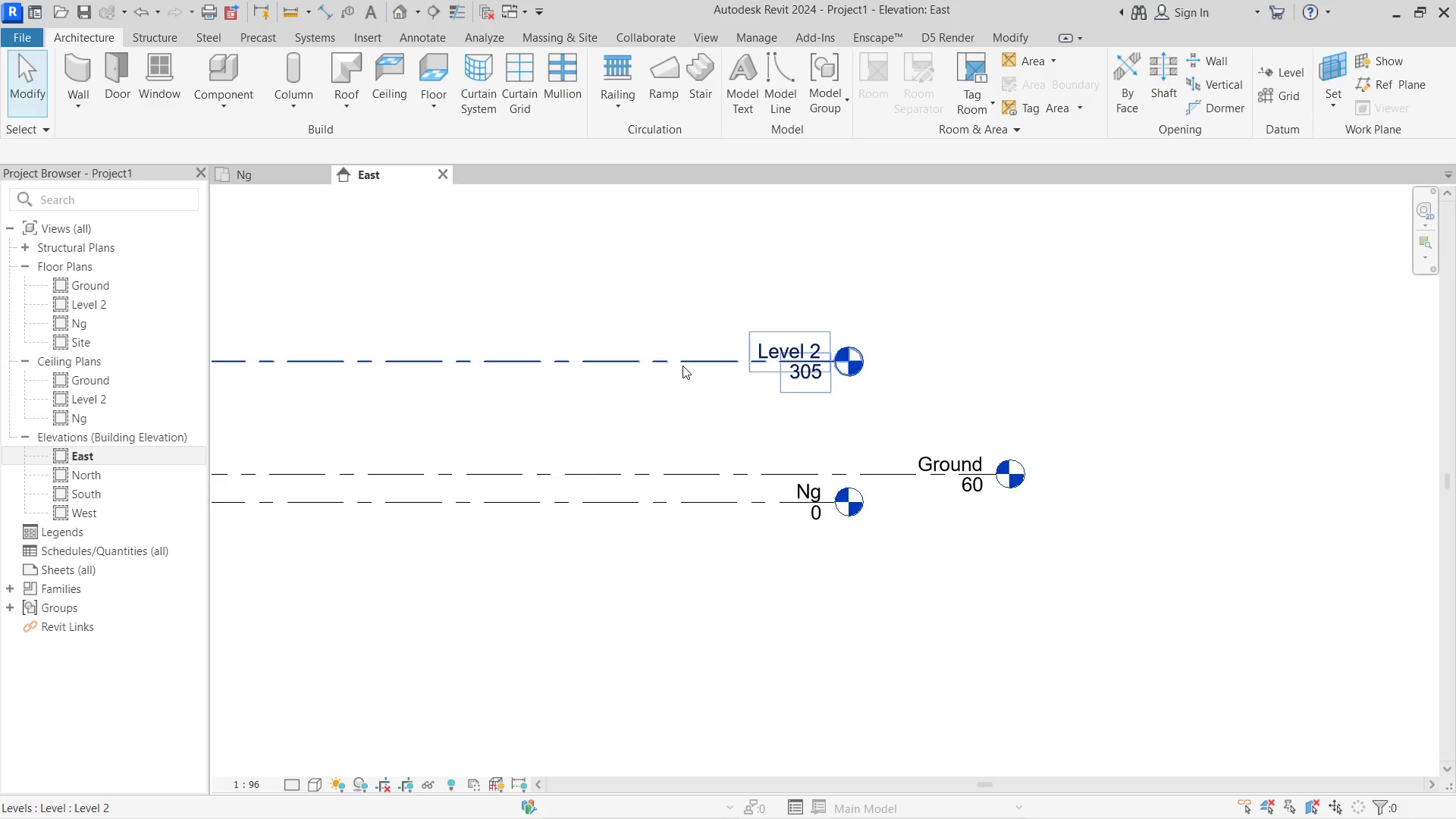 
left_click([686, 364])
 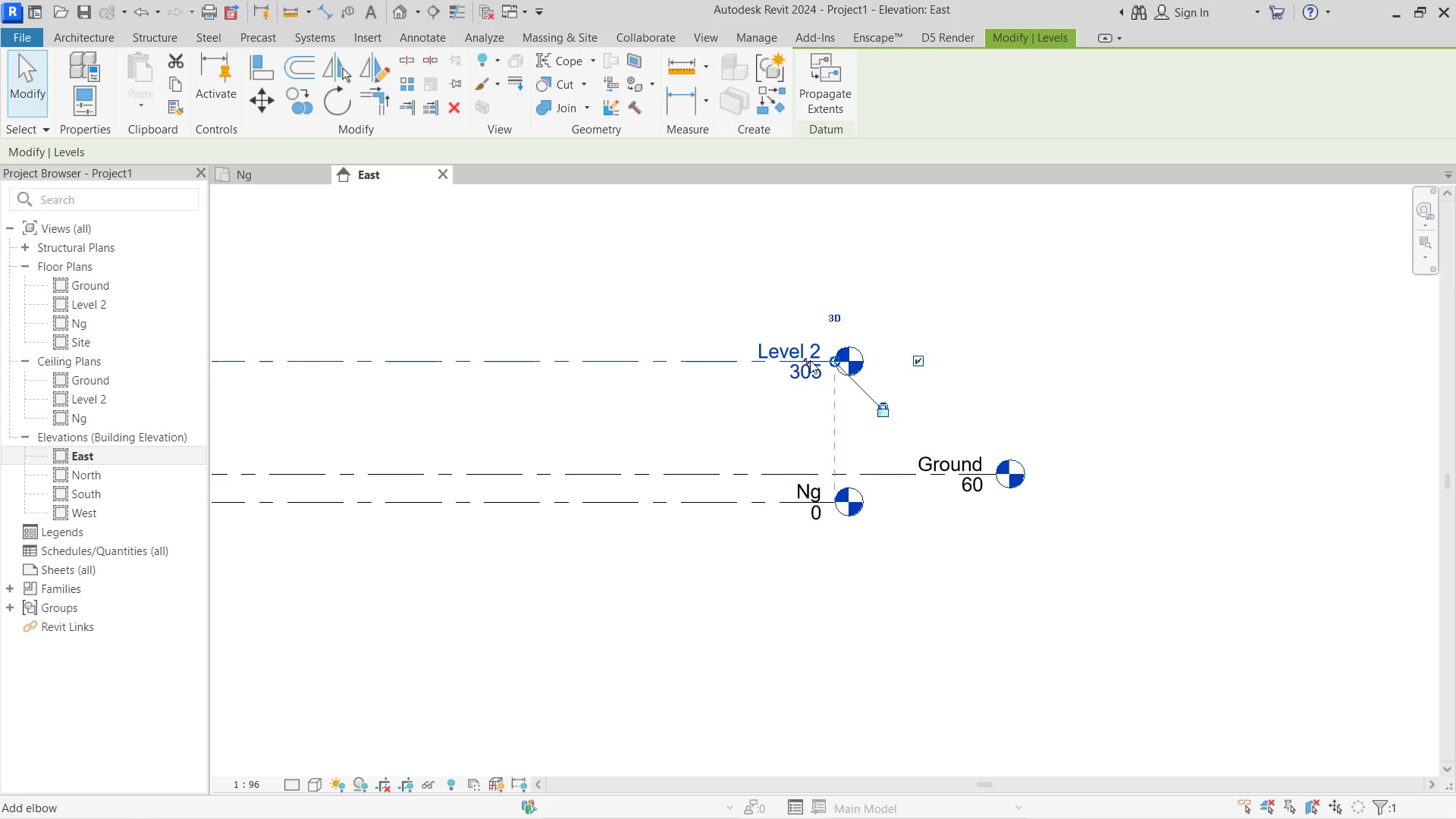 
key(Delete)
 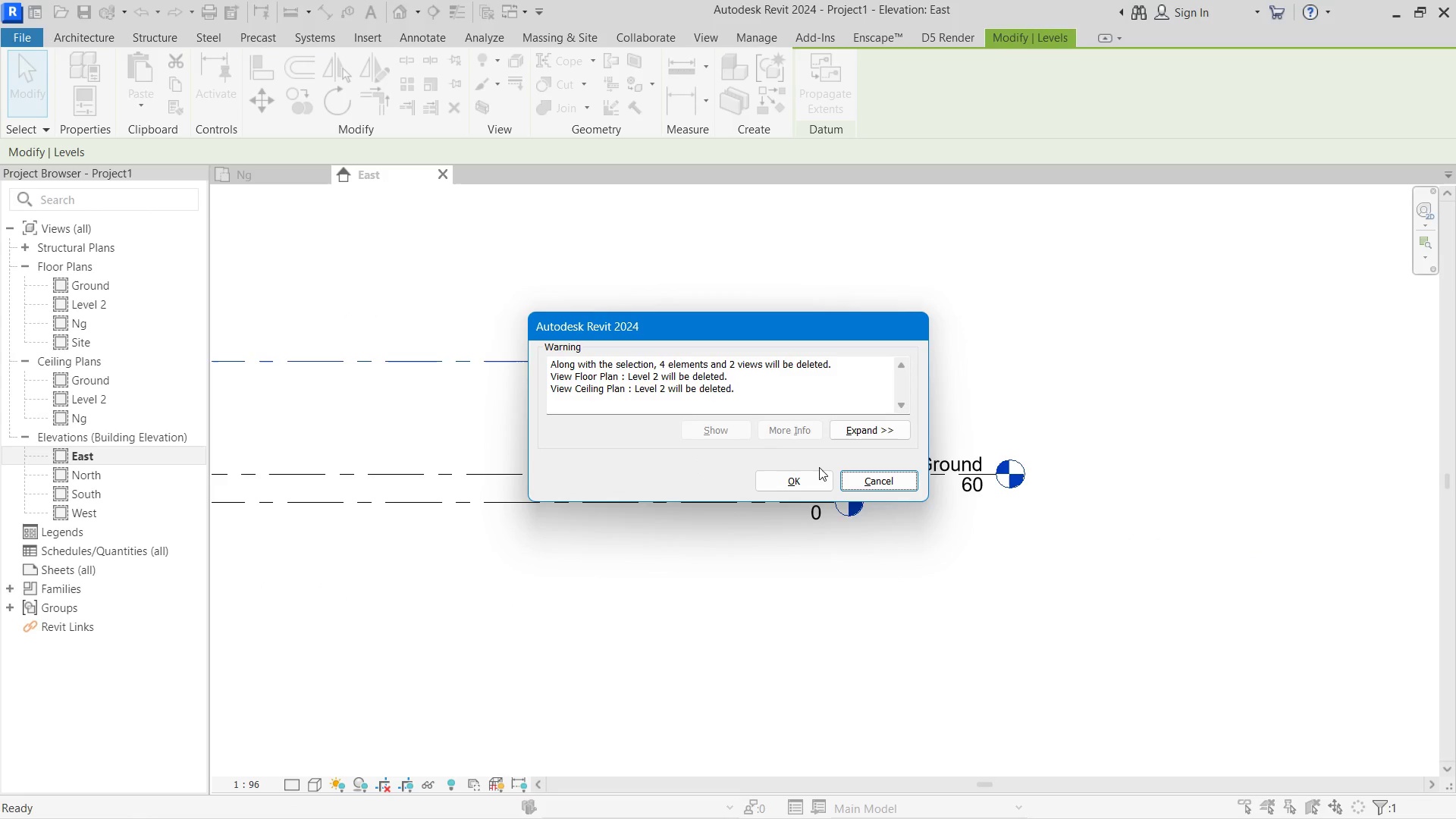 
double_click([819, 471])
 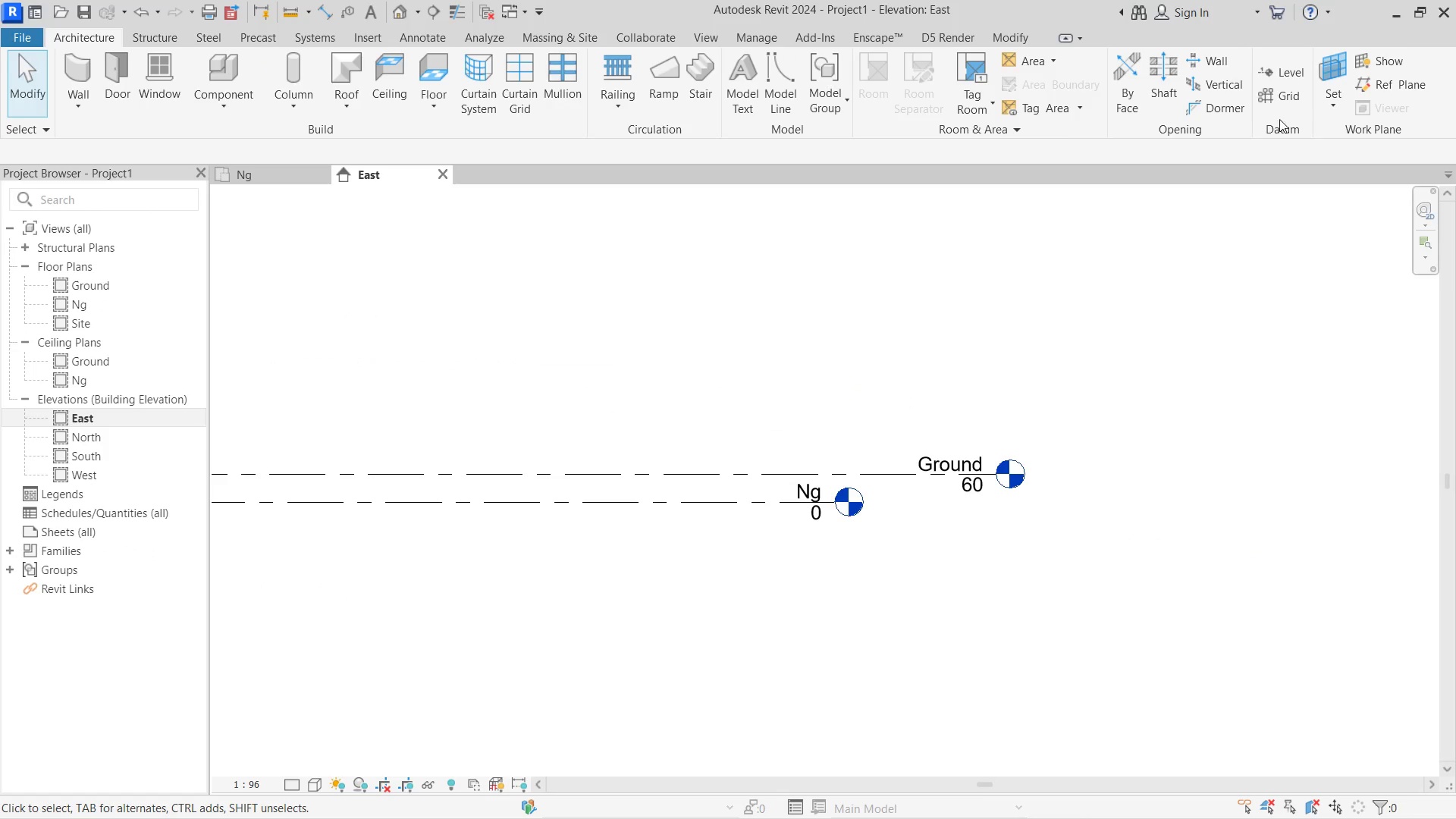 
left_click([1269, 74])
 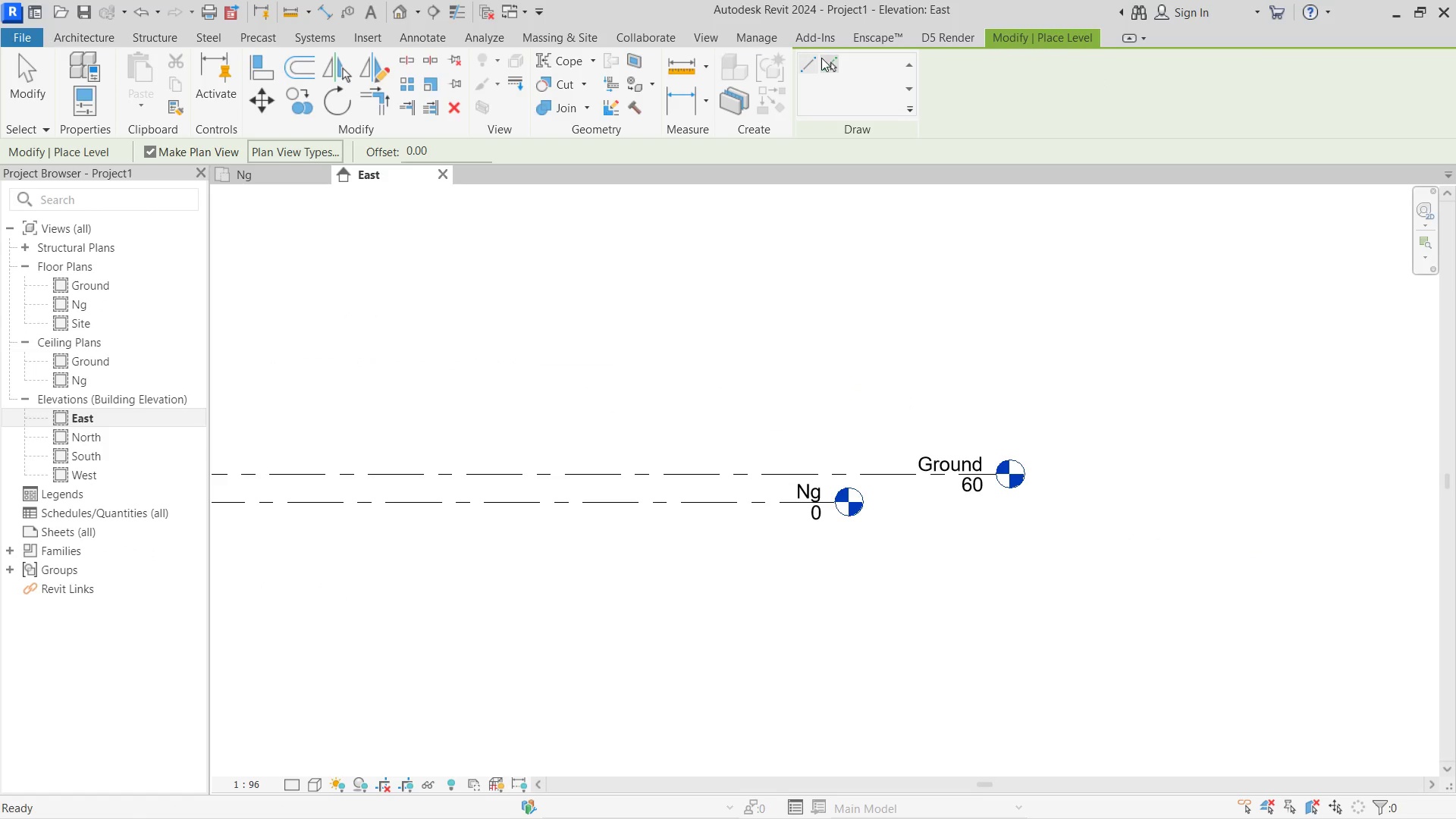 
left_click([839, 58])
 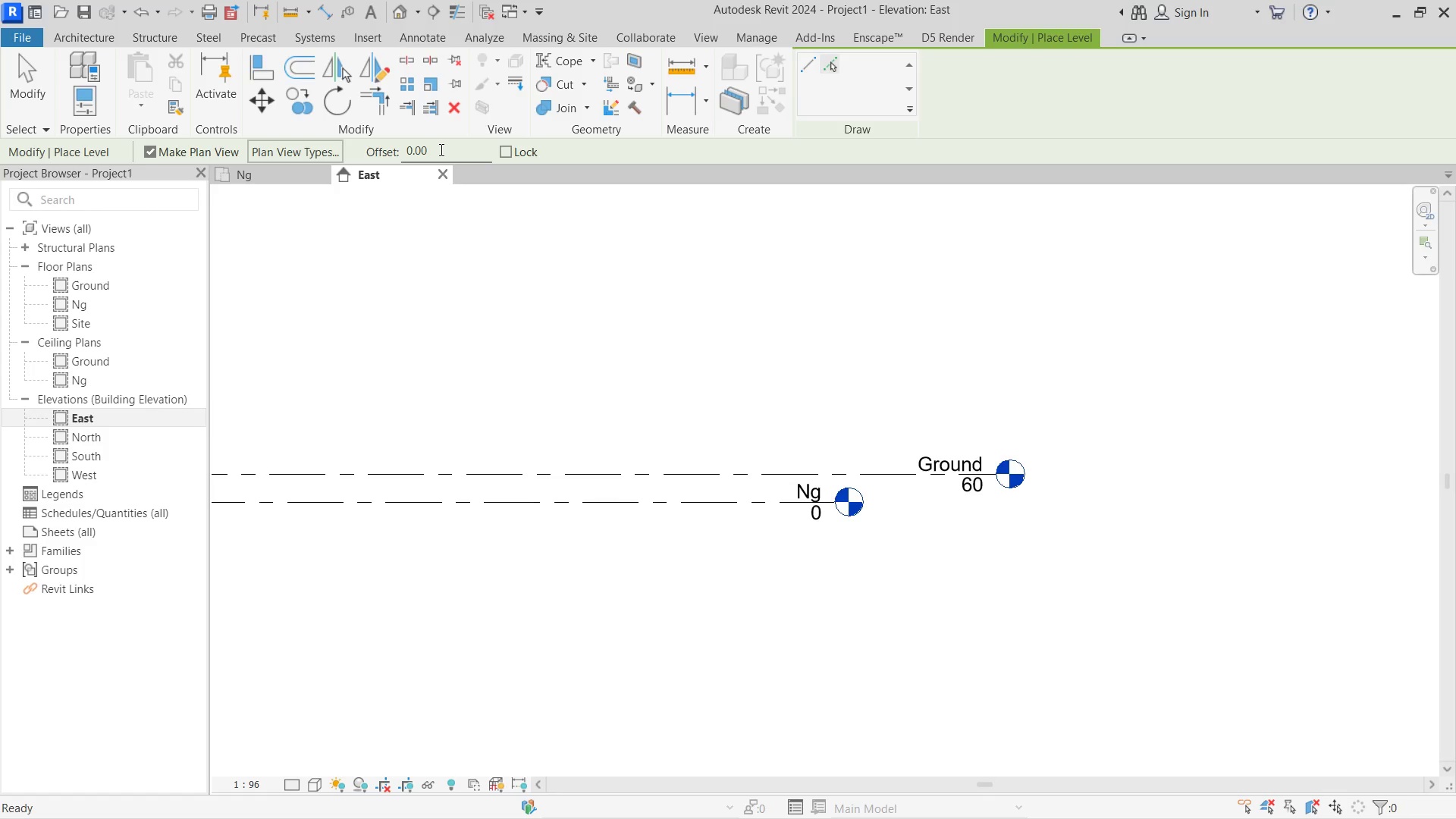 
left_click_drag(start_coordinate=[440, 149], to_coordinate=[407, 149])
 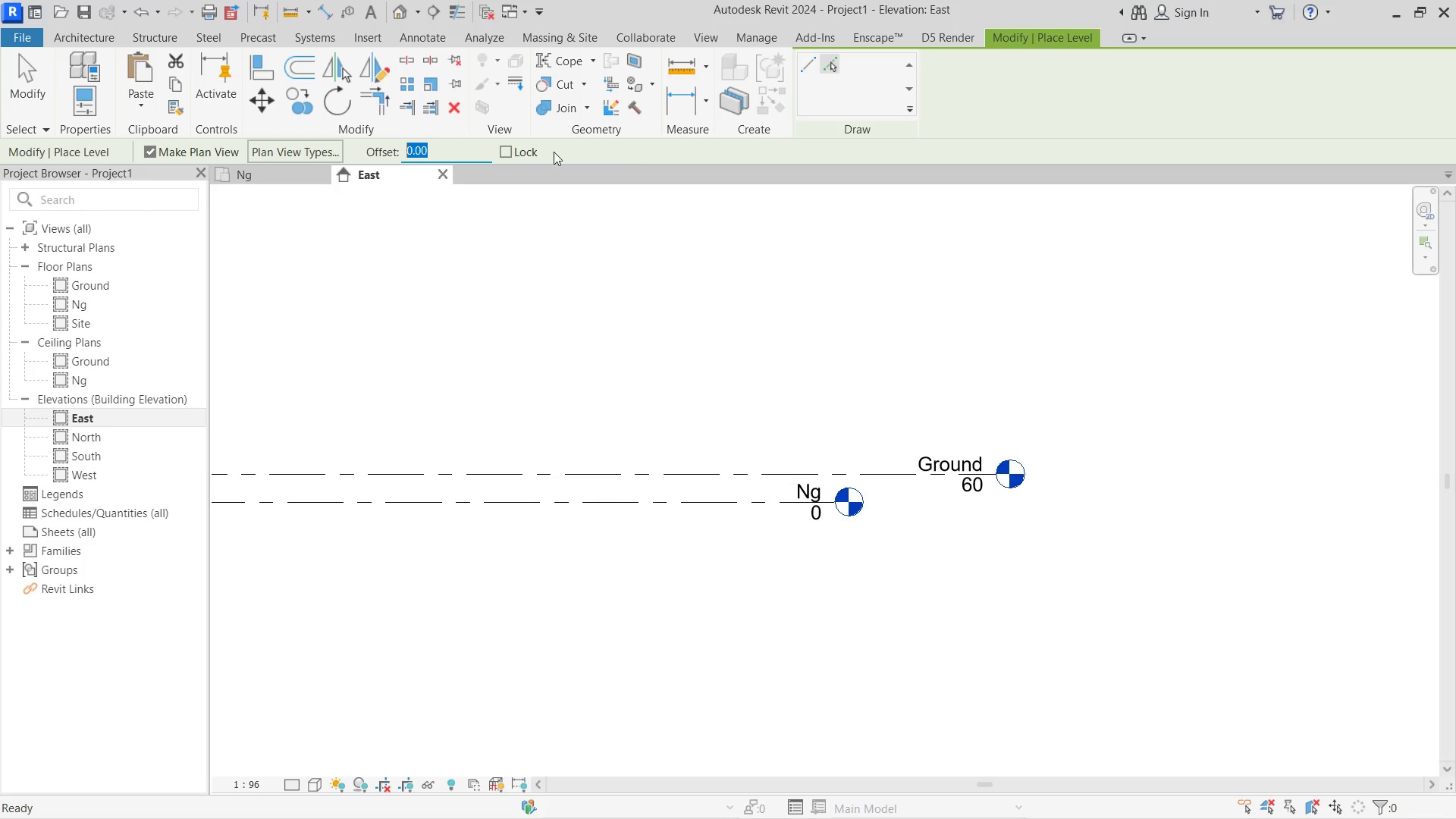 
left_click([451, 150])
 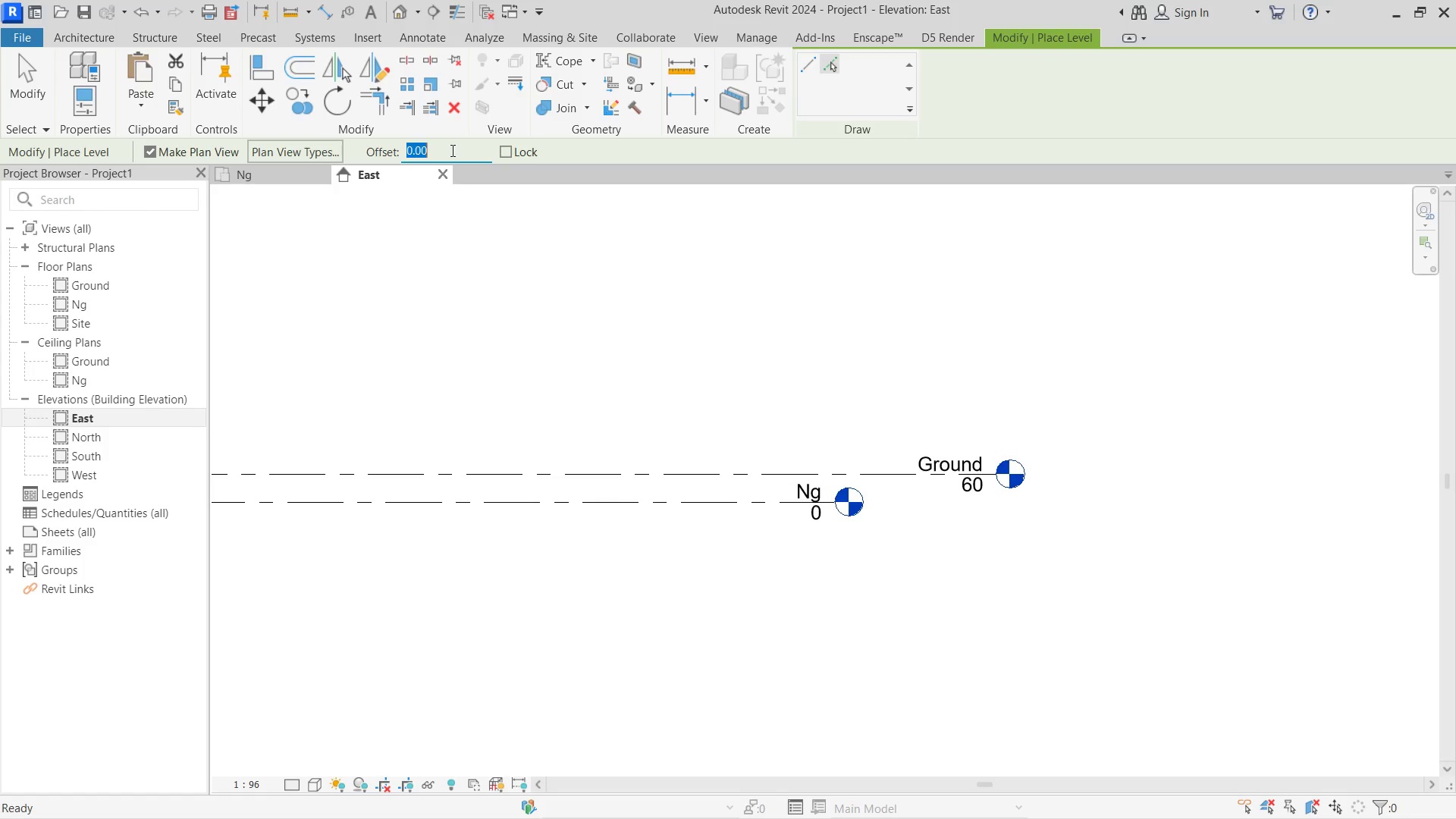 
left_click_drag(start_coordinate=[451, 150], to_coordinate=[369, 150])
 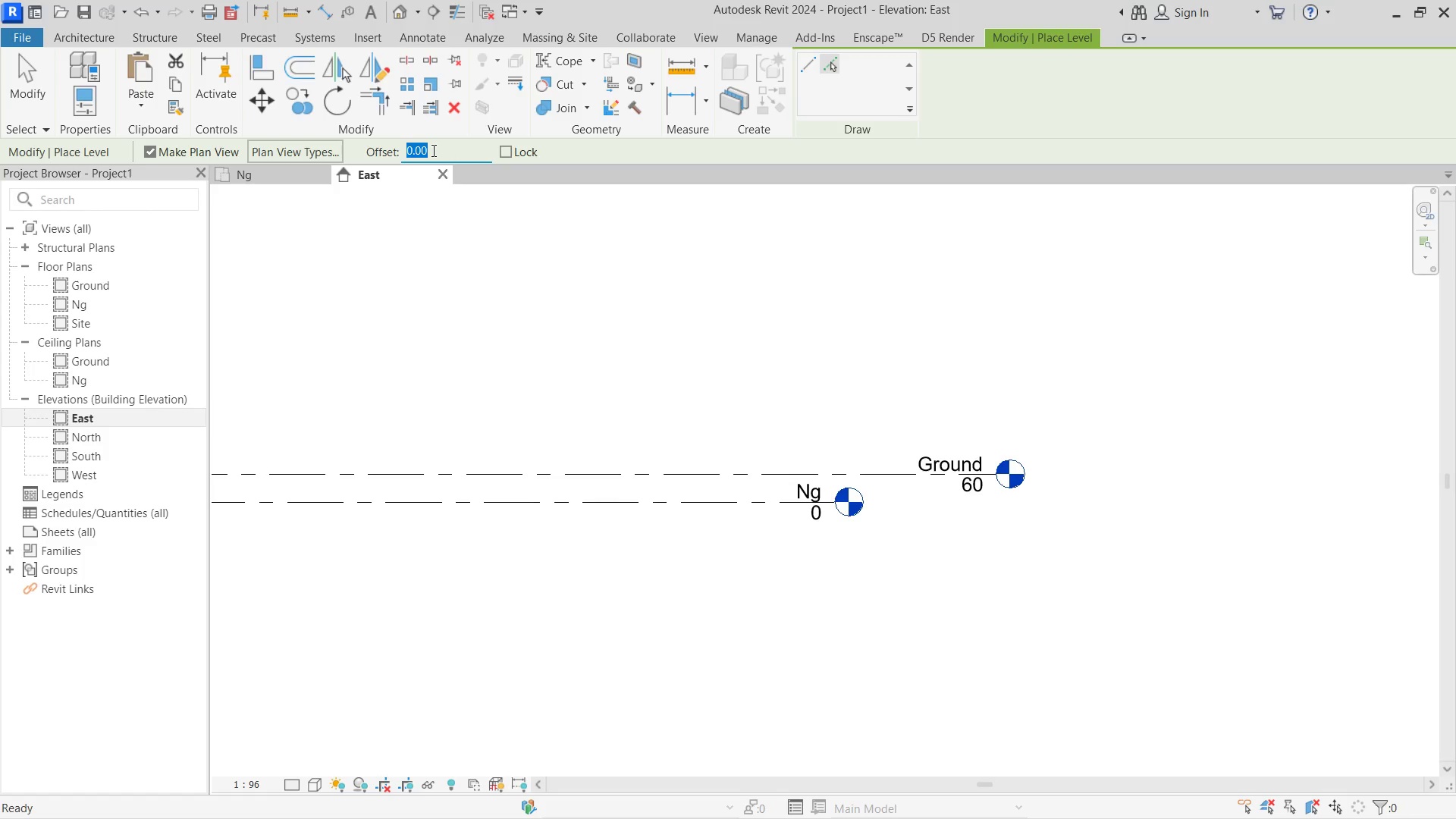 
left_click([432, 150])
 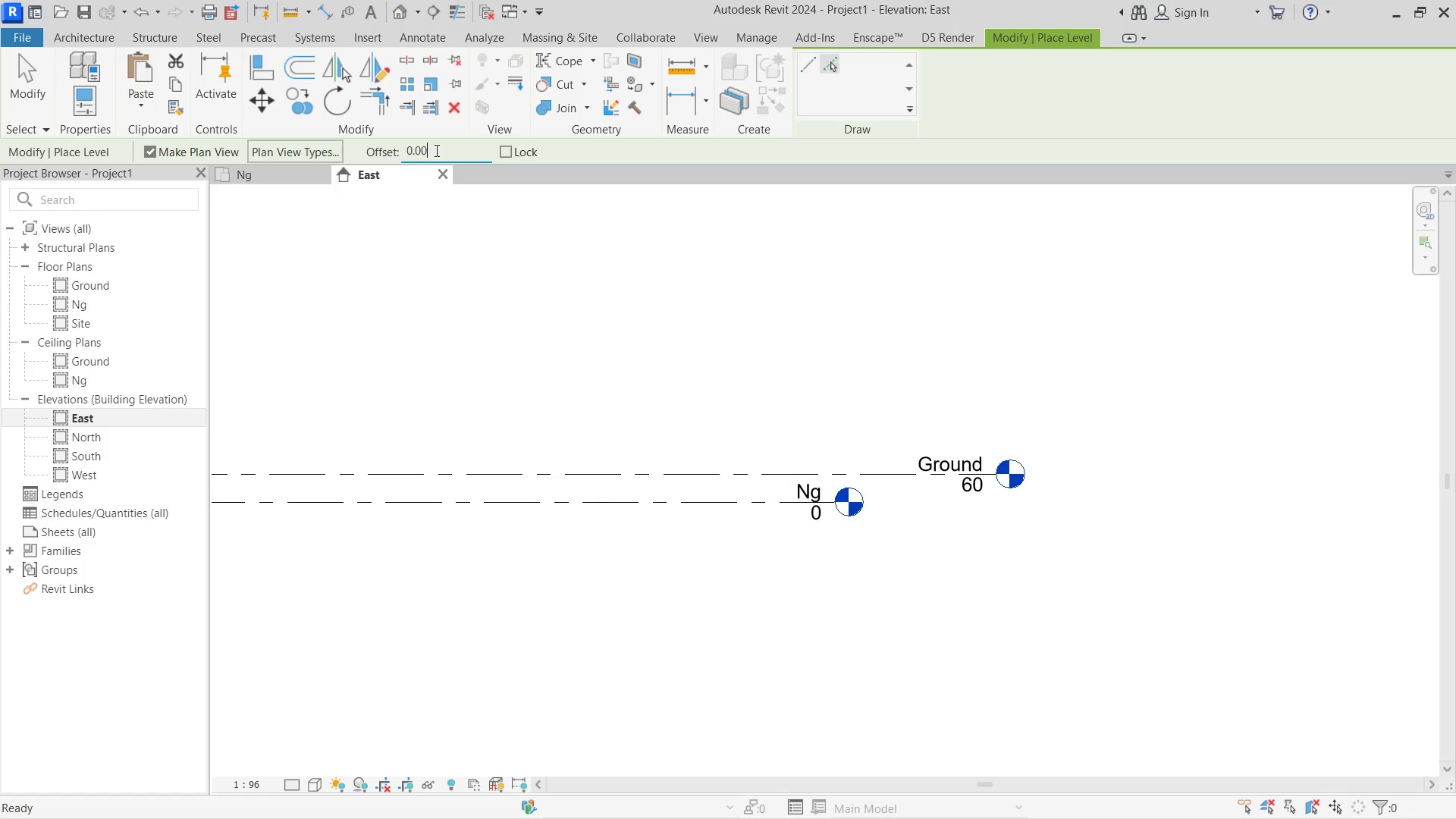 
left_click_drag(start_coordinate=[435, 150], to_coordinate=[394, 150])
 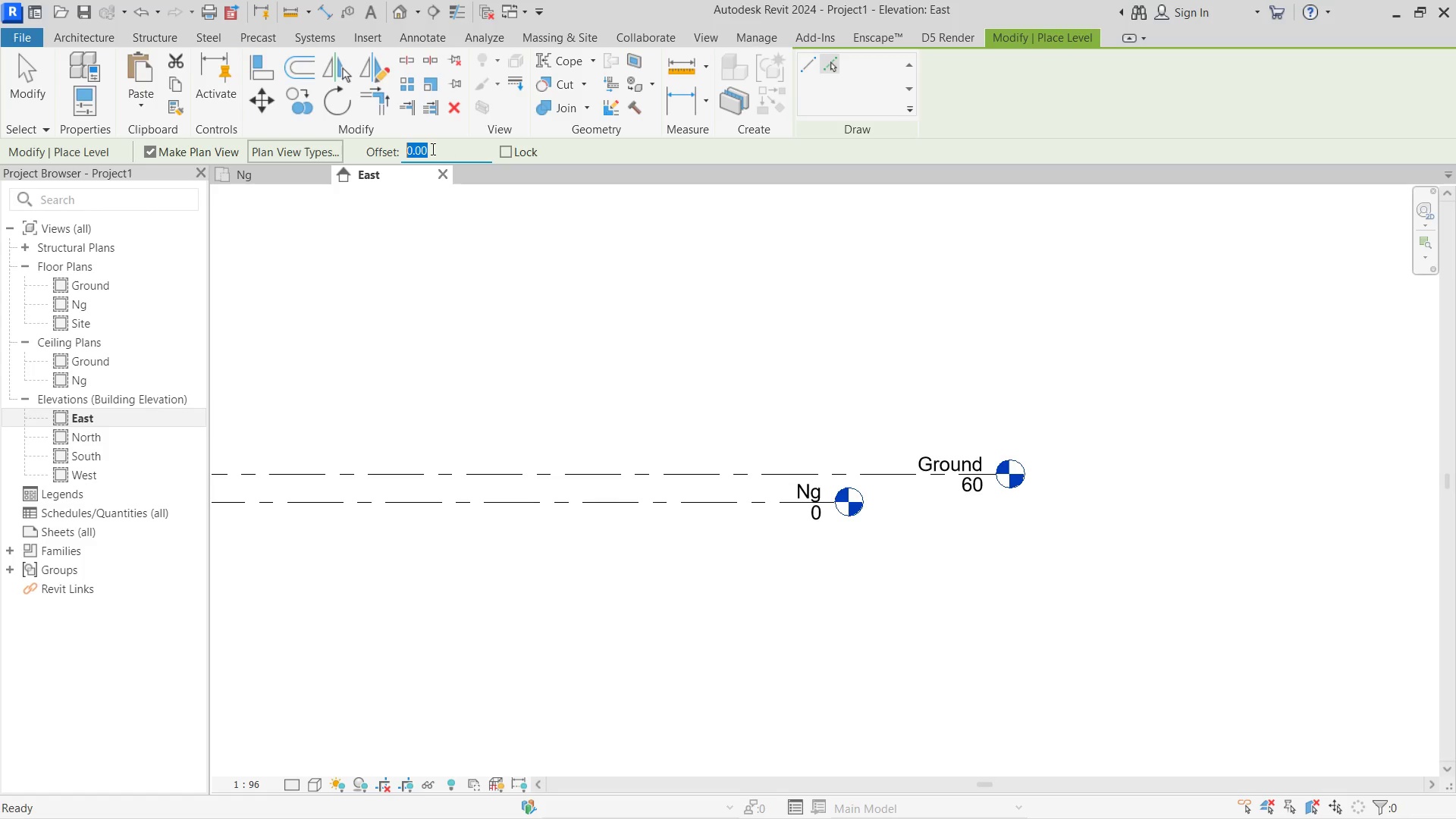 
left_click([431, 149])
 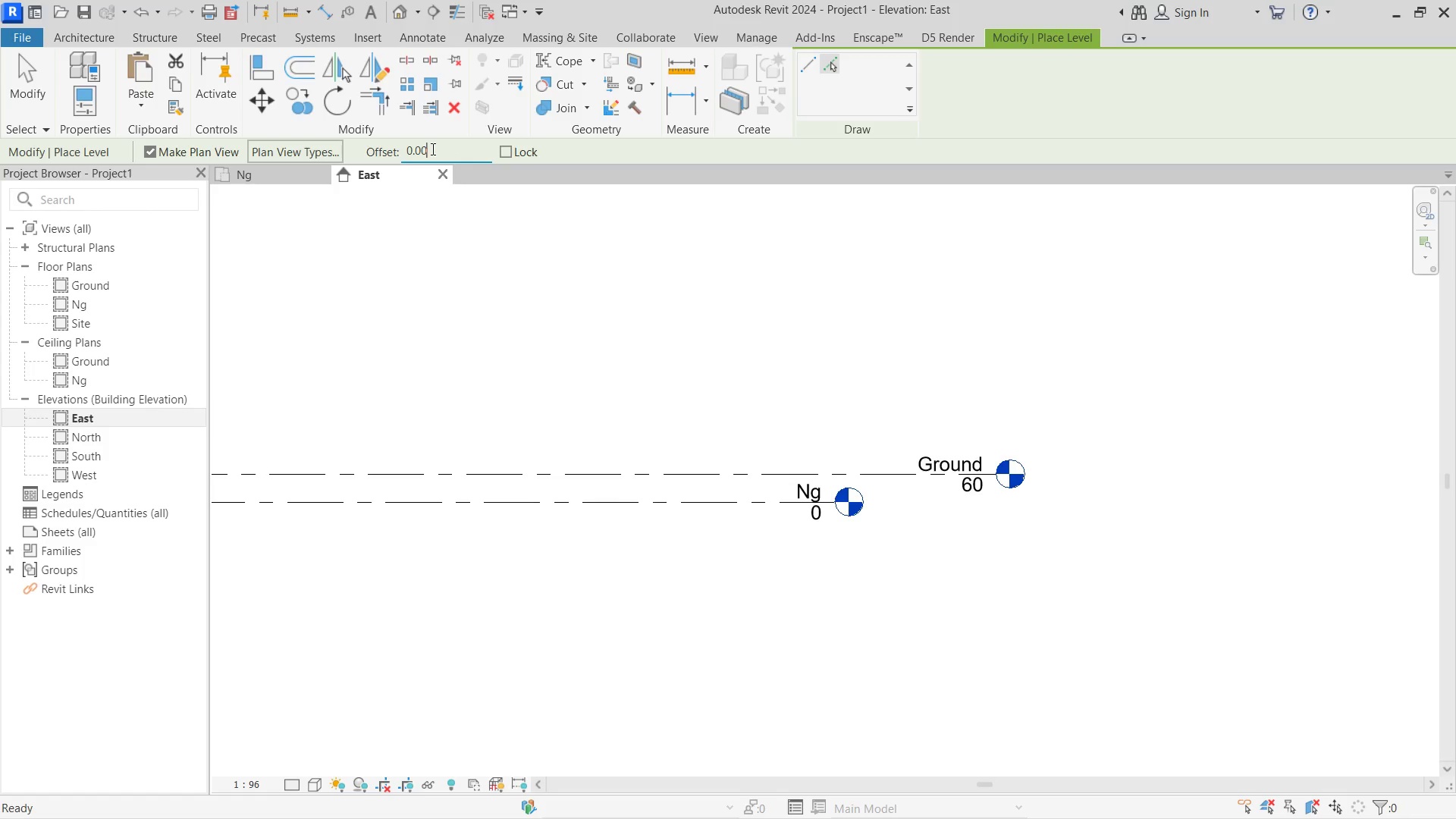 
left_click_drag(start_coordinate=[431, 149], to_coordinate=[389, 149])
 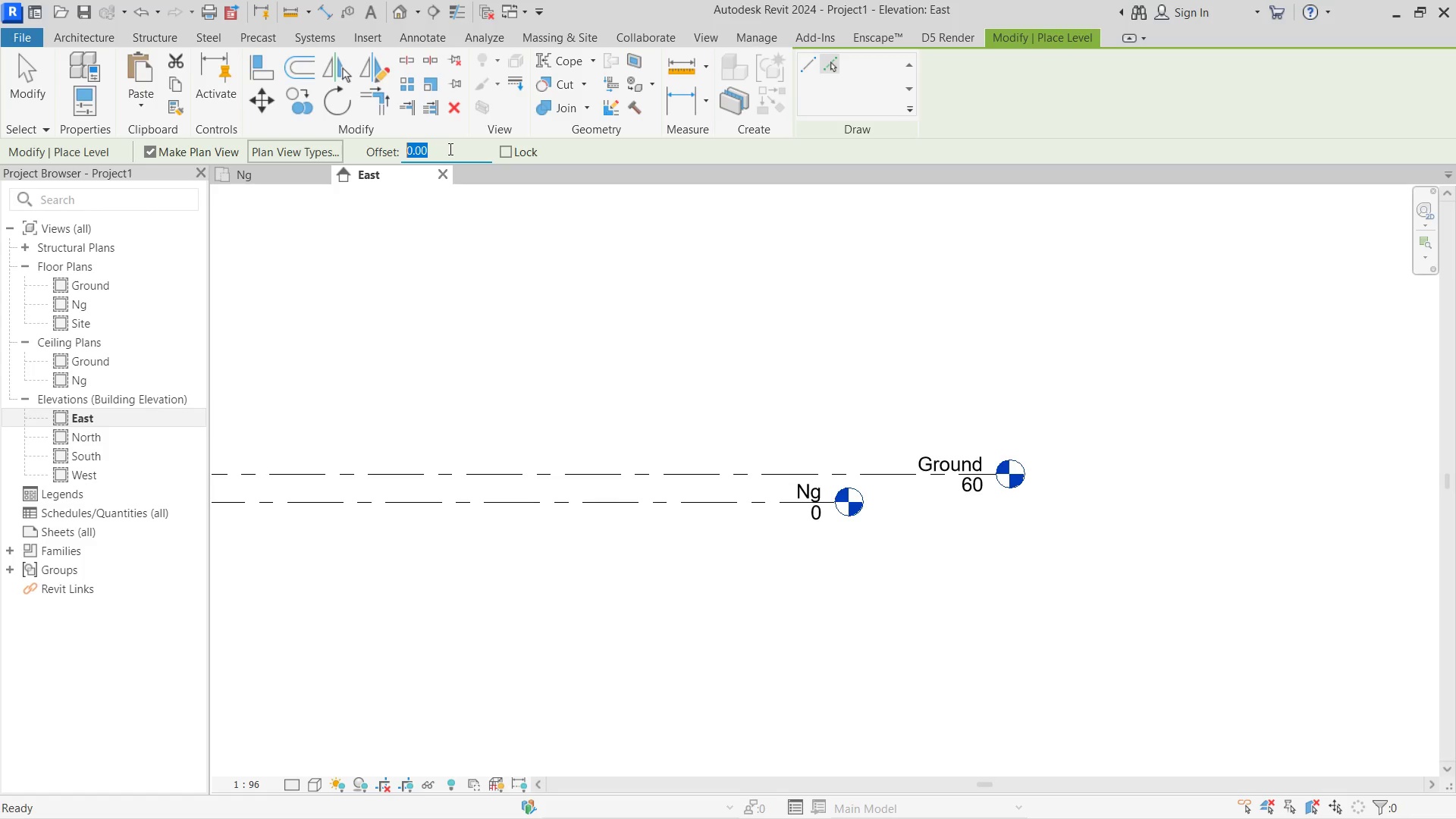 
left_click_drag(start_coordinate=[449, 149], to_coordinate=[438, 149])
 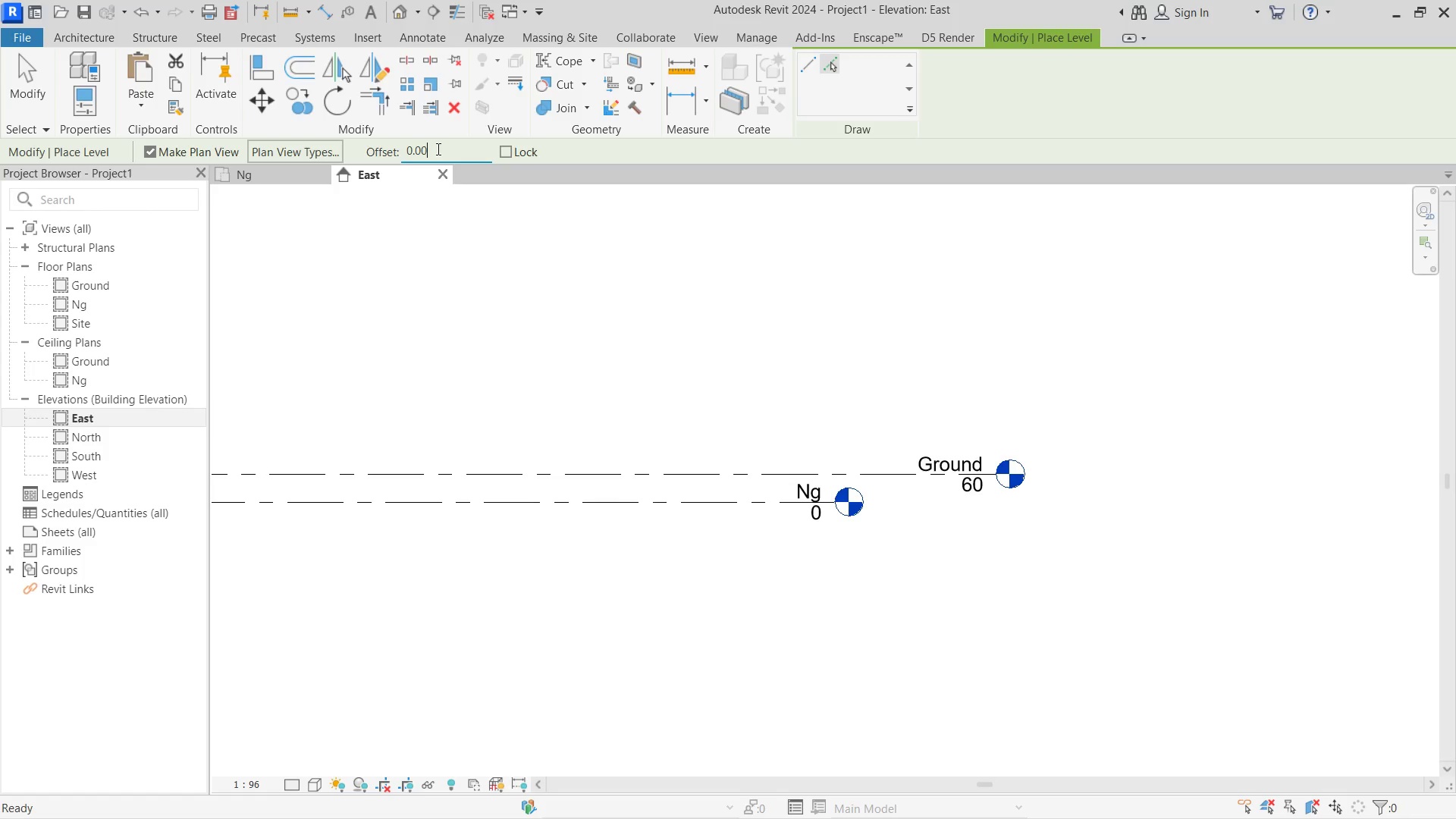 
left_click_drag(start_coordinate=[438, 149], to_coordinate=[403, 149])
 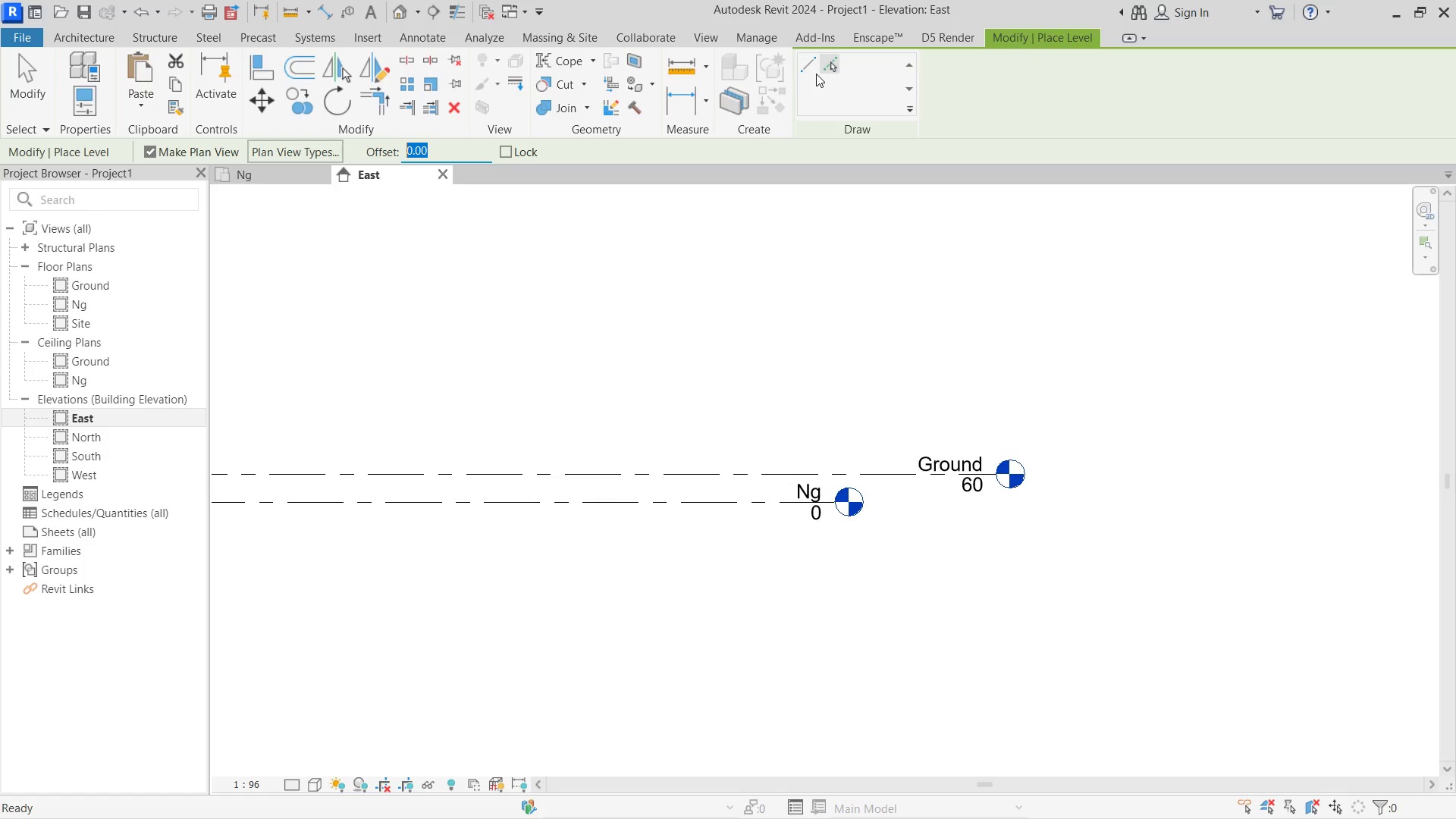 
left_click([821, 64])
 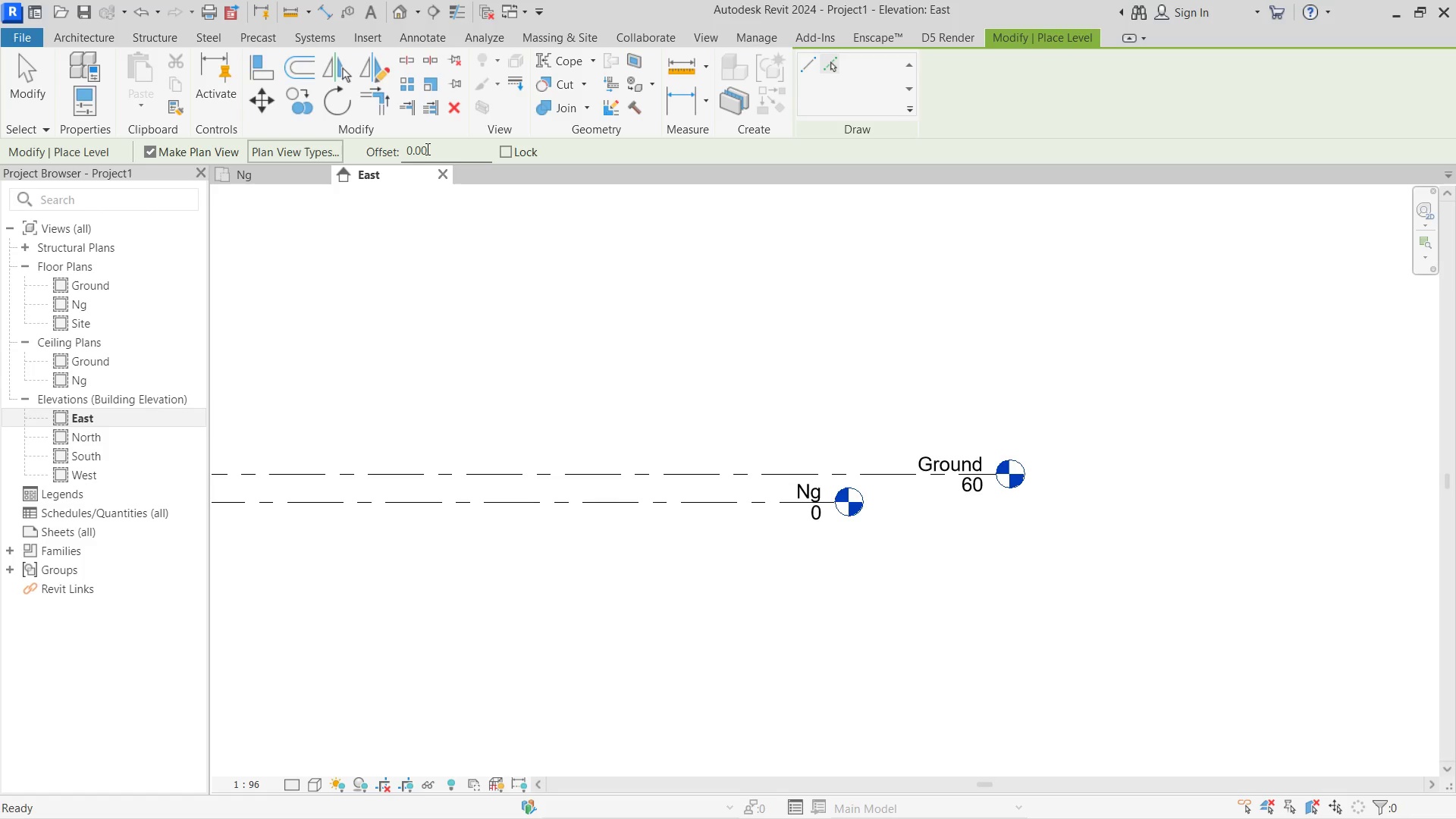 
left_click_drag(start_coordinate=[446, 152], to_coordinate=[407, 152])
 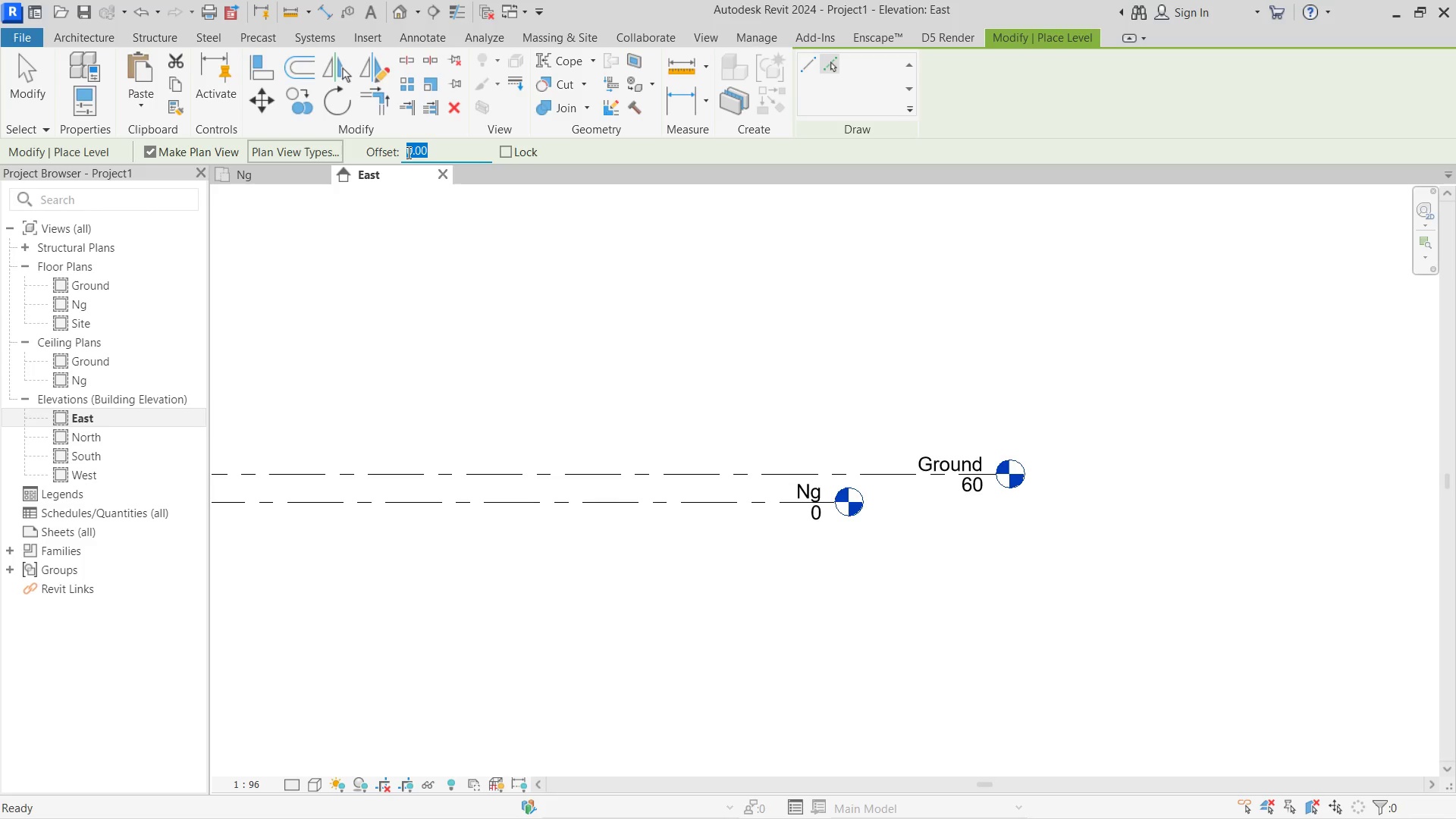 
wait(6.2)
 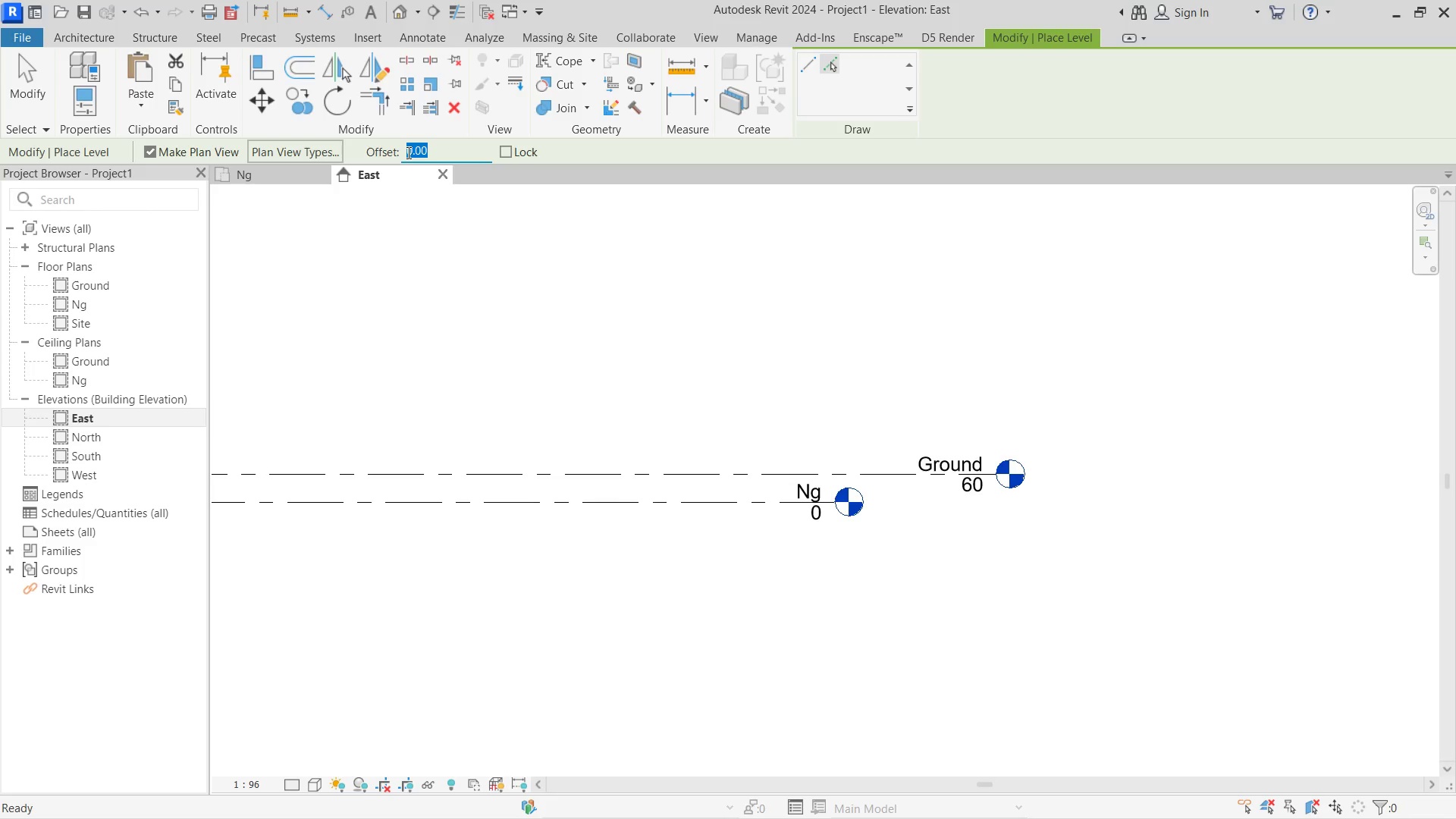 
left_click_drag(start_coordinate=[452, 146], to_coordinate=[374, 145])
 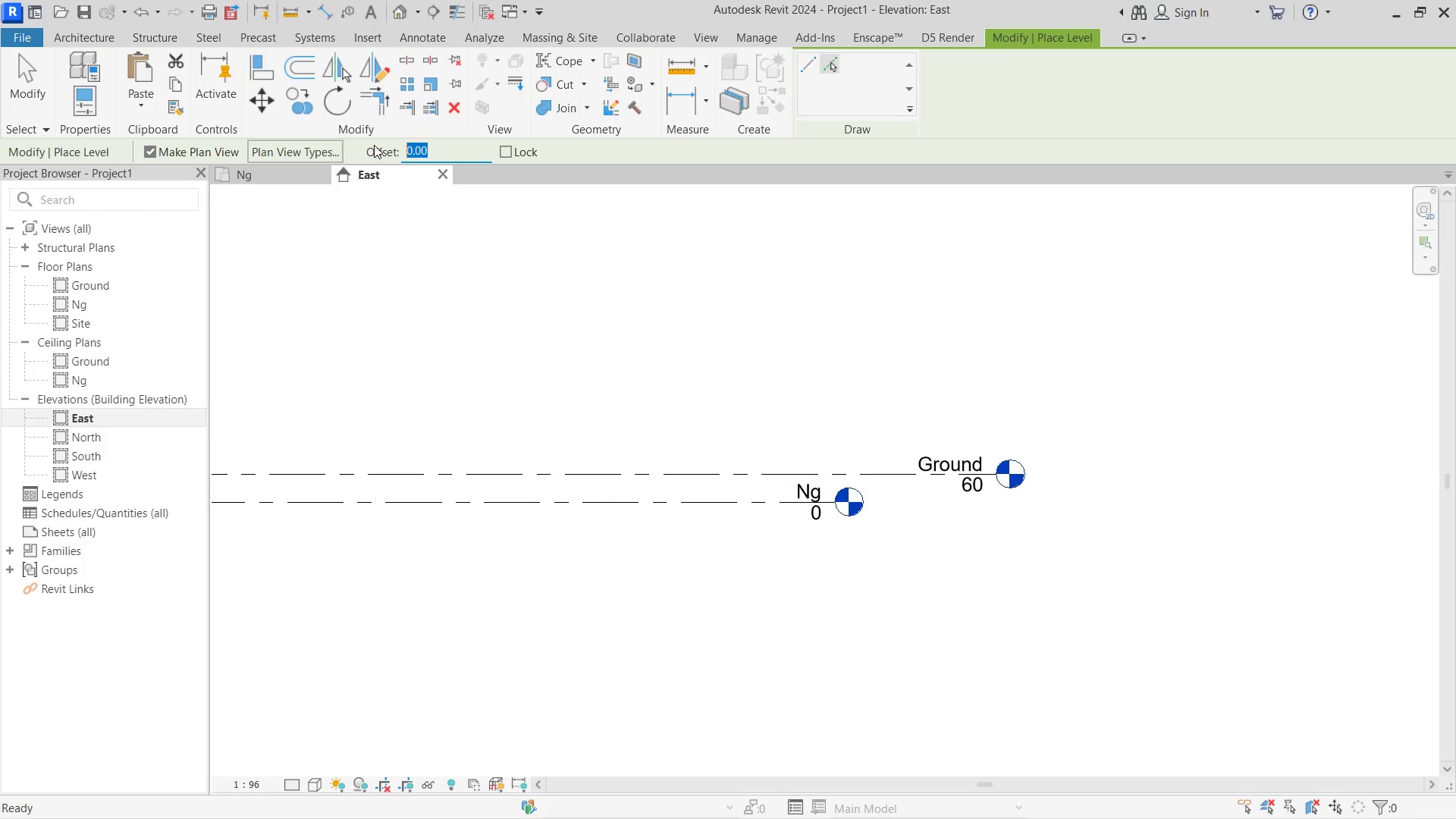 
type(400)
 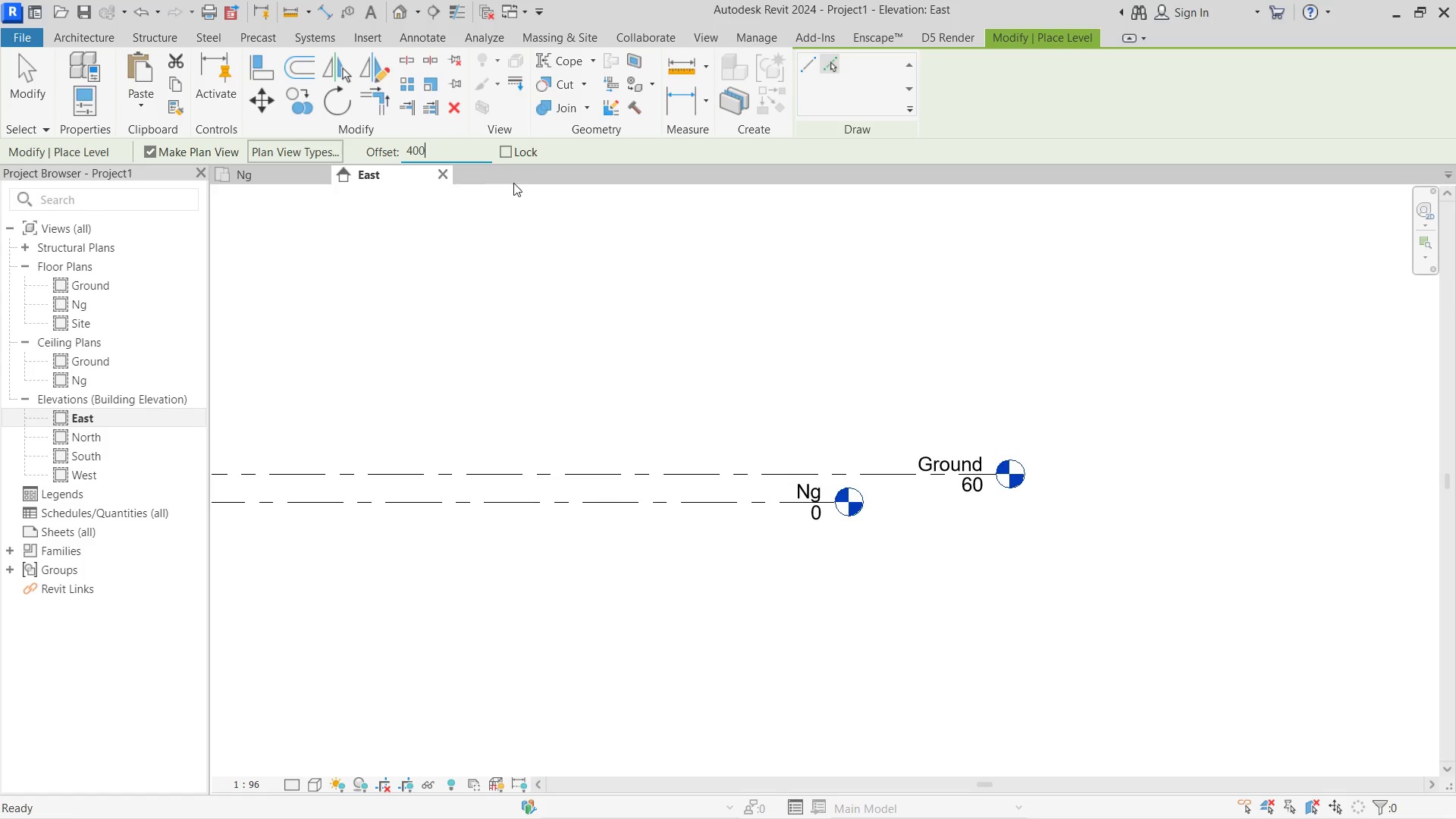 
key(Enter)
 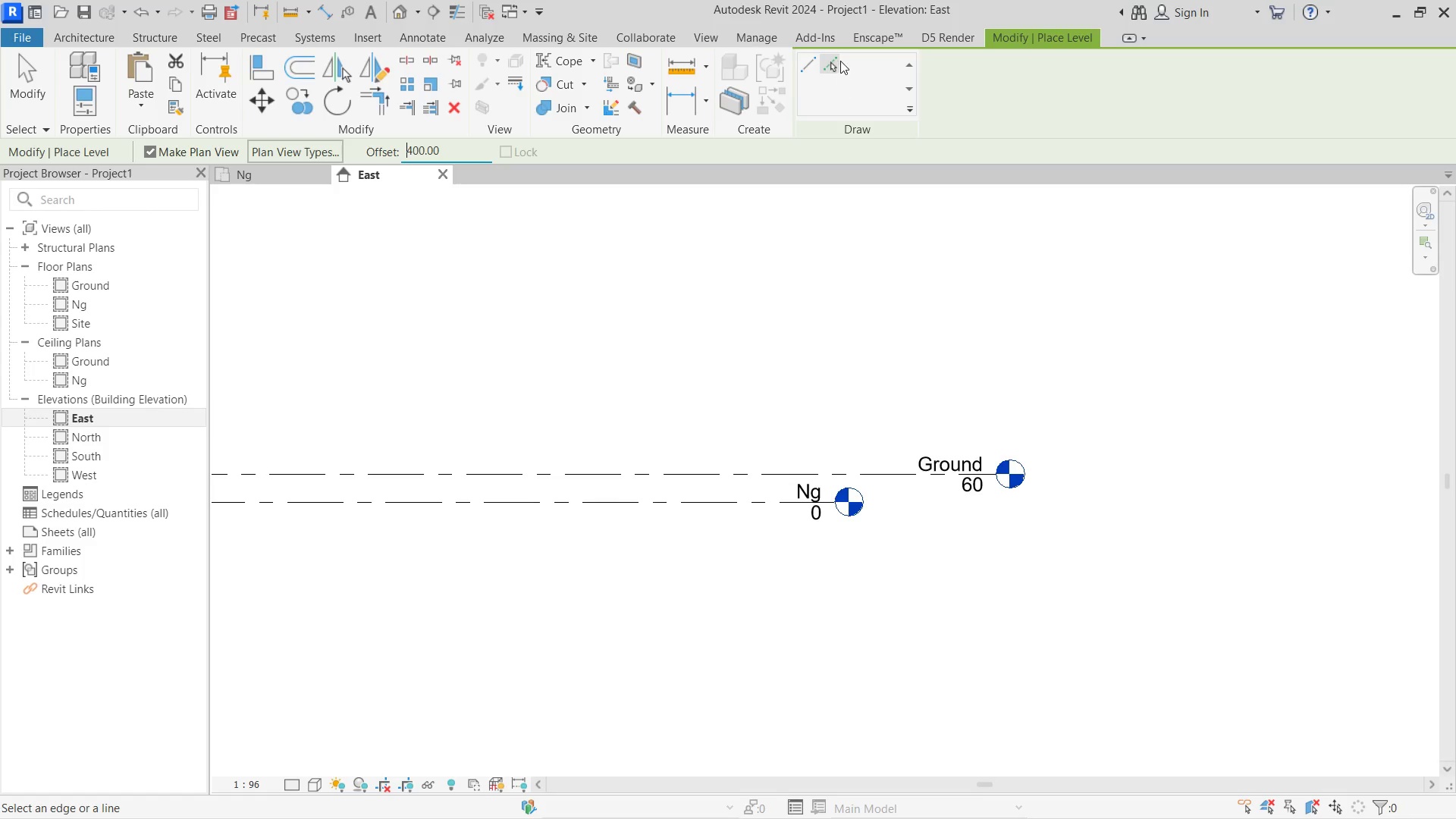 
left_click([839, 60])
 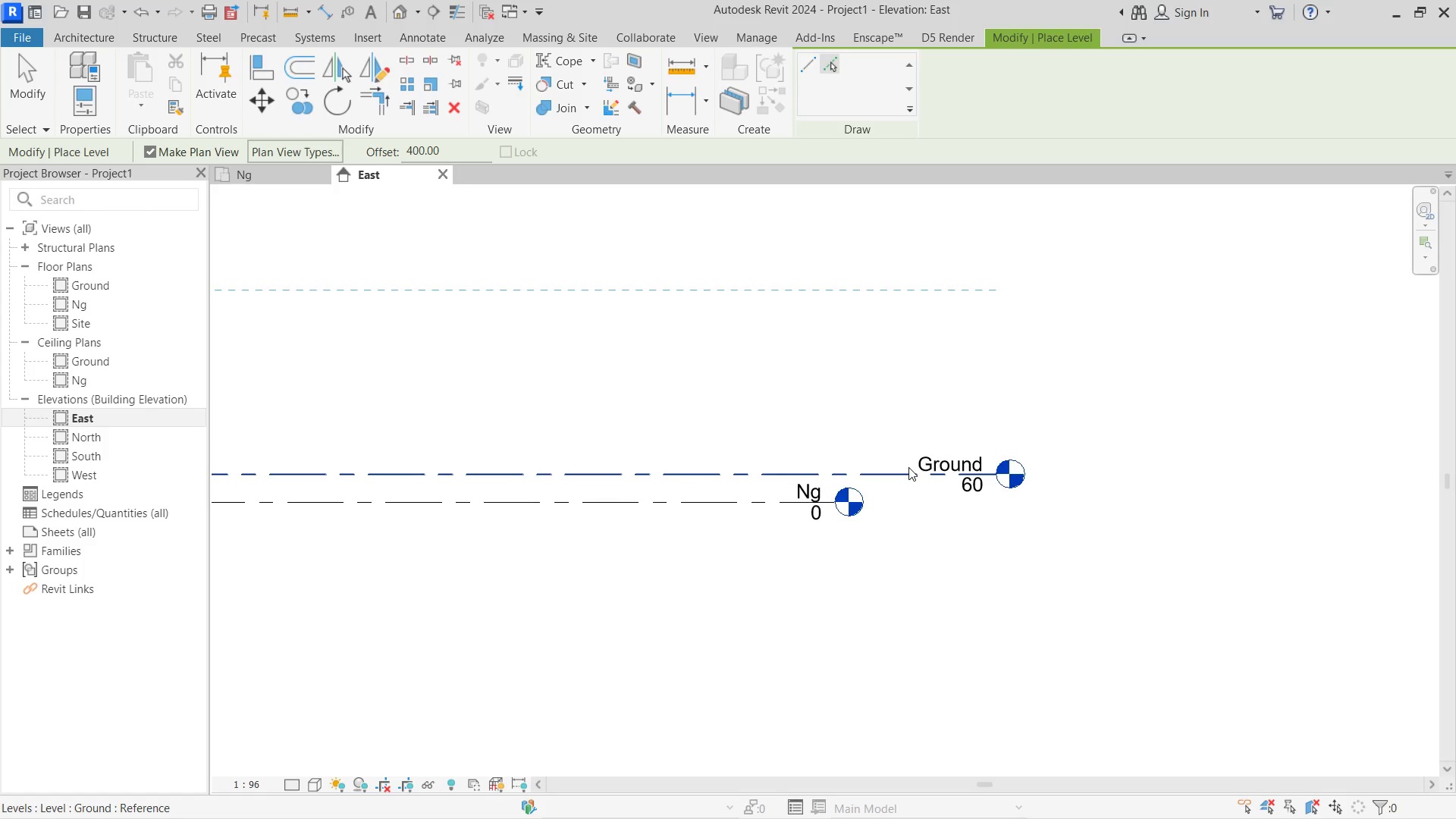 
left_click([908, 467])
 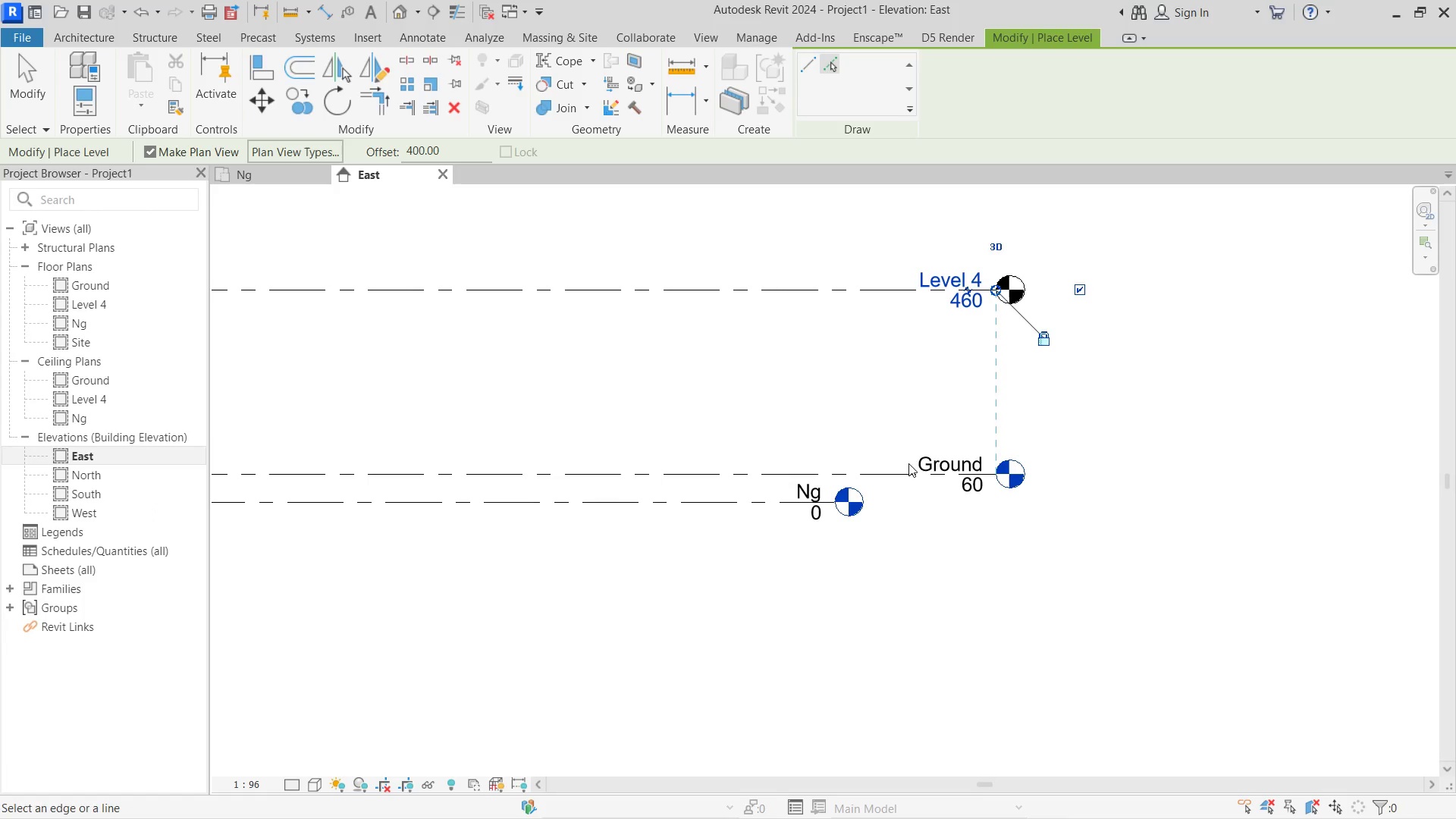 
key(Escape)
 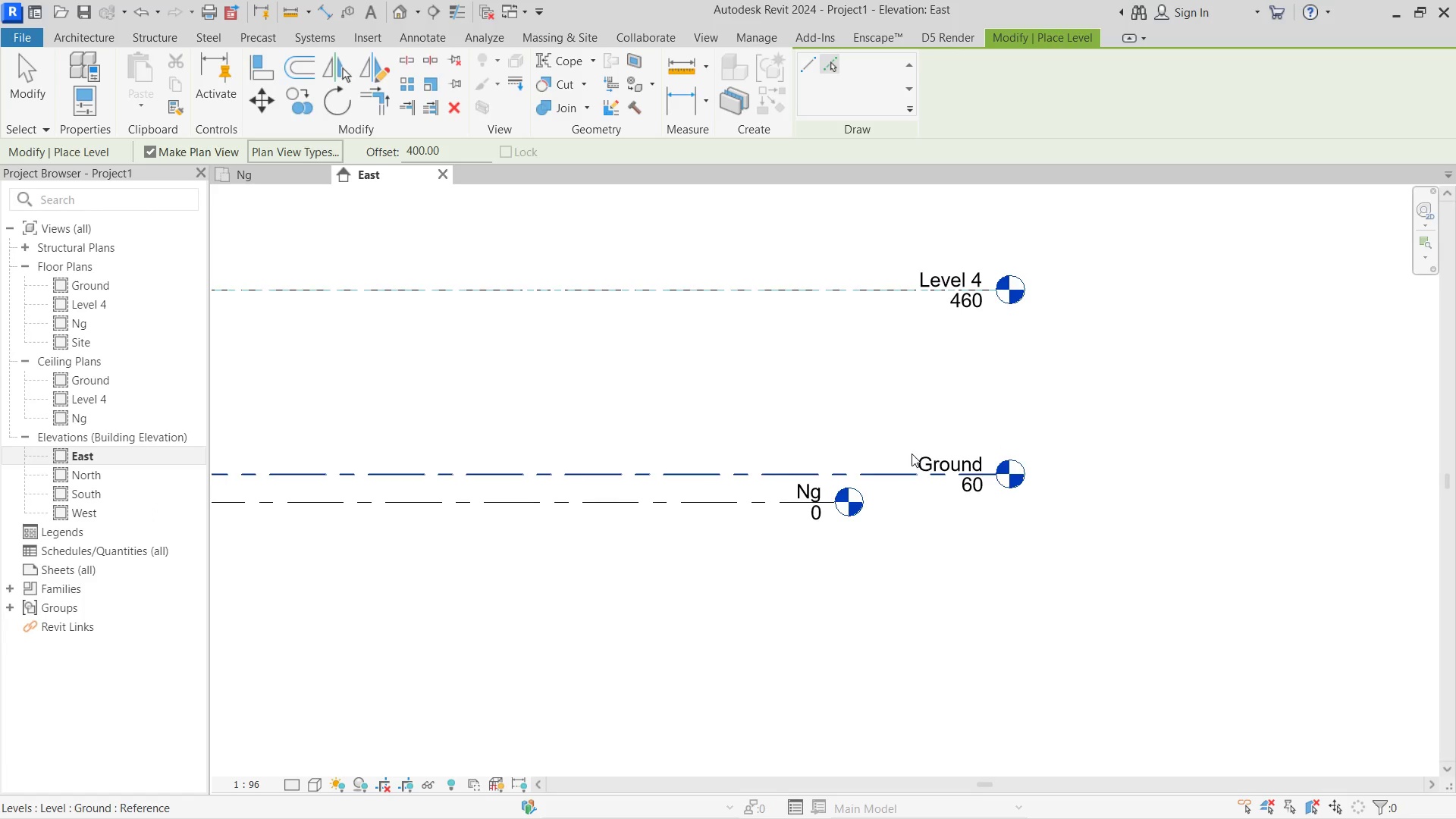 
key(Escape)
 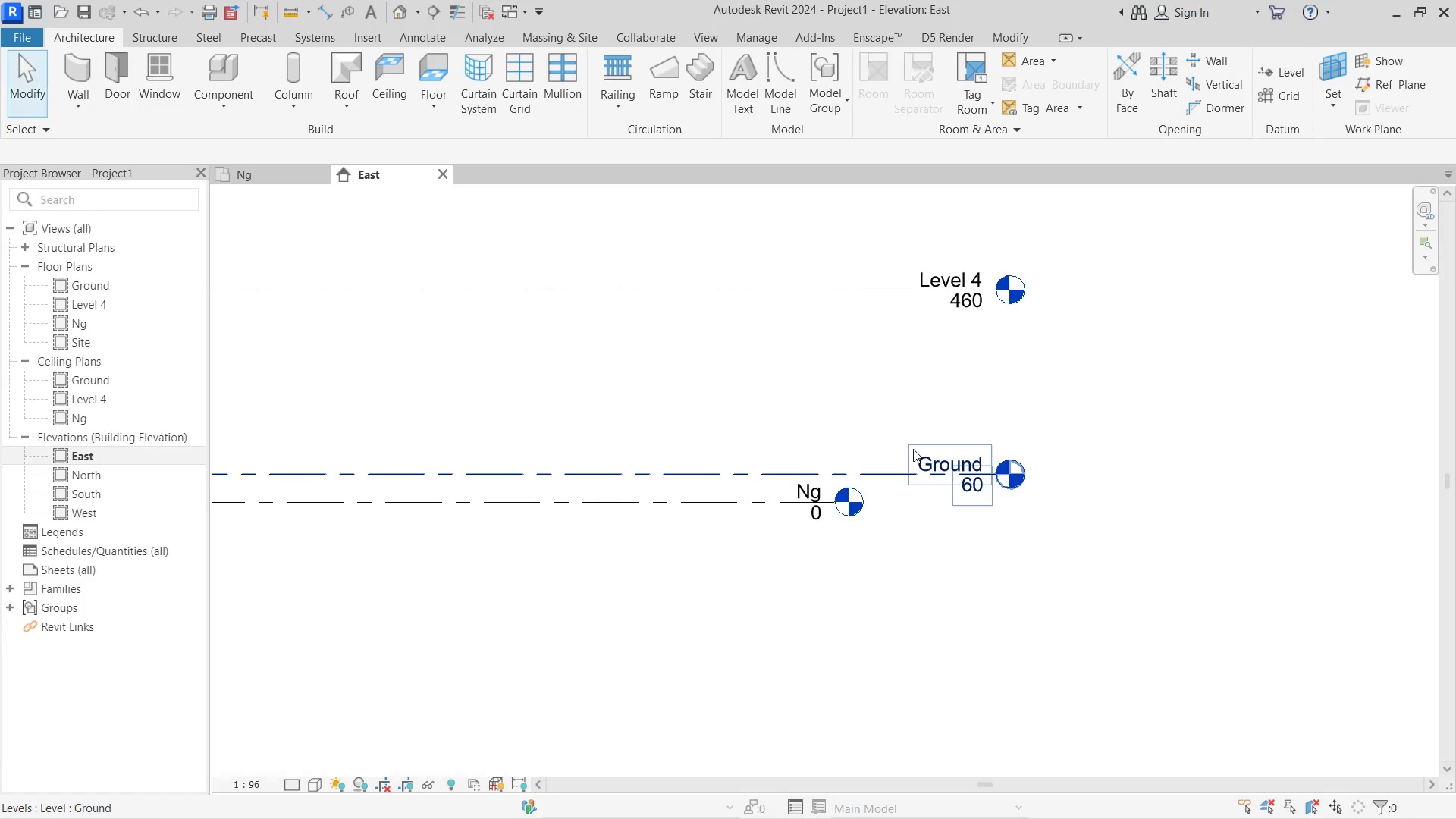 
key(Escape)
 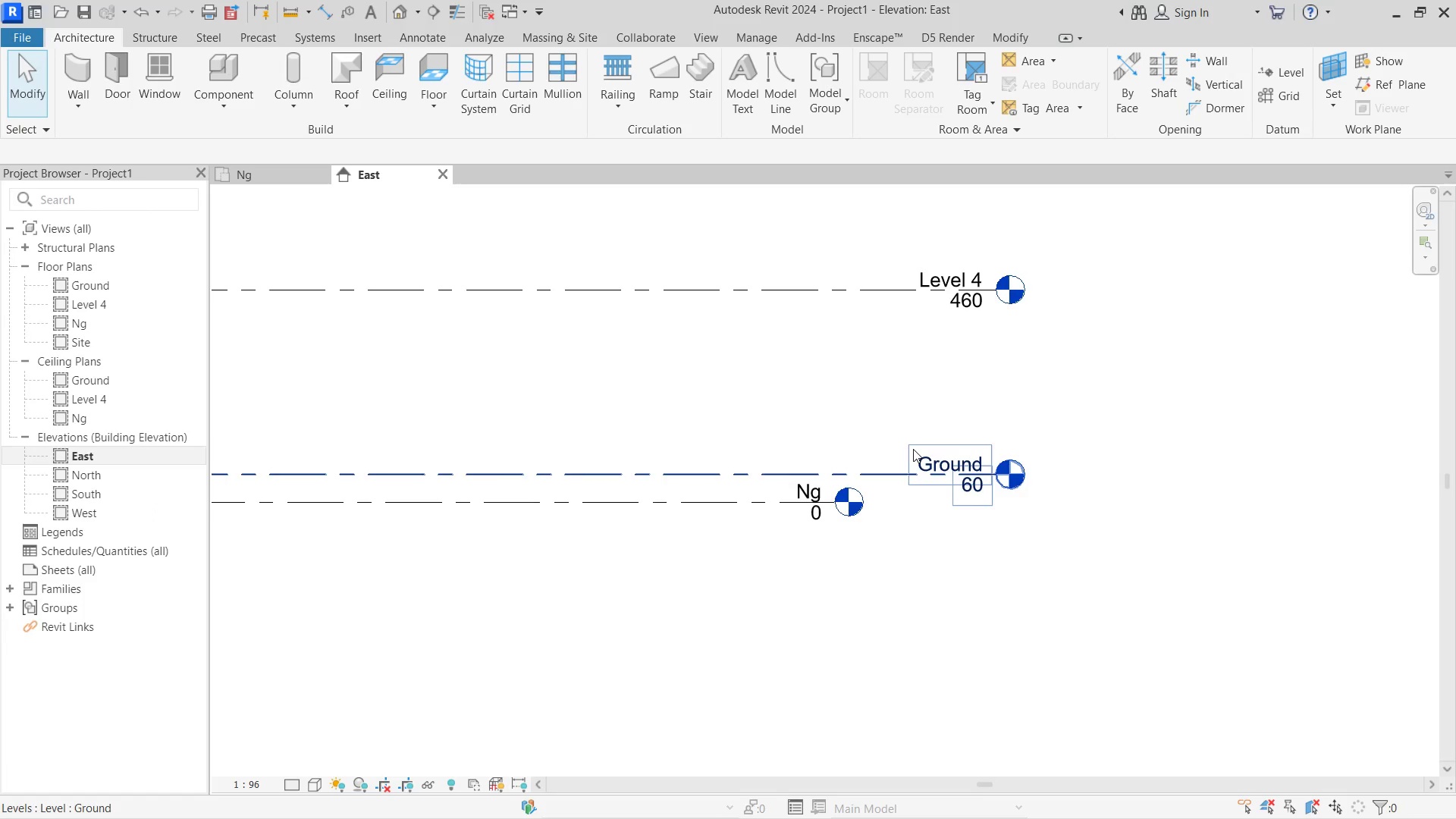 
scroll: coordinate [972, 369], scroll_direction: up, amount: 2.0
 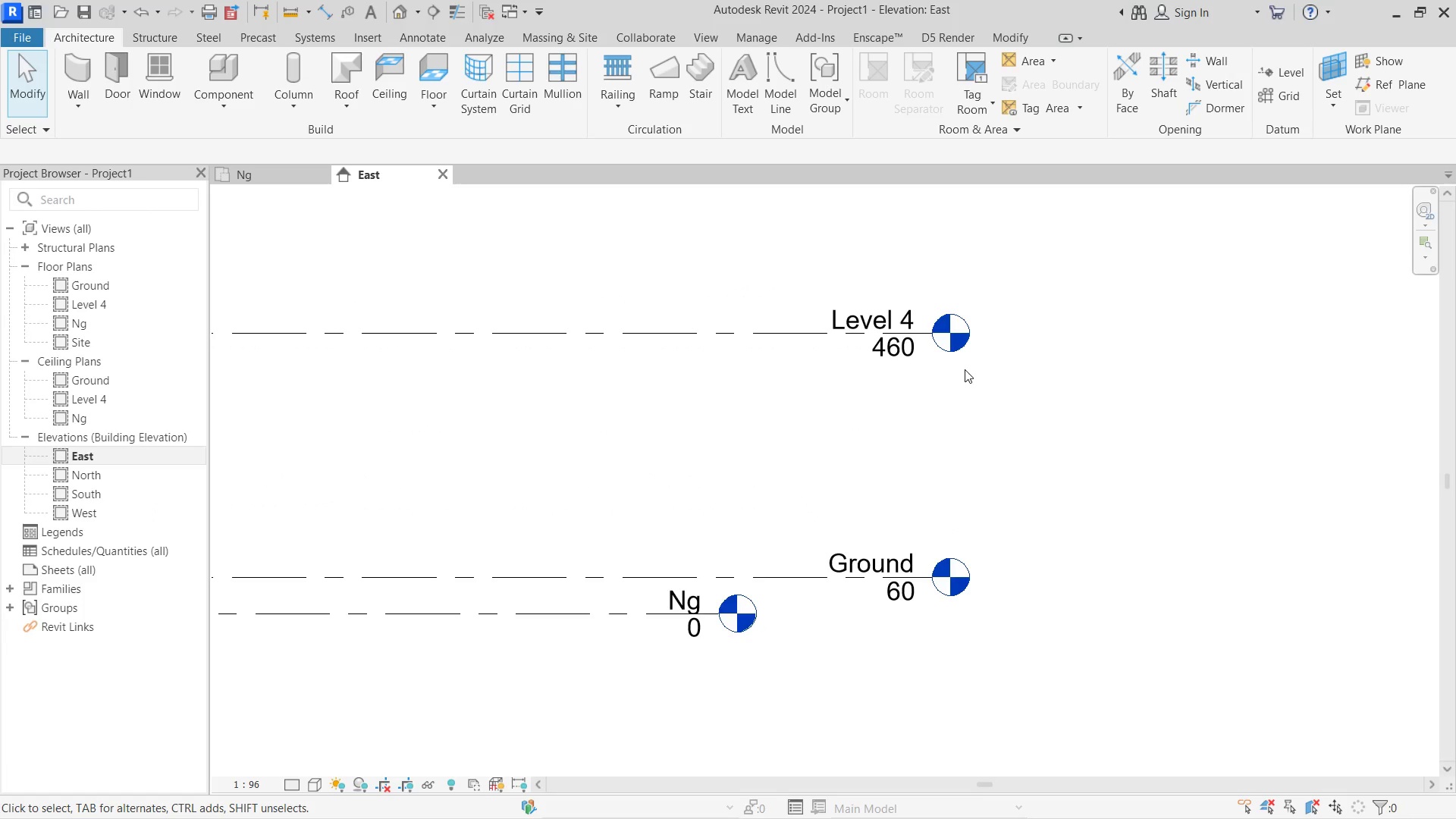 
scroll: coordinate [965, 369], scroll_direction: down, amount: 8.0
 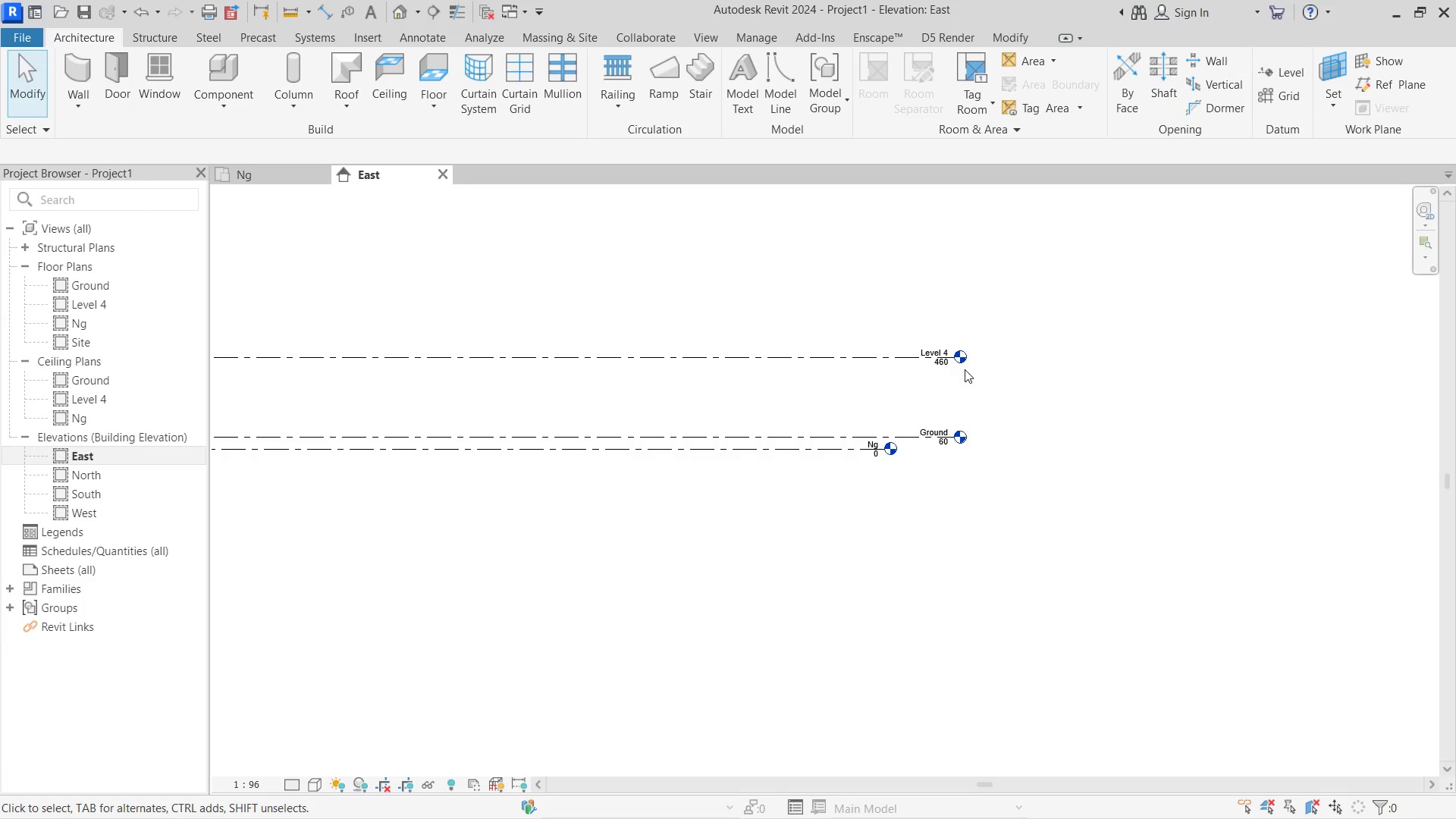 
scroll: coordinate [934, 413], scroll_direction: none, amount: 0.0
 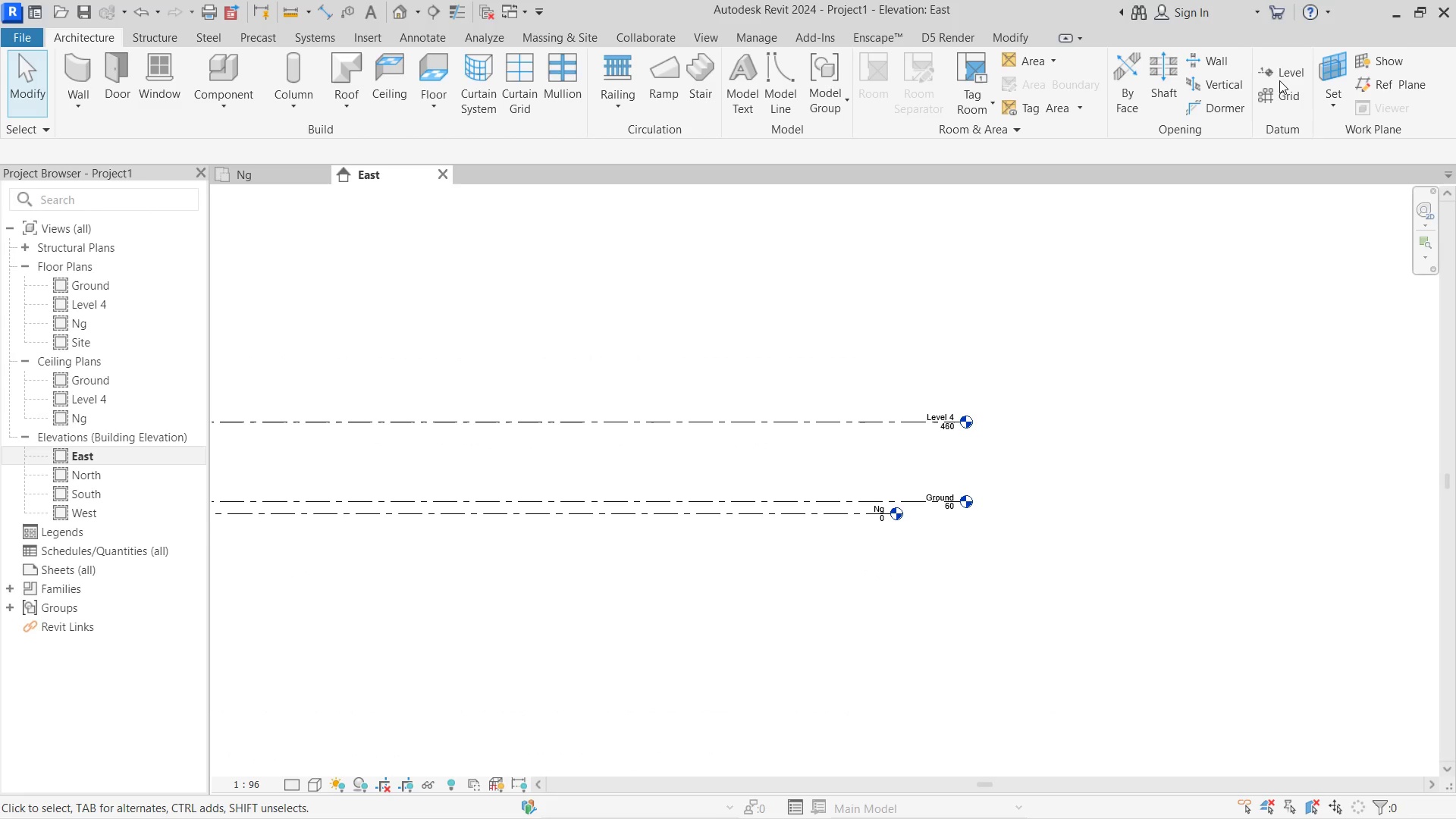 
left_click([1281, 72])
 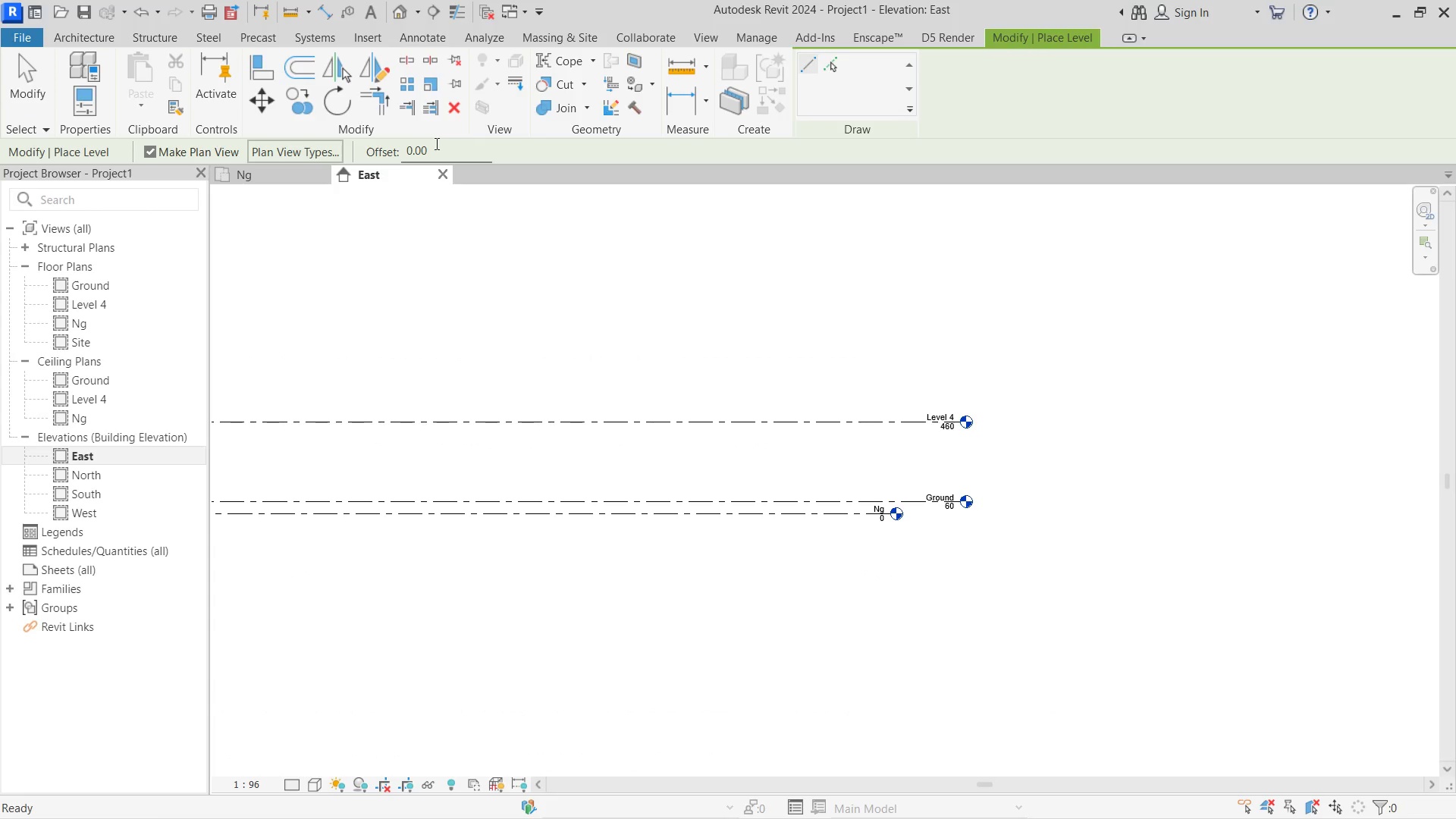 
left_click_drag(start_coordinate=[446, 148], to_coordinate=[366, 147])
 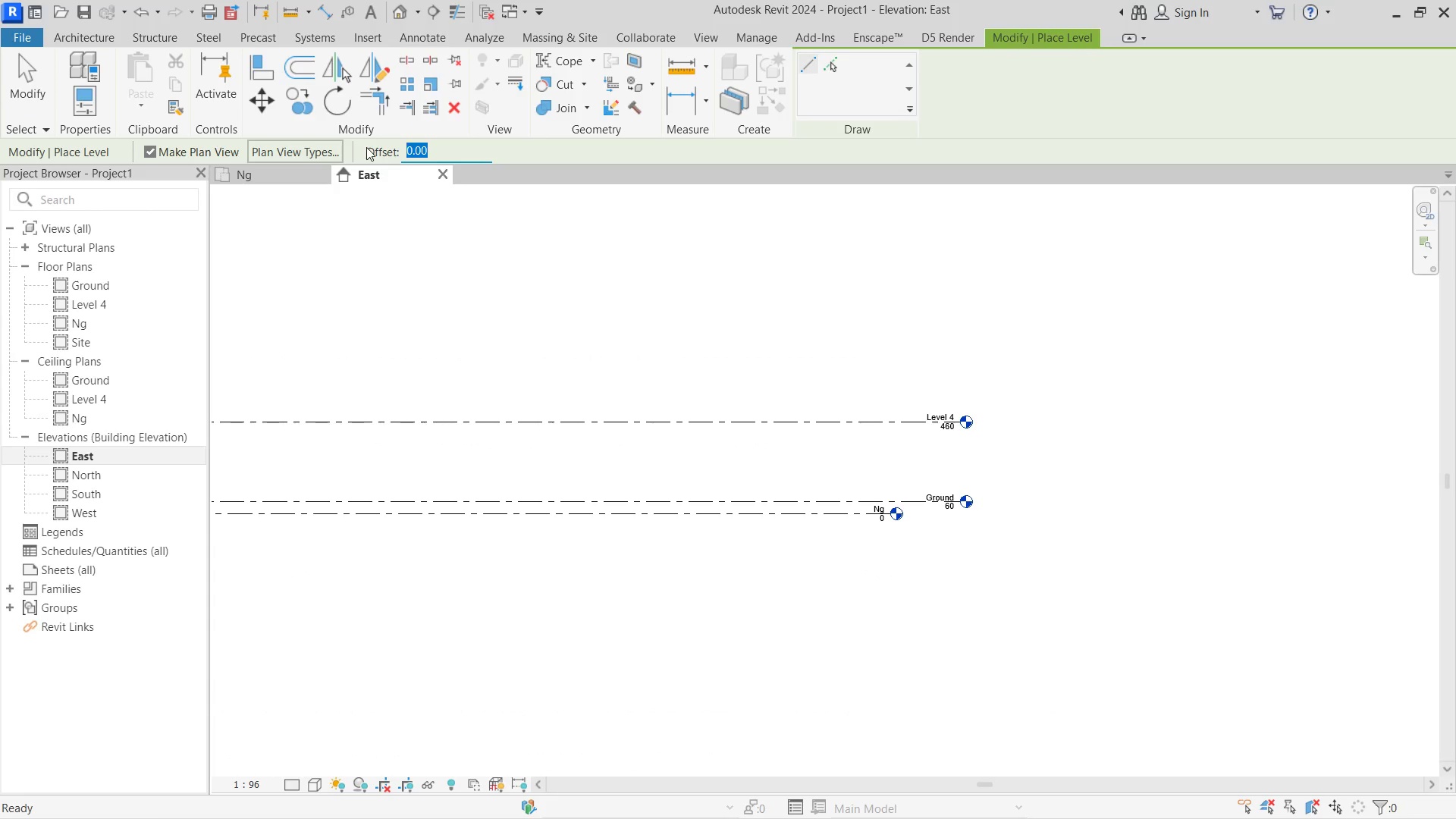 
type(300)
 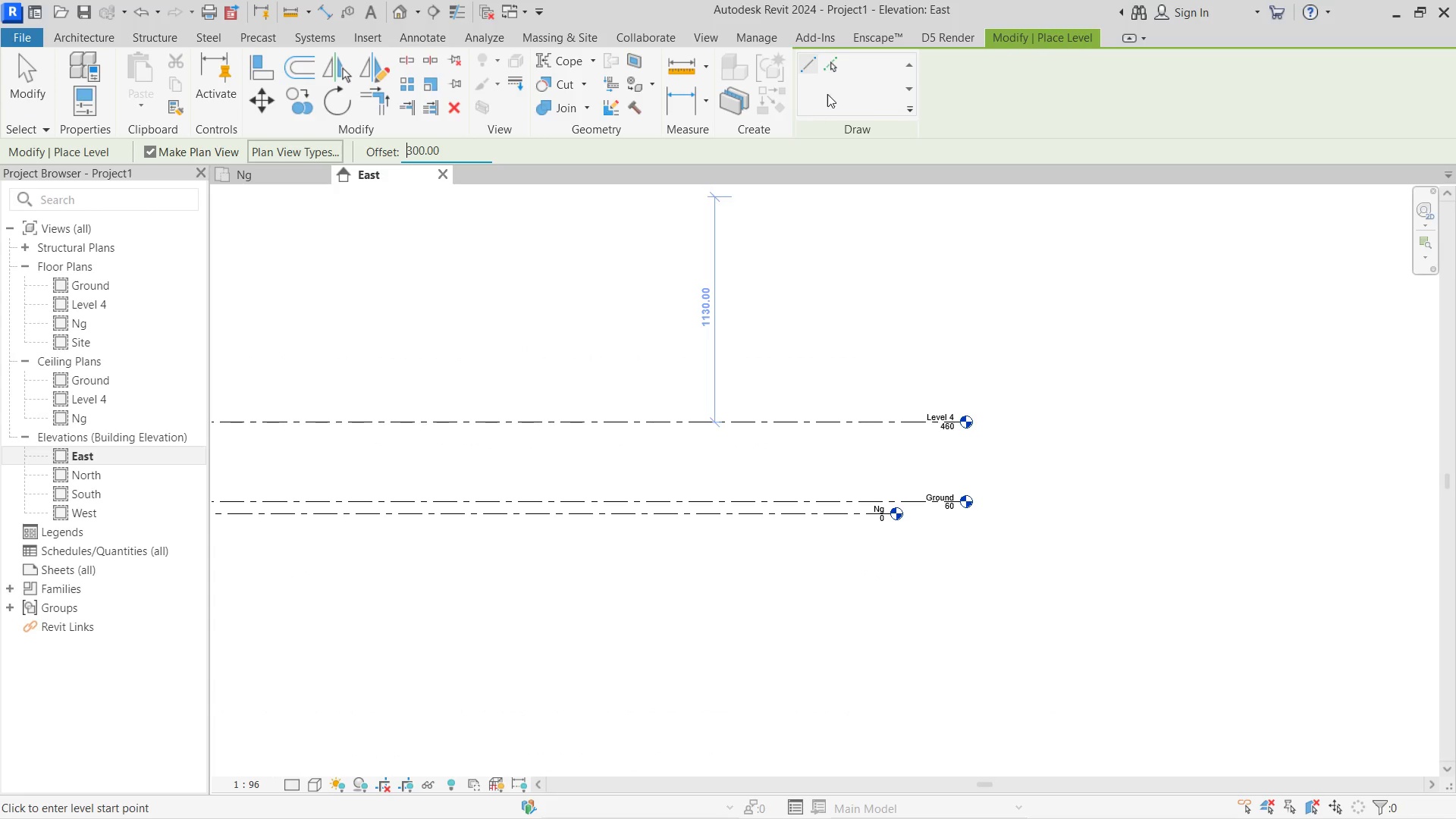 
left_click([830, 60])
 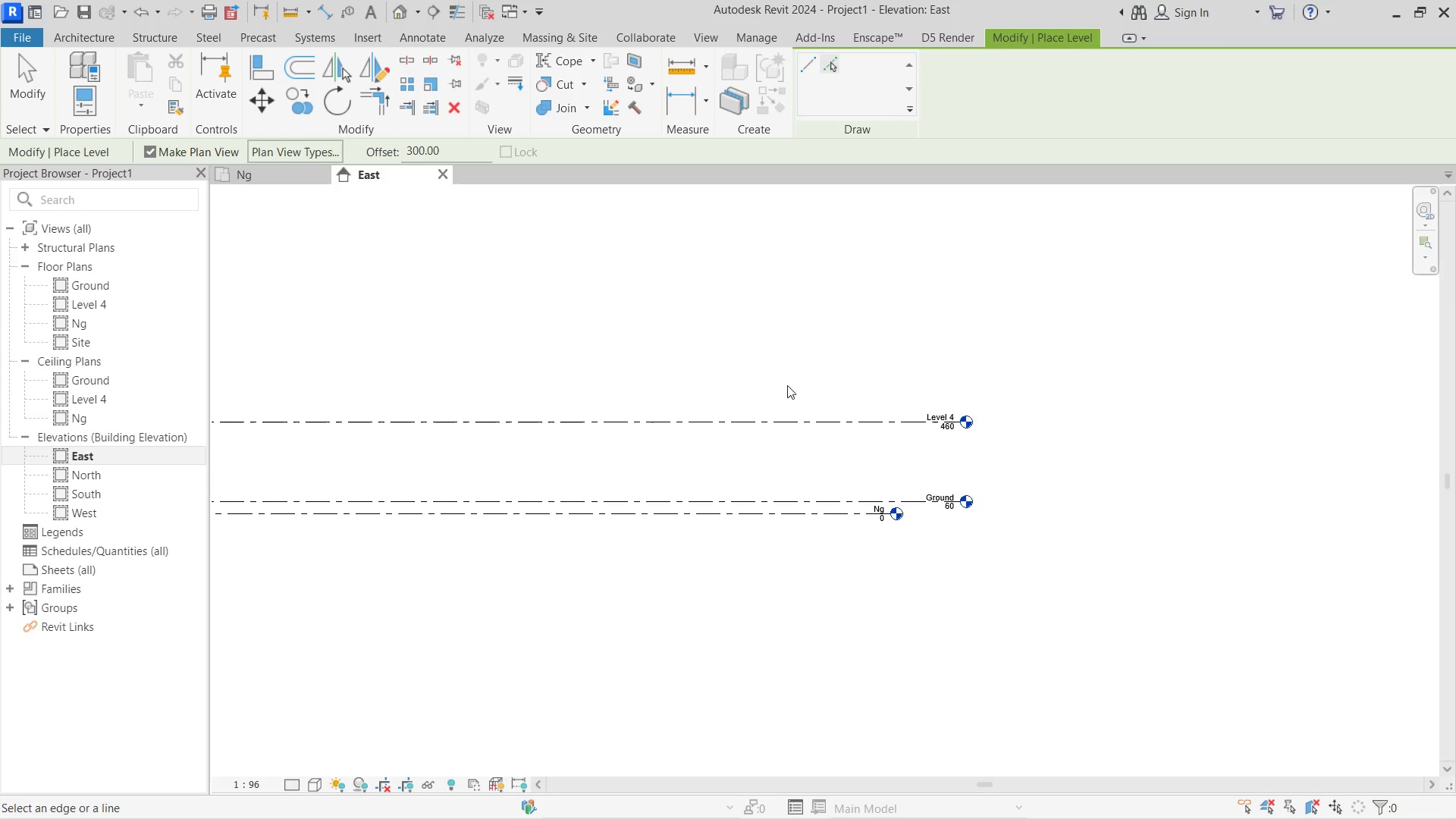 
left_click([787, 415])
 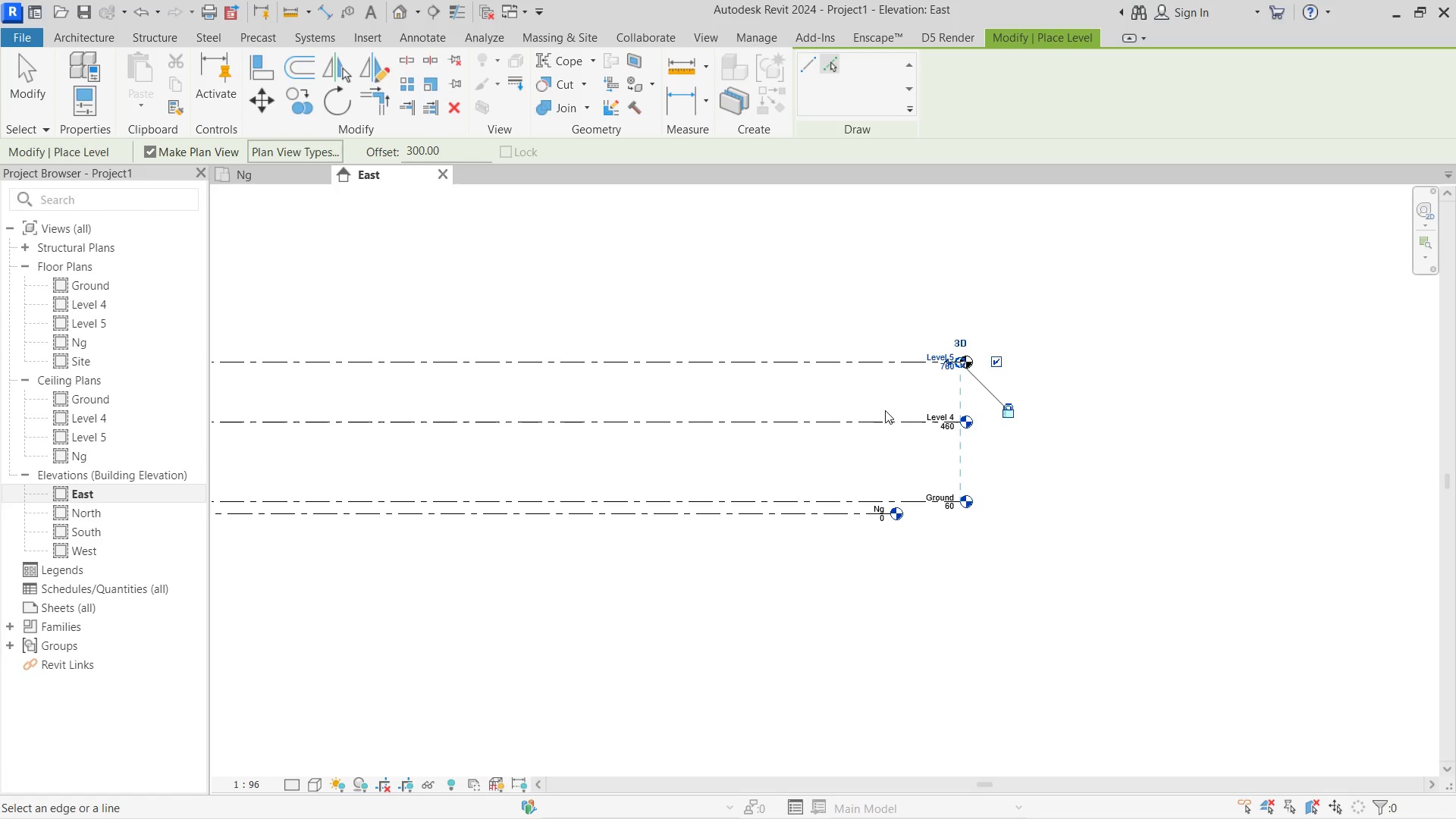 
key(Escape)
 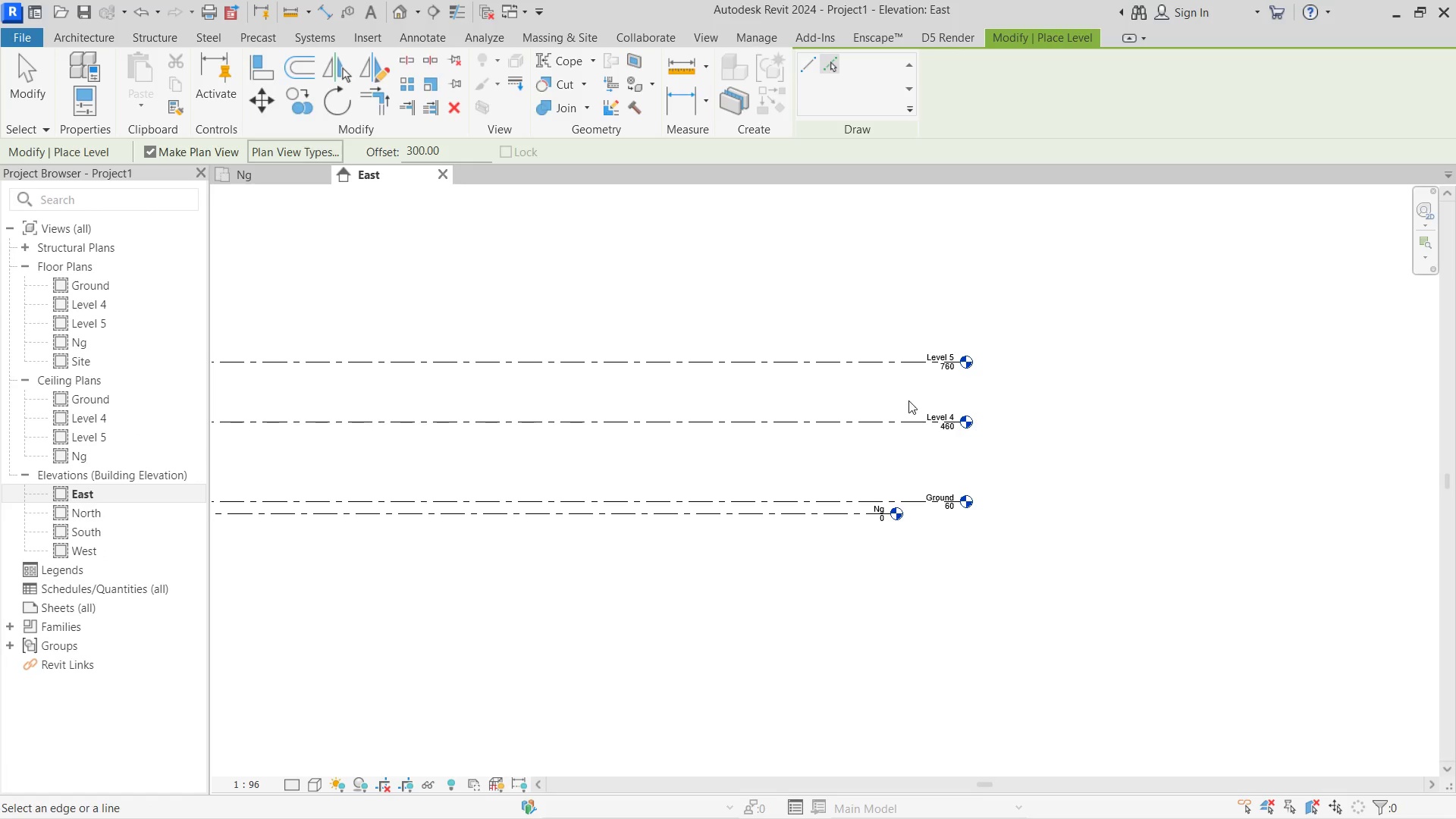 
key(Escape)
 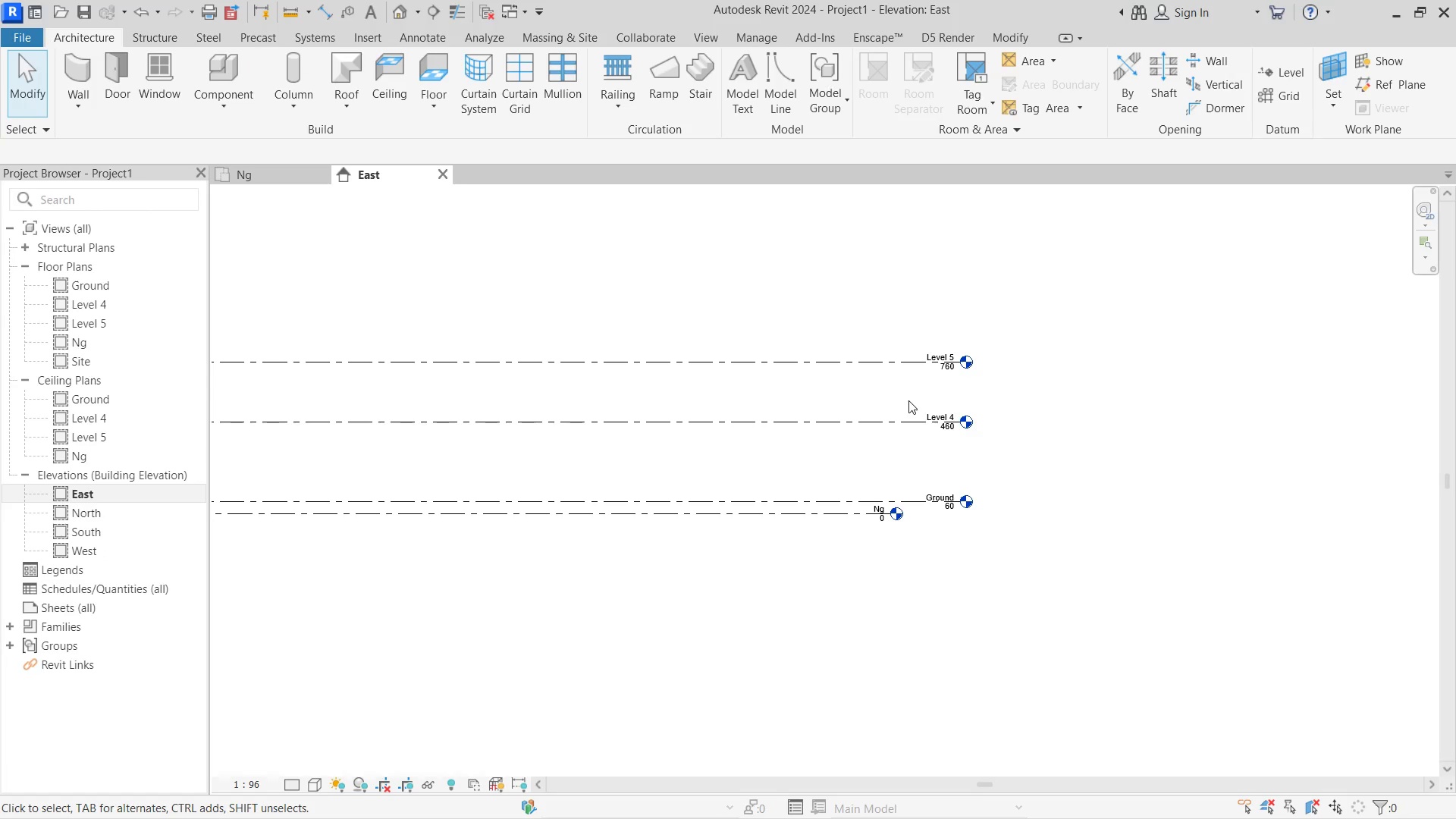 
key(Escape)
 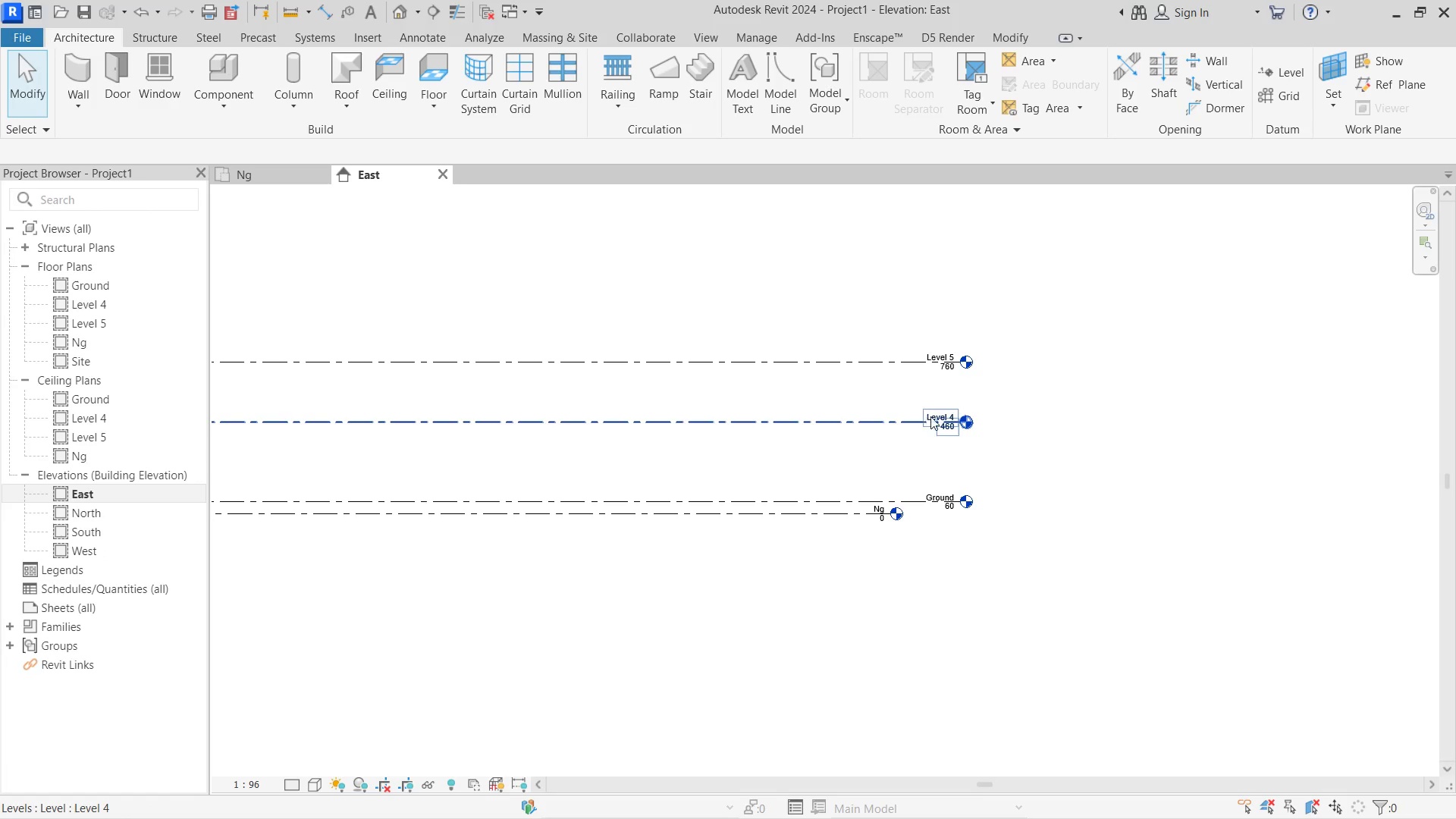 
double_click([929, 411])
 